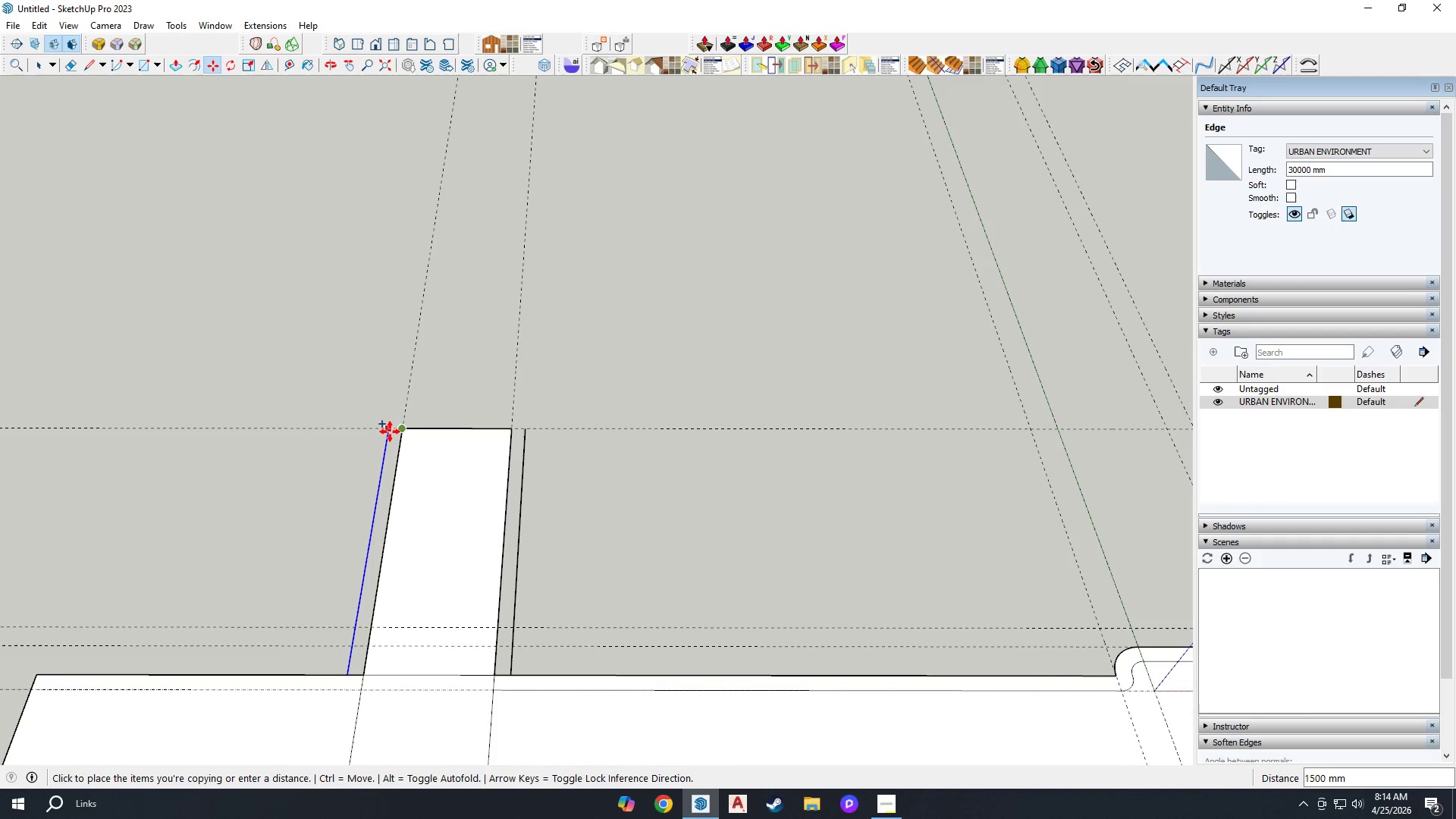 
left_click([389, 431])
 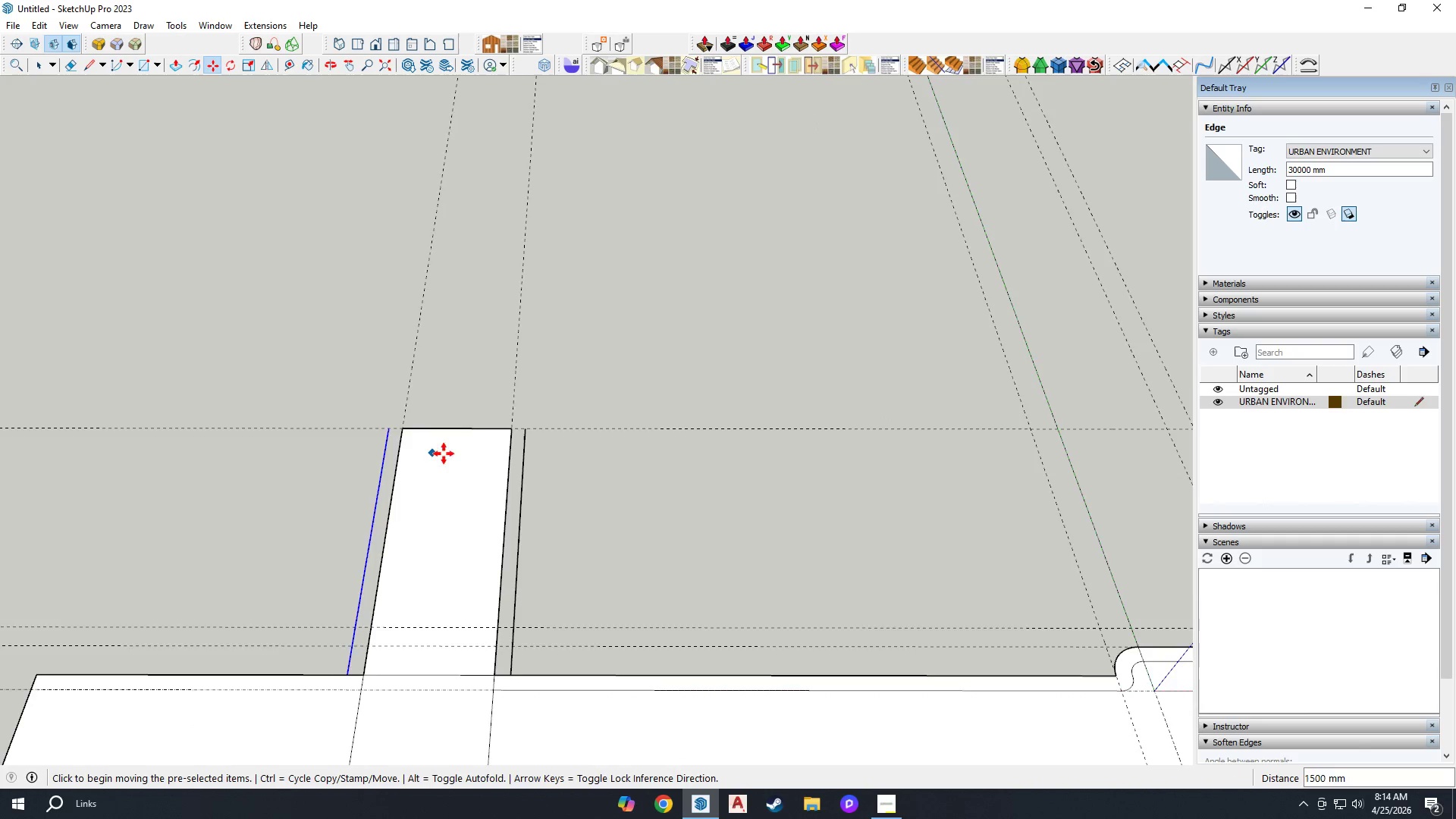 
key(L)
 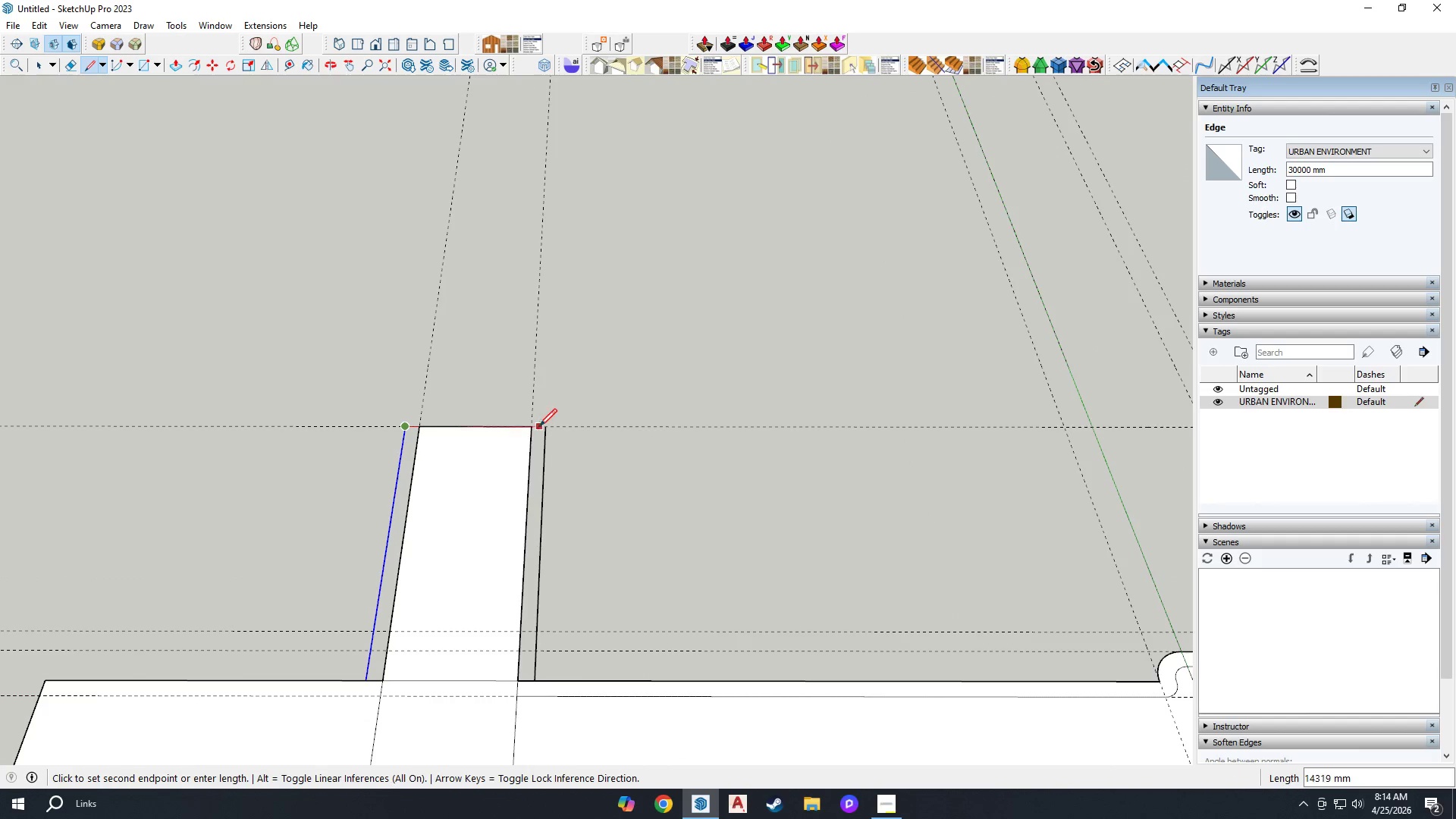 
scroll: coordinate [438, 451], scroll_direction: none, amount: 0.0
 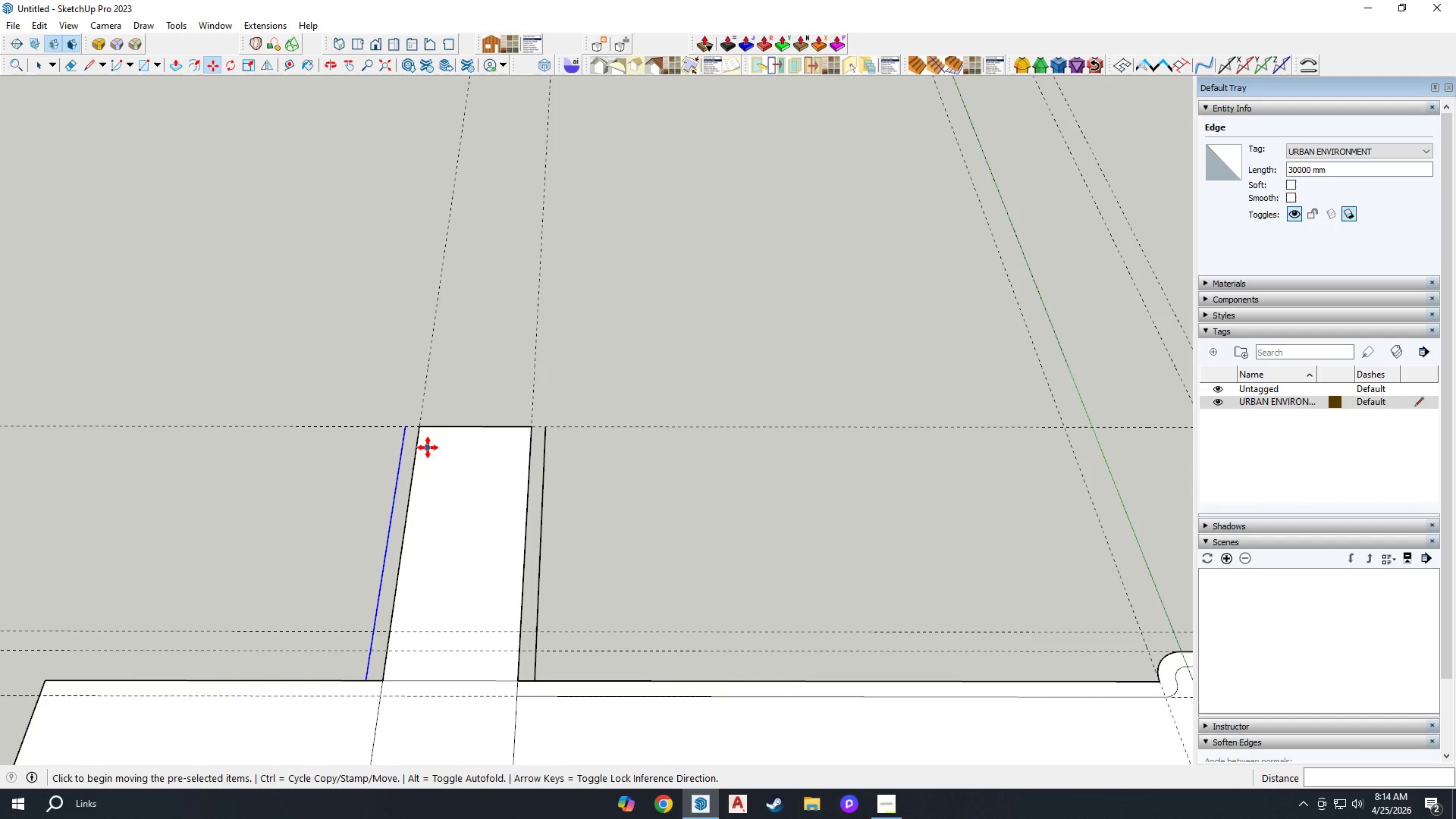 
left_click([542, 425])
 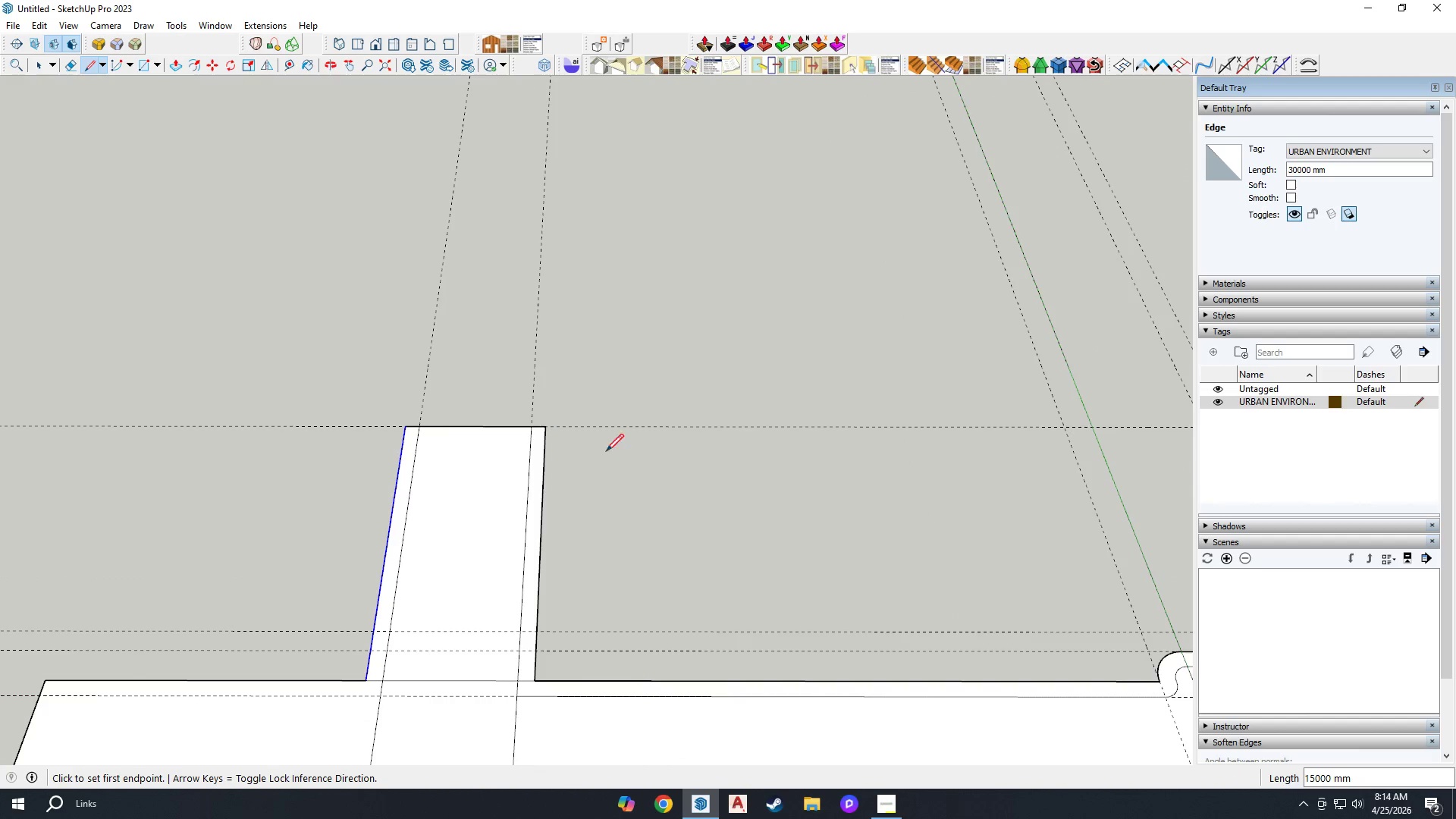 
scroll: coordinate [814, 583], scroll_direction: down, amount: 10.0
 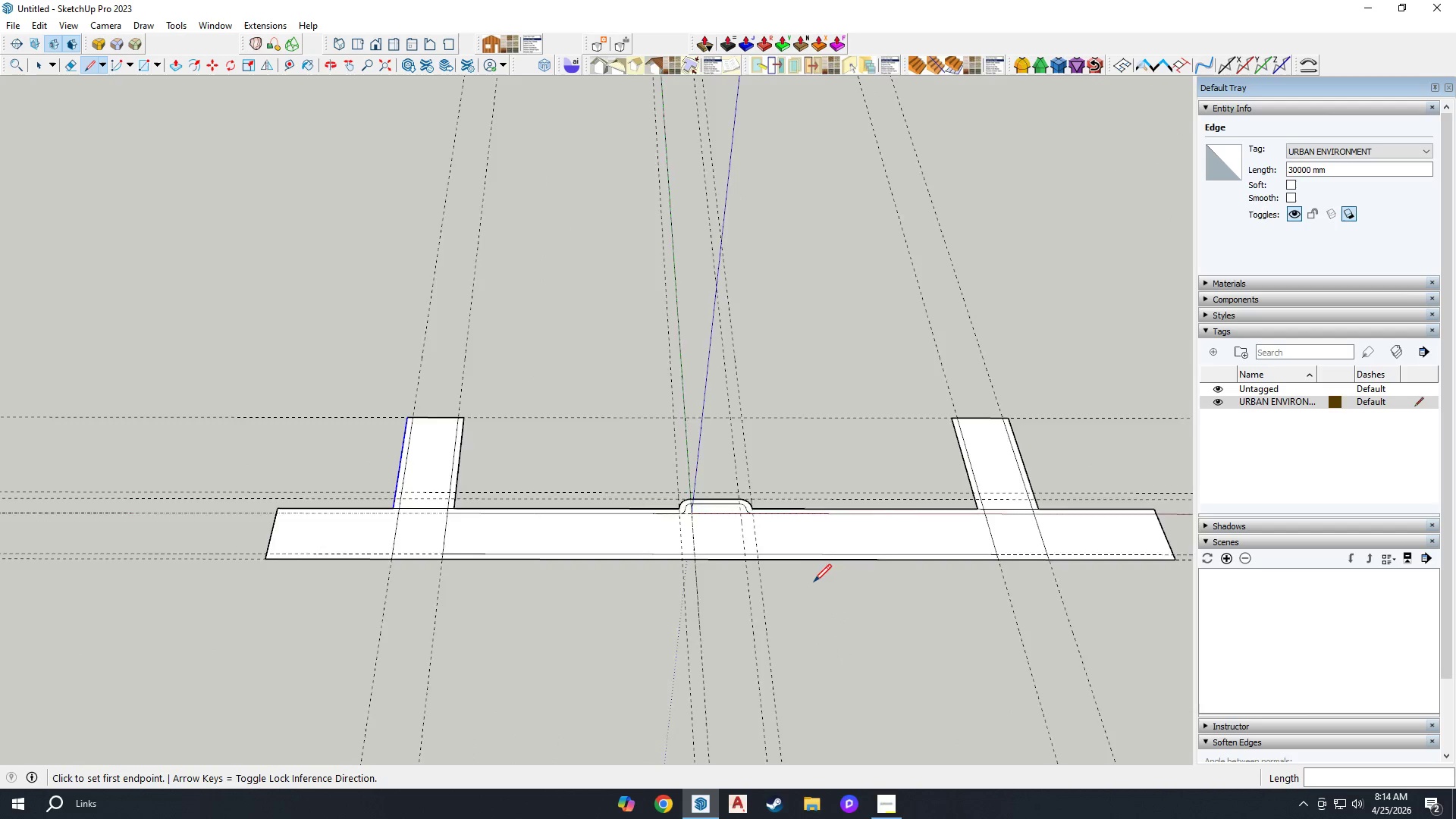 
scroll: coordinate [814, 582], scroll_direction: up, amount: 2.0
 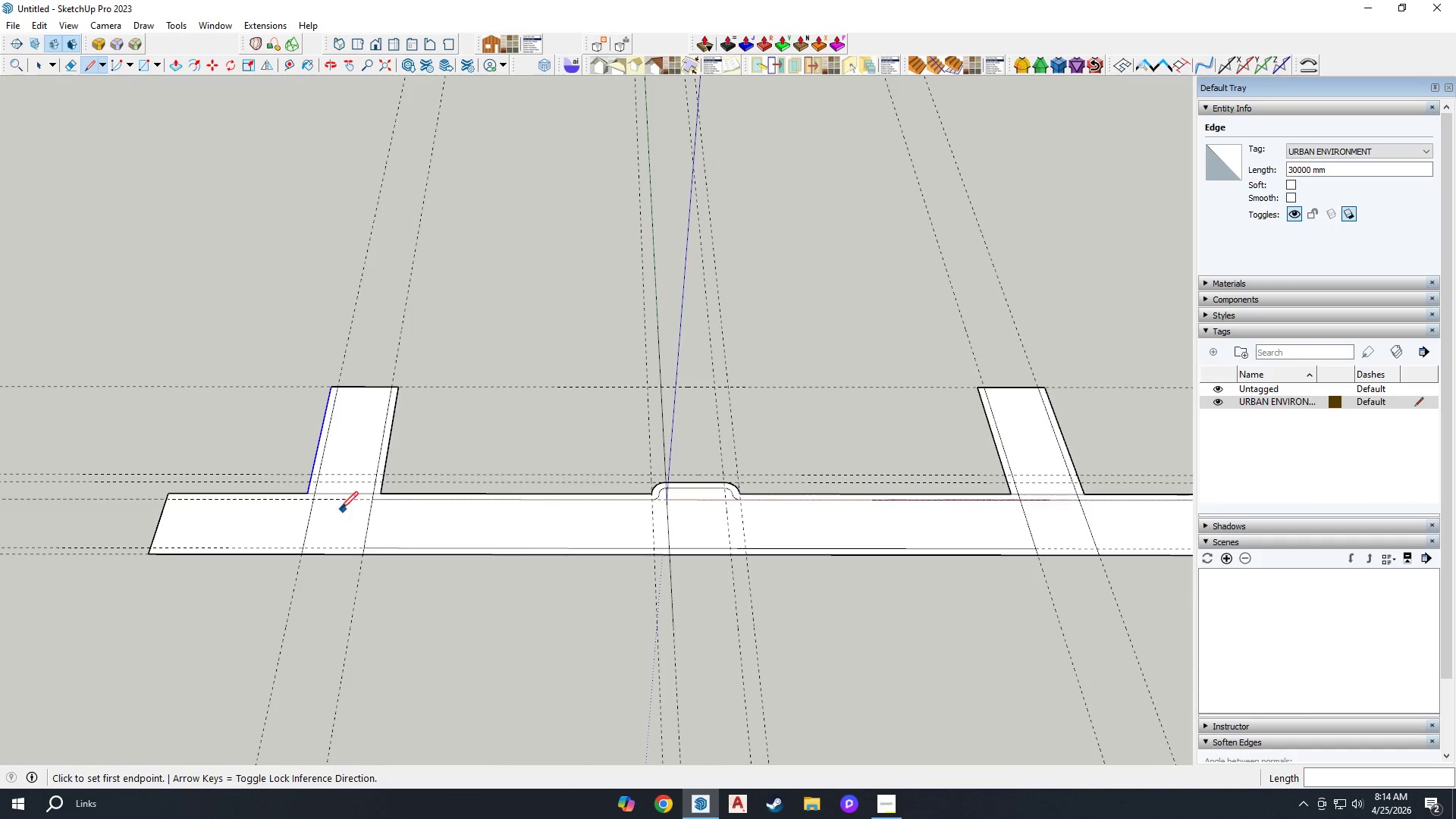 
key(Space)
 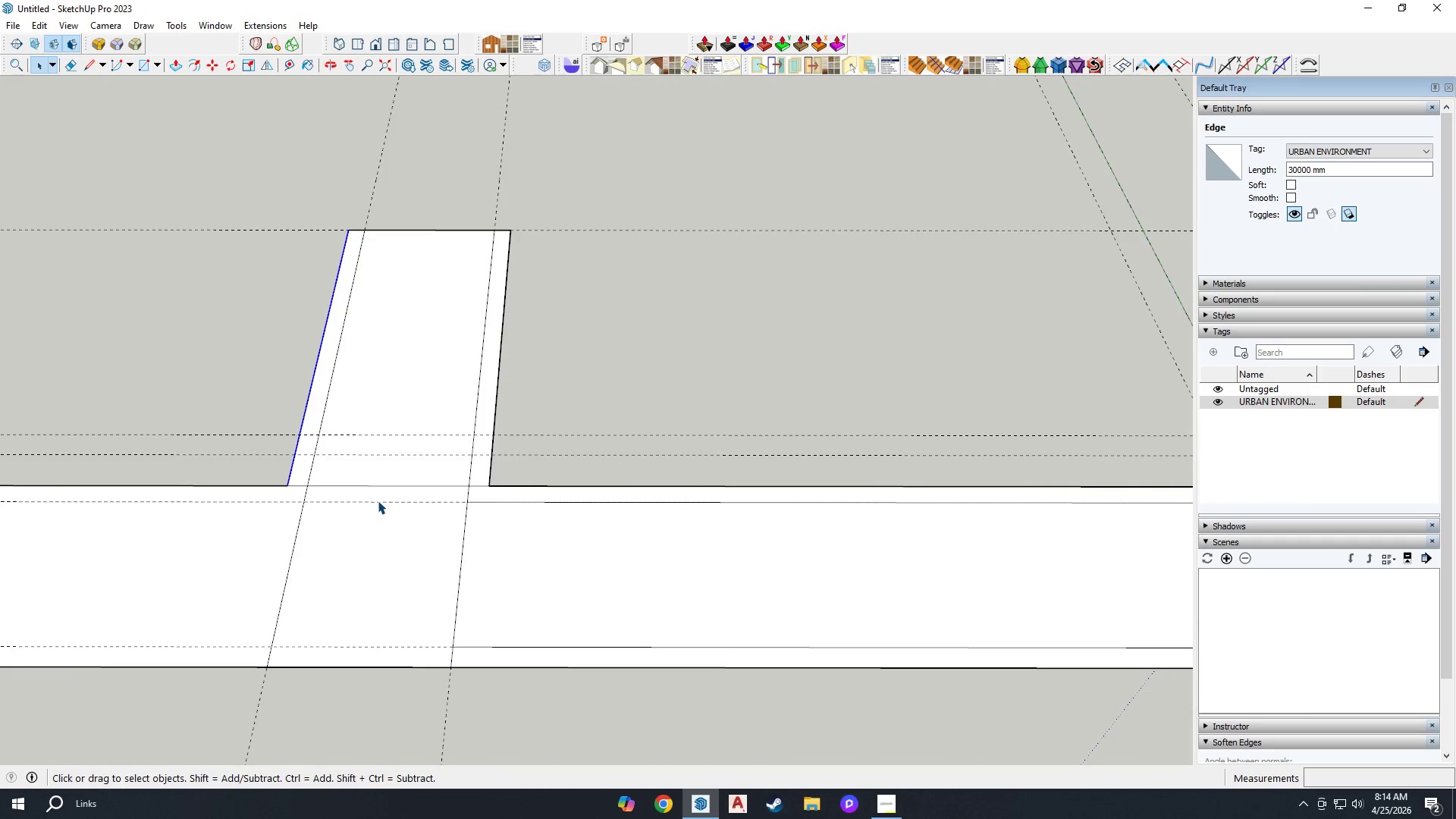 
scroll: coordinate [378, 500], scroll_direction: up, amount: 10.0
 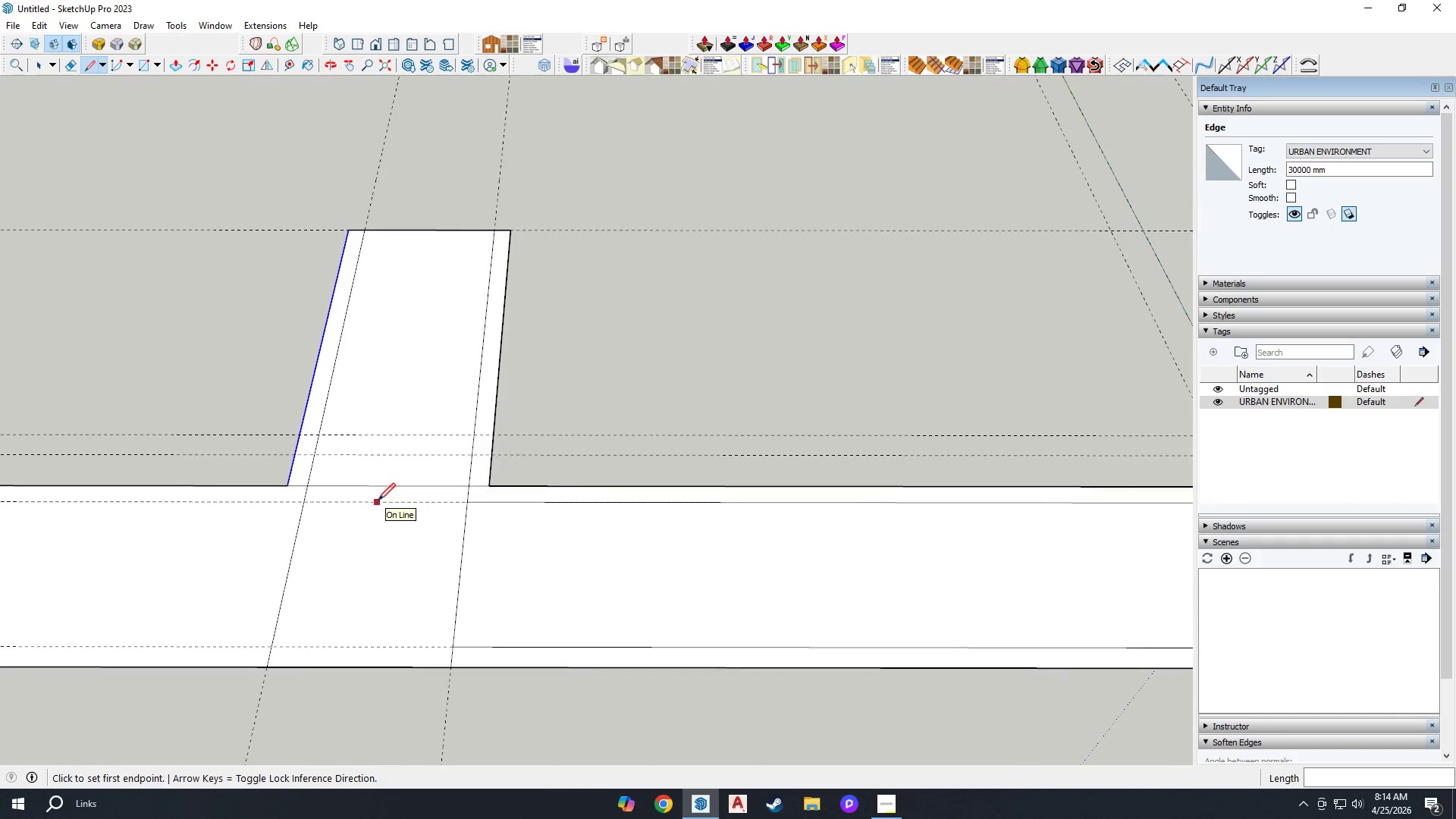 
scroll: coordinate [378, 500], scroll_direction: down, amount: 3.0
 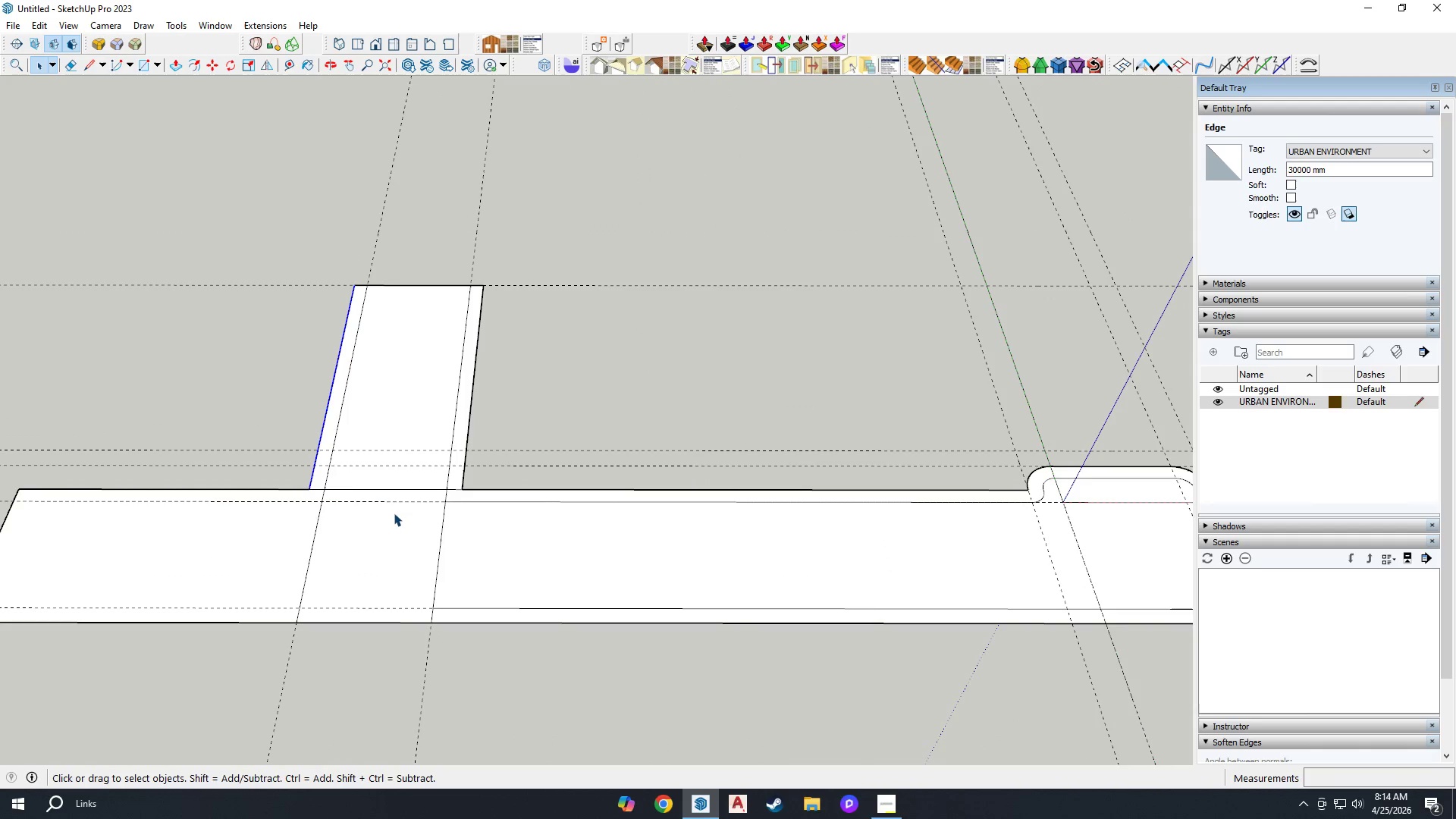 
scroll: coordinate [332, 485], scroll_direction: up, amount: 5.0
 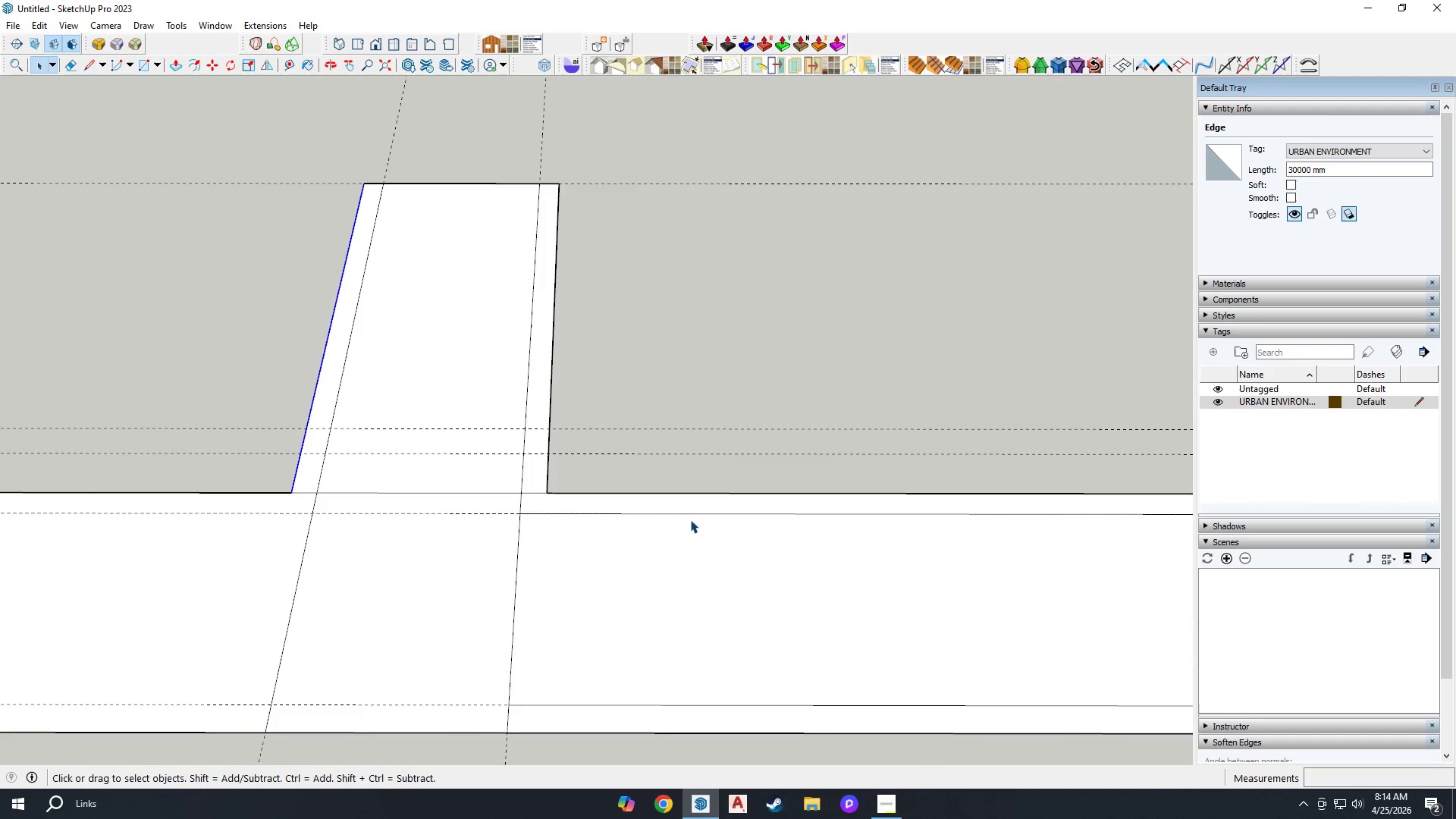 
key(L)
 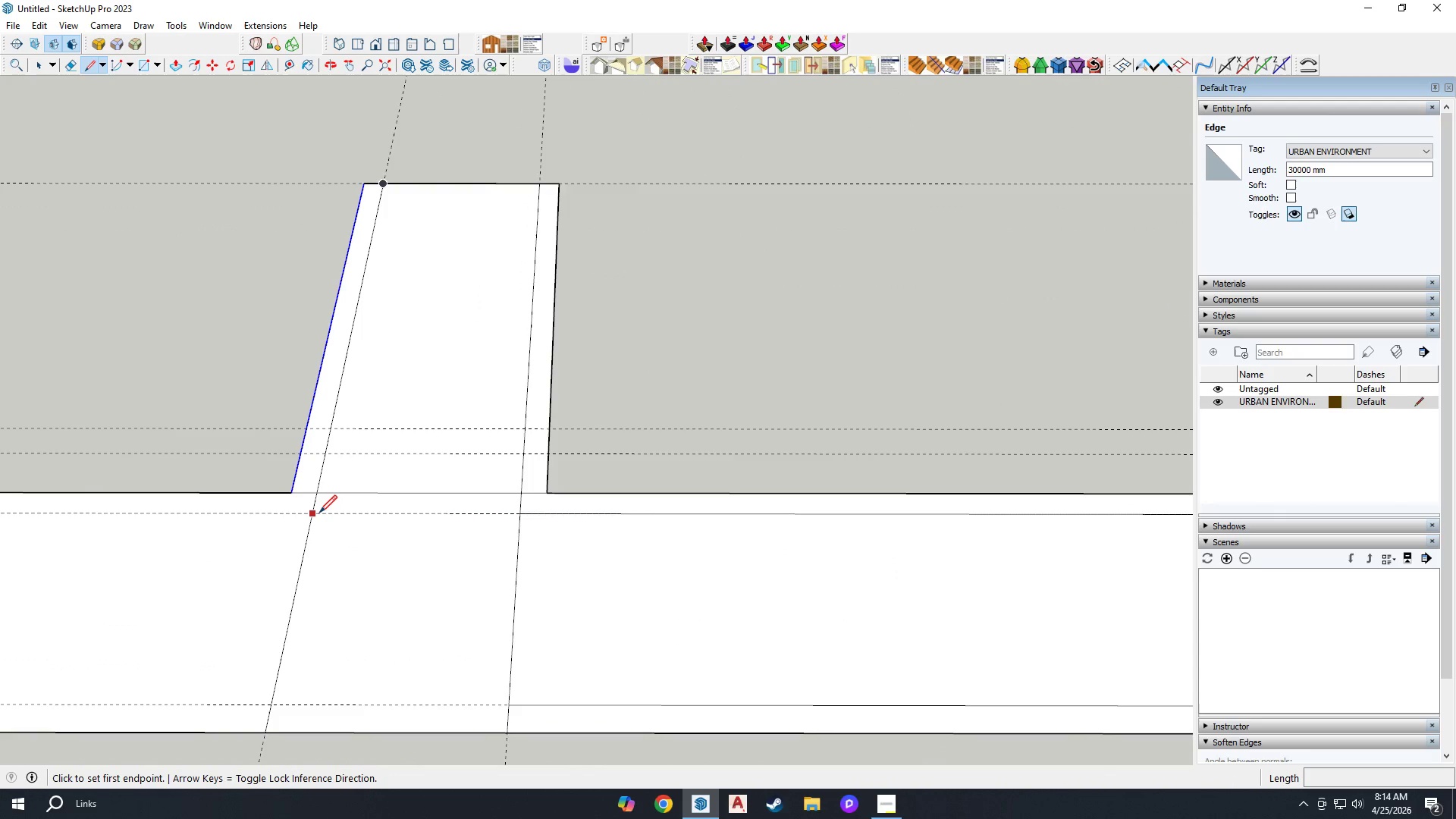 
left_click([317, 513])
 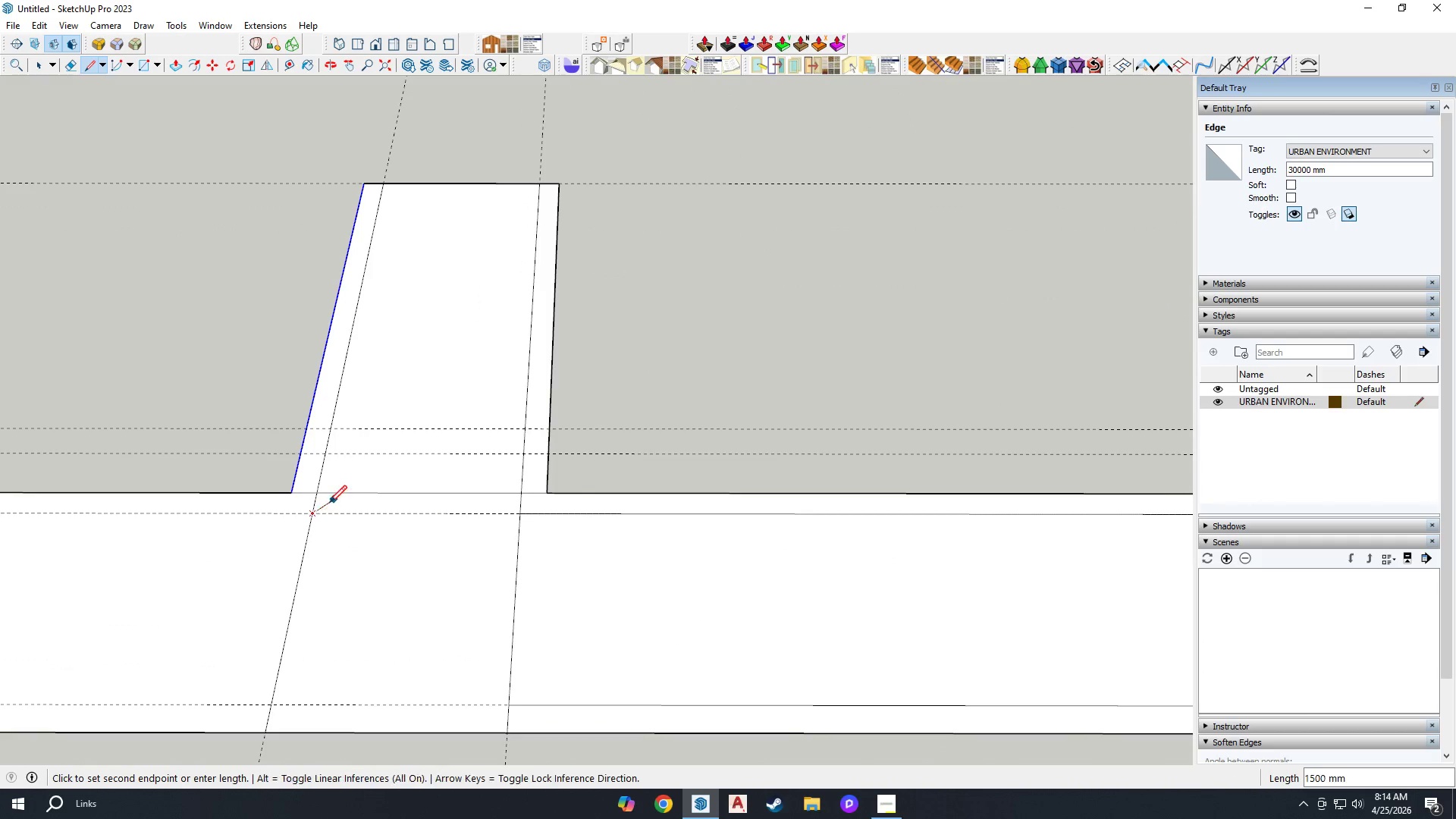 
scroll: coordinate [130, 511], scroll_direction: down, amount: 5.0
 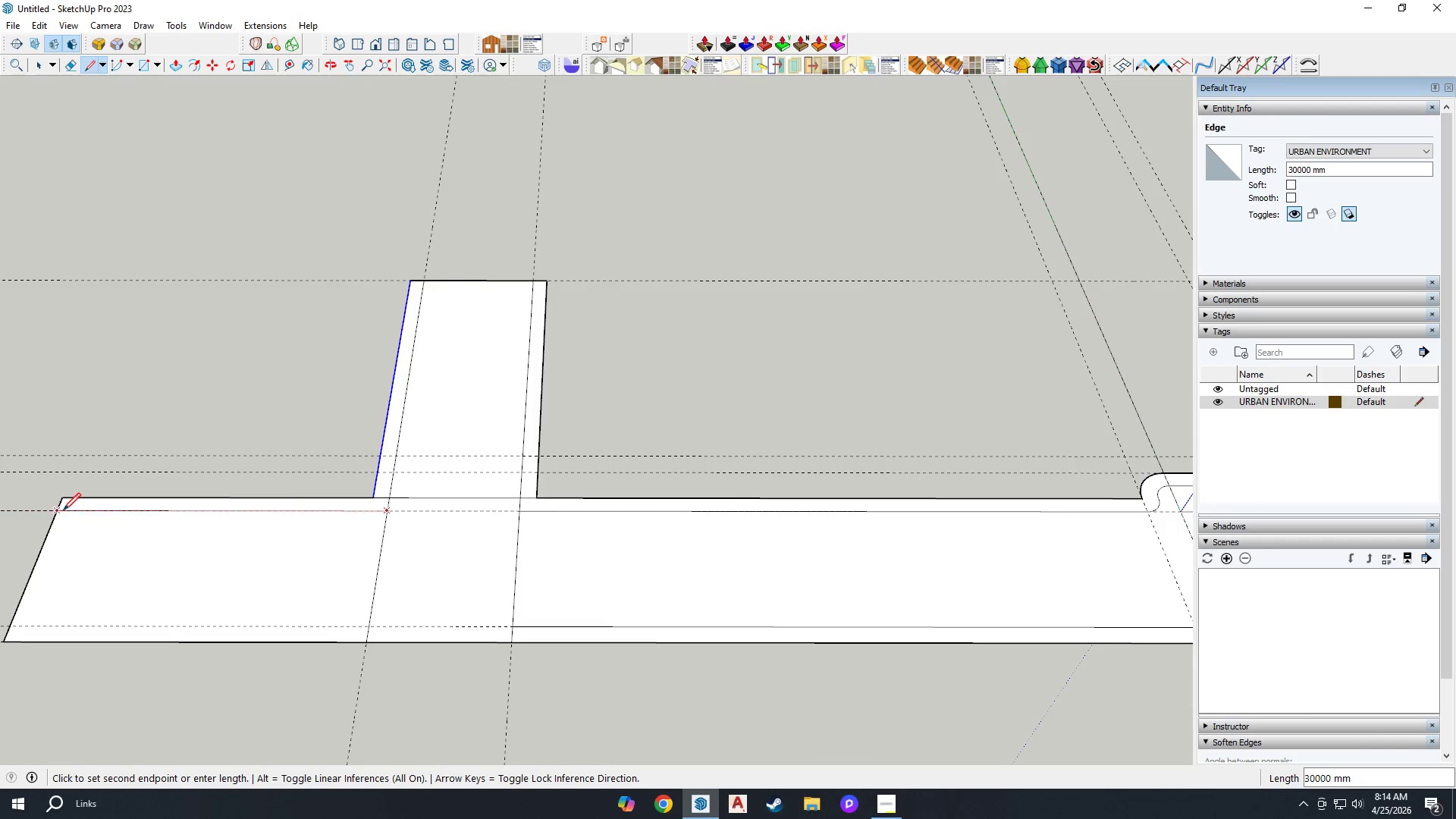 
left_click([63, 510])
 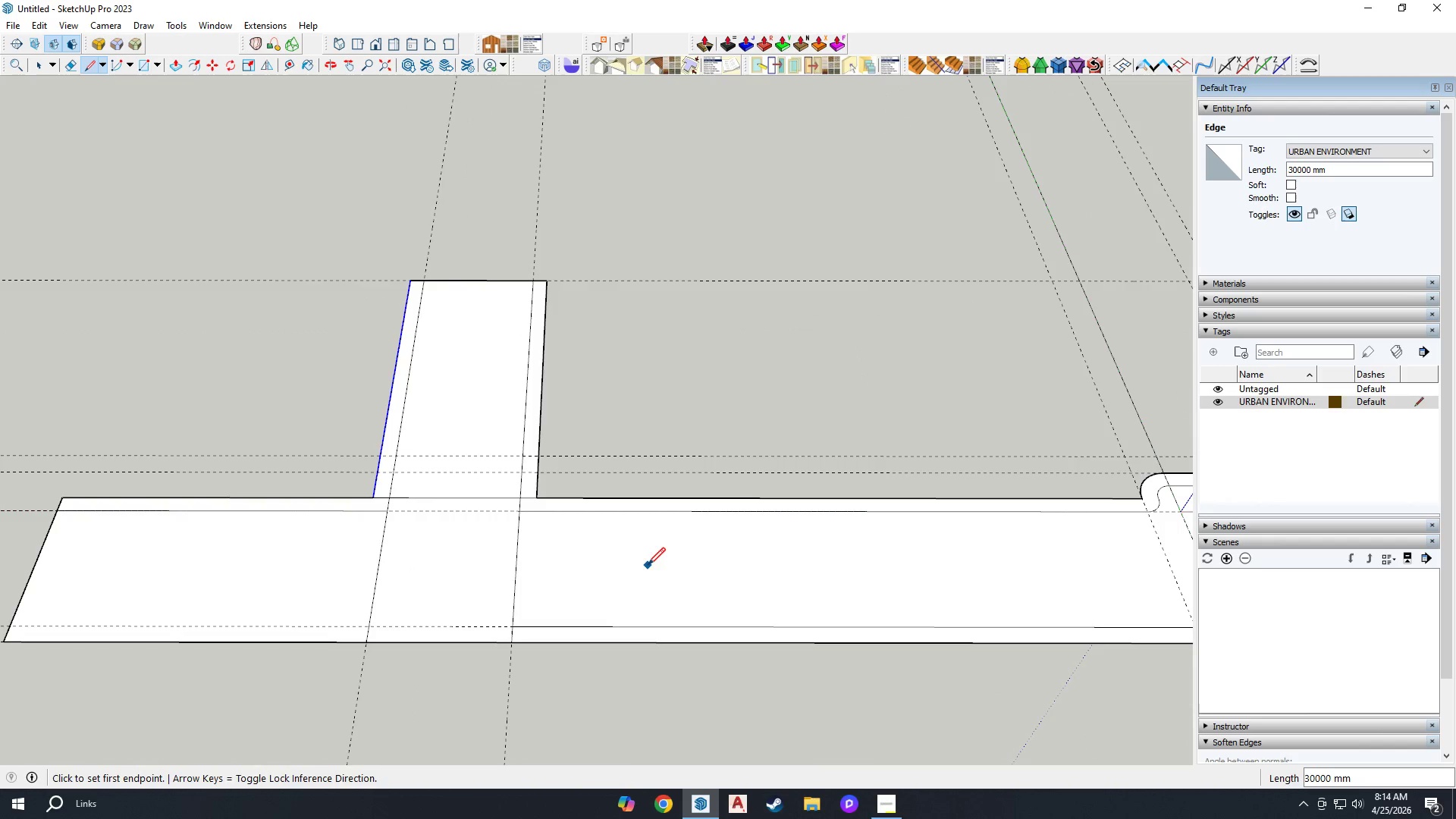 
key(Space)
 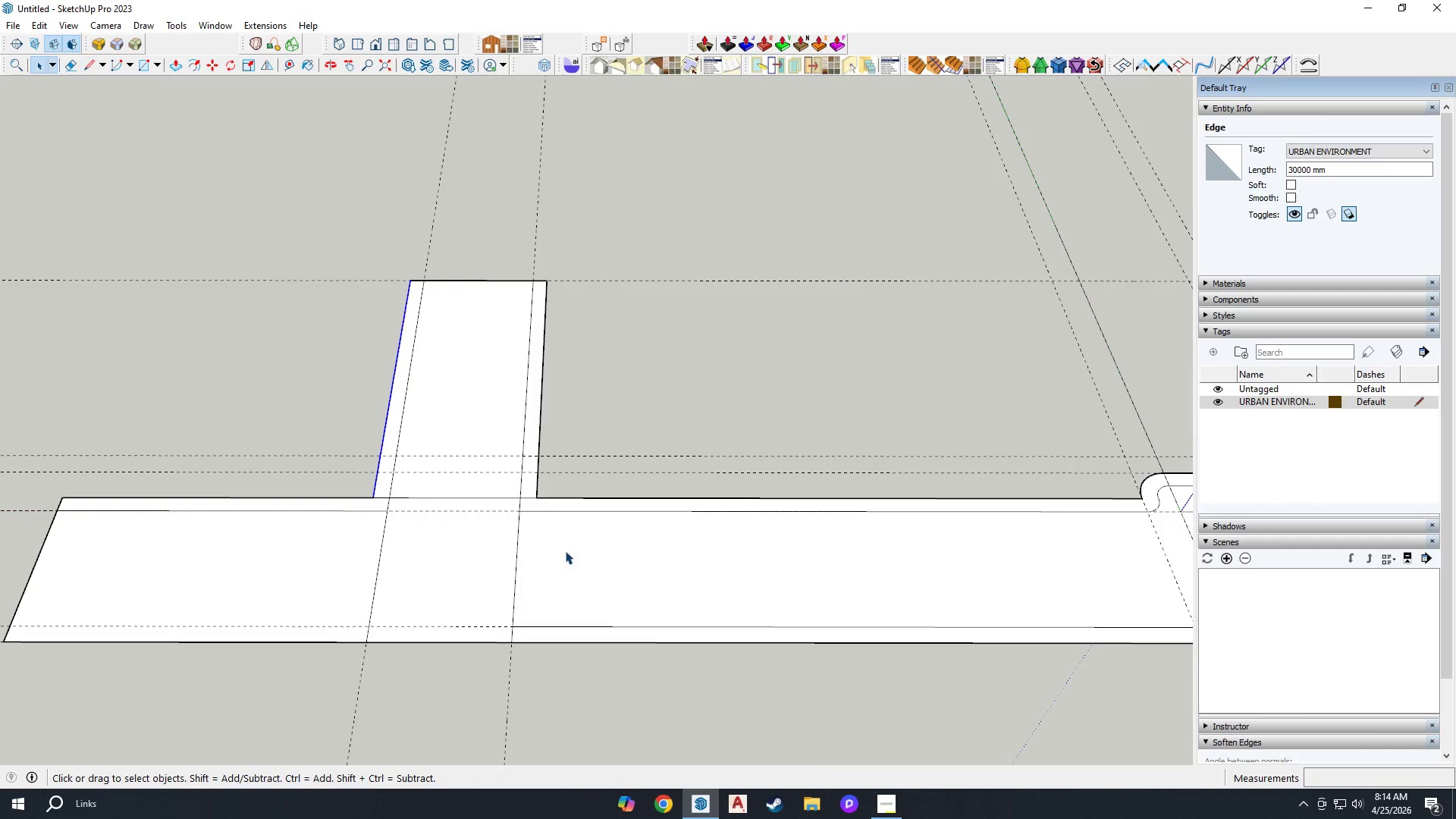 
key(E)
 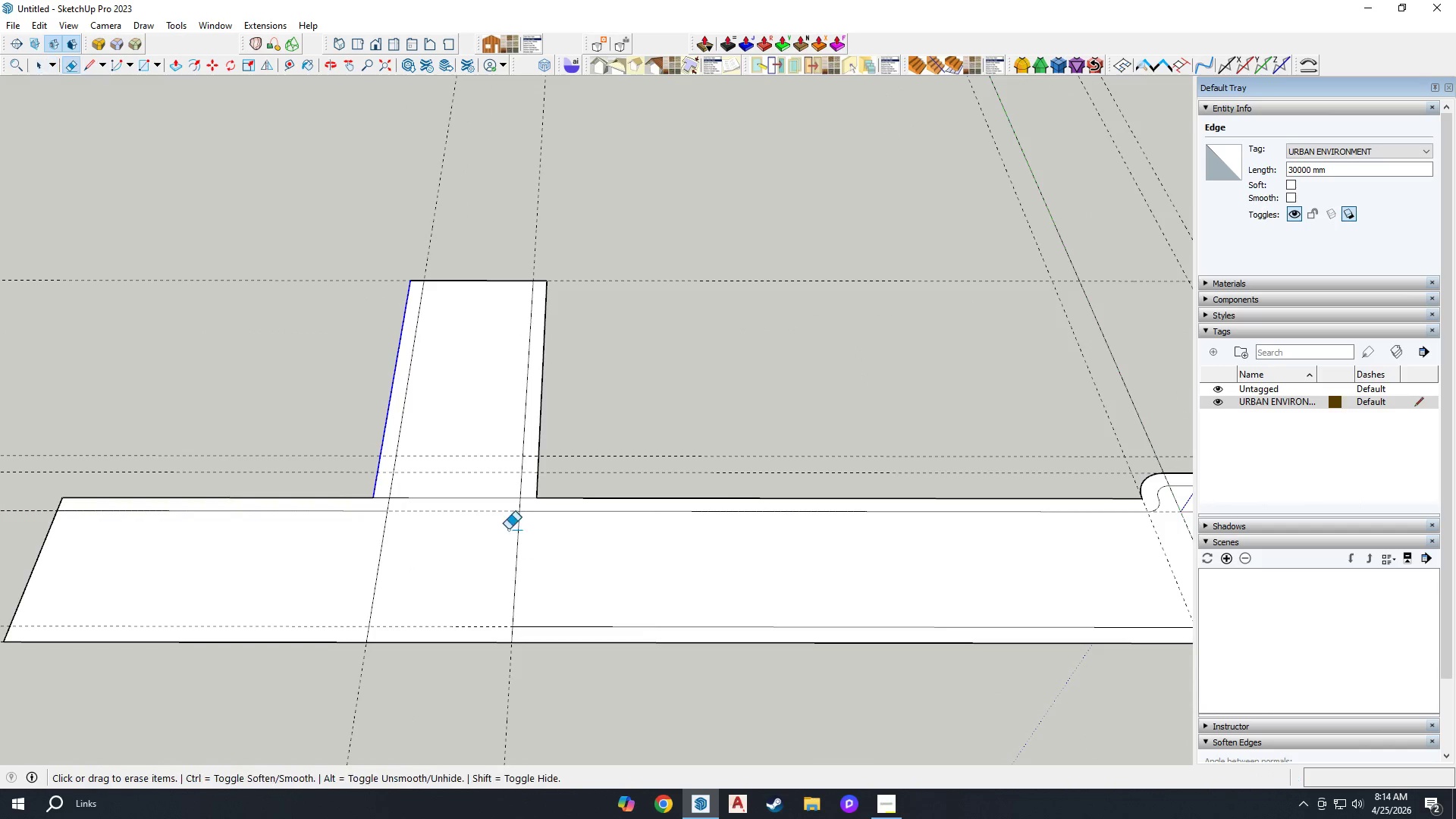 
scroll: coordinate [431, 535], scroll_direction: down, amount: 10.0
 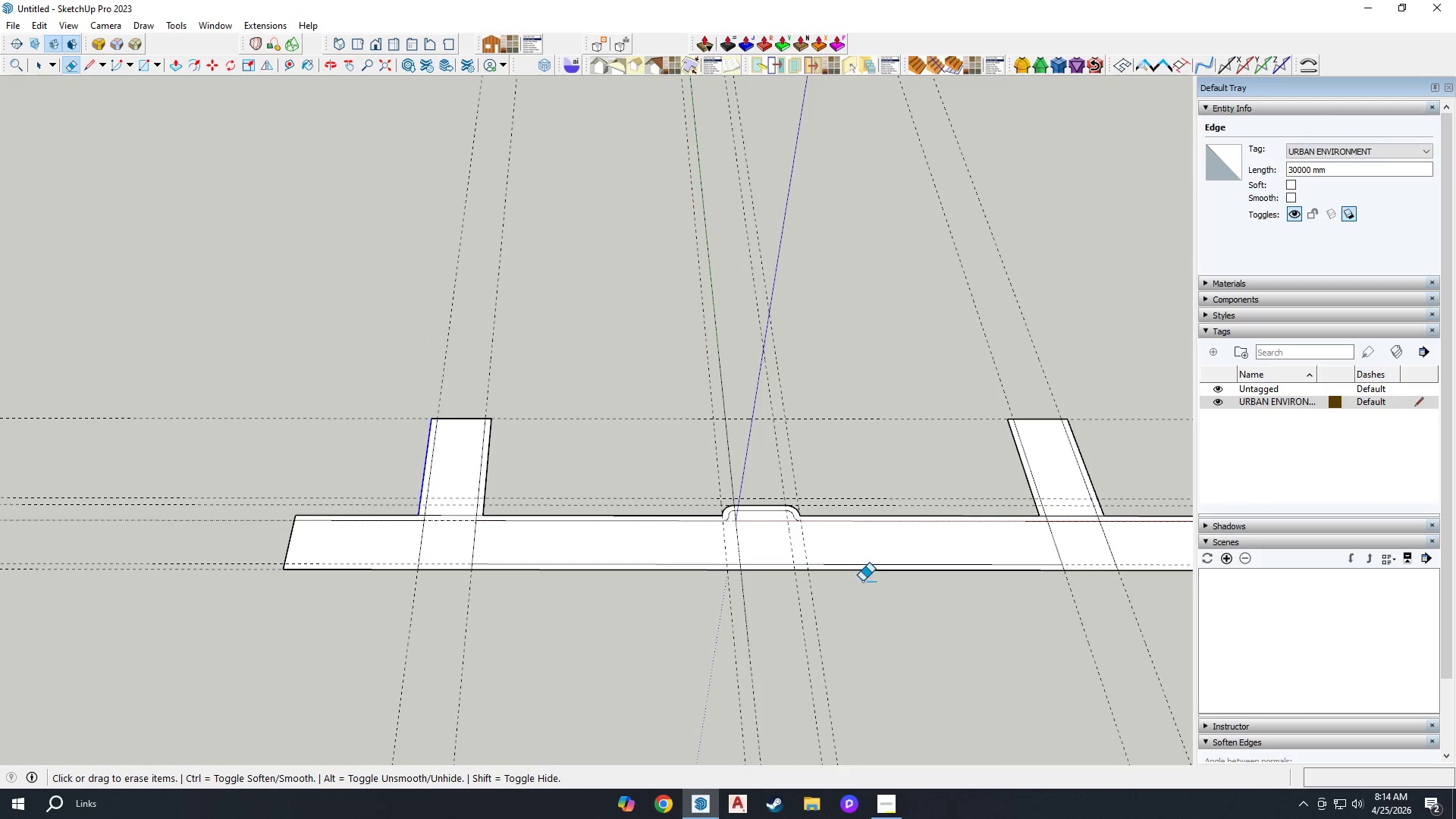 
scroll: coordinate [867, 579], scroll_direction: up, amount: 3.0
 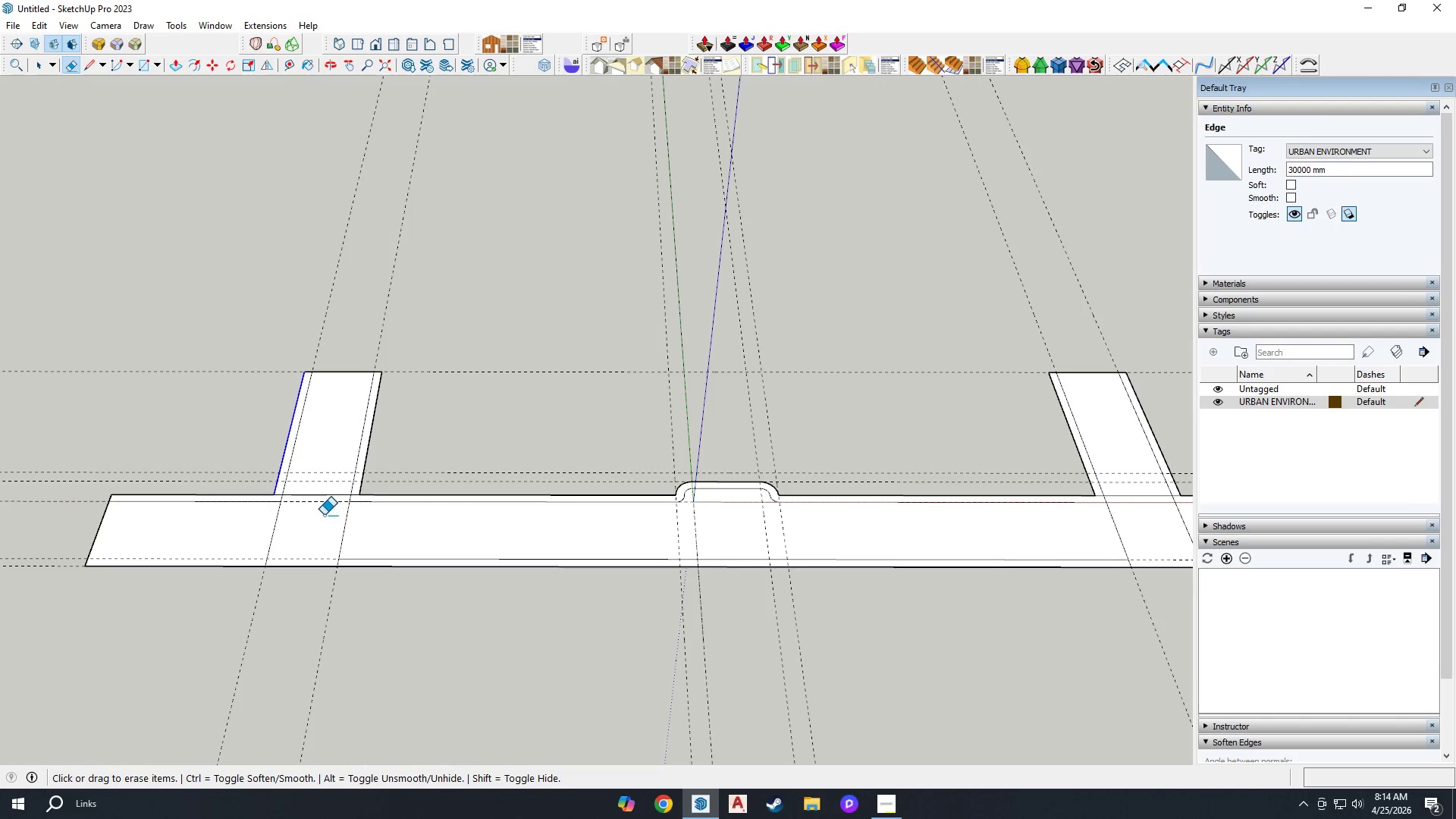 
wait(11.28)
 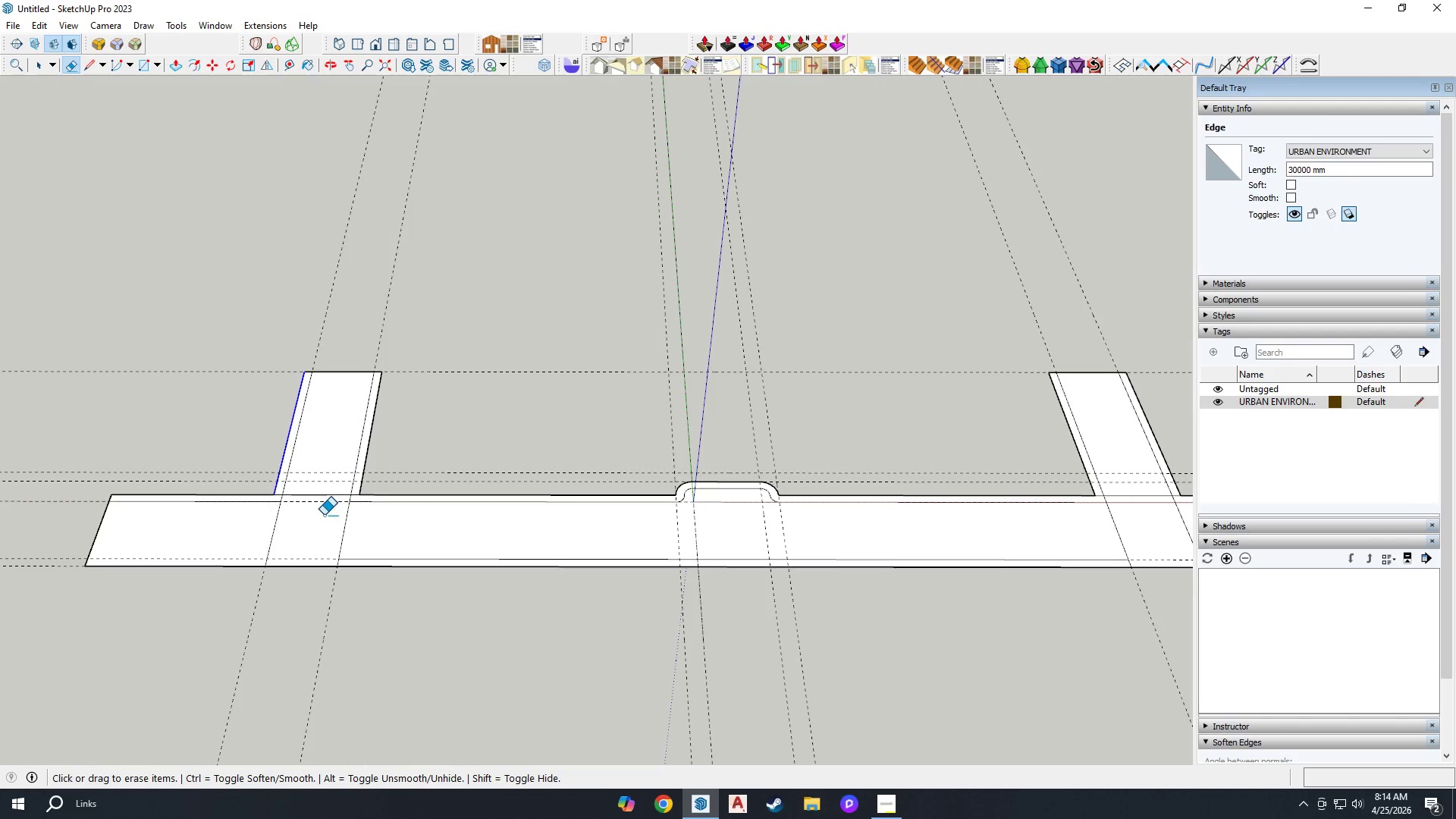 
scroll: coordinate [309, 489], scroll_direction: up, amount: 3.0
 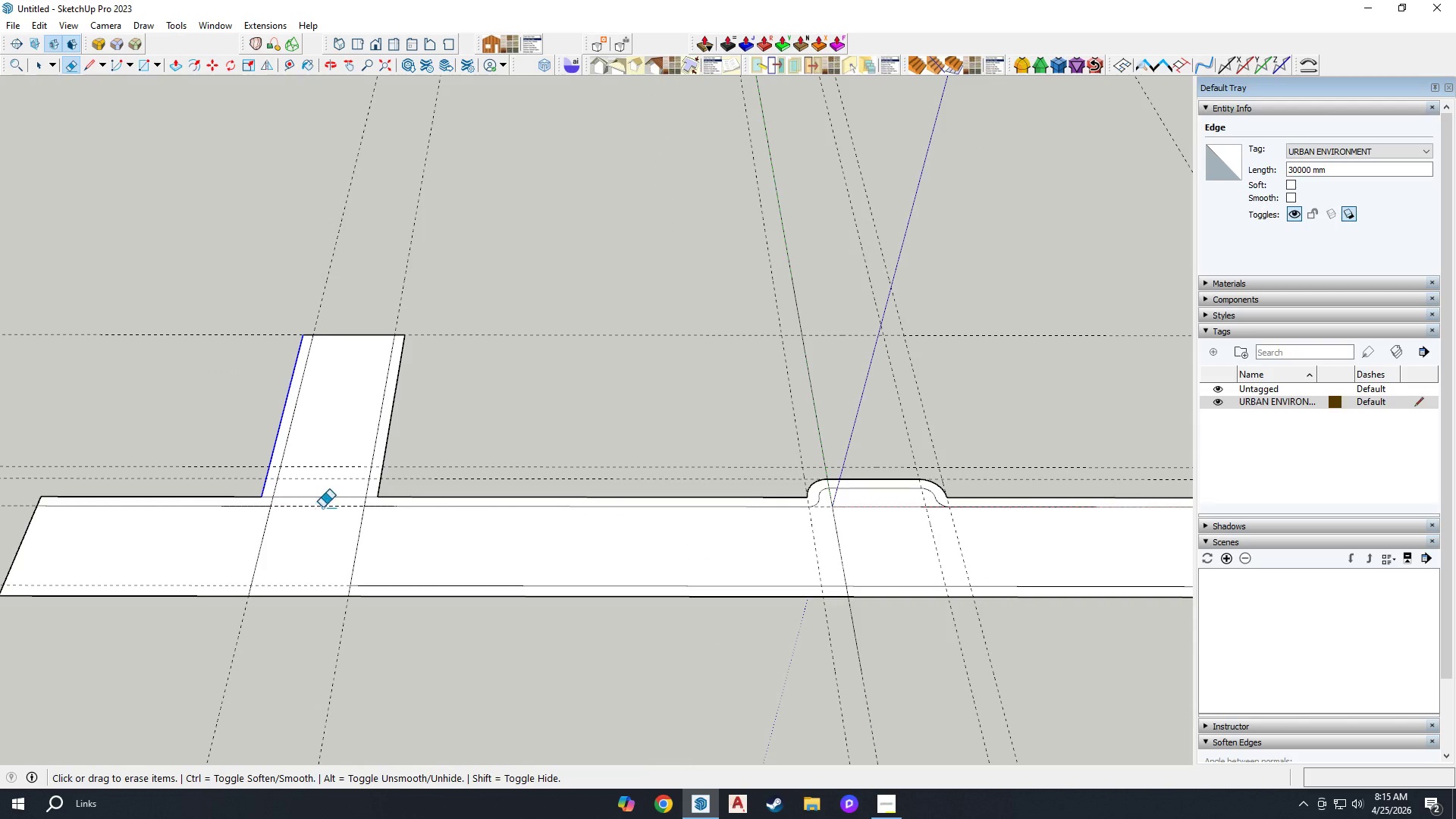 
scroll: coordinate [342, 479], scroll_direction: down, amount: 6.0
 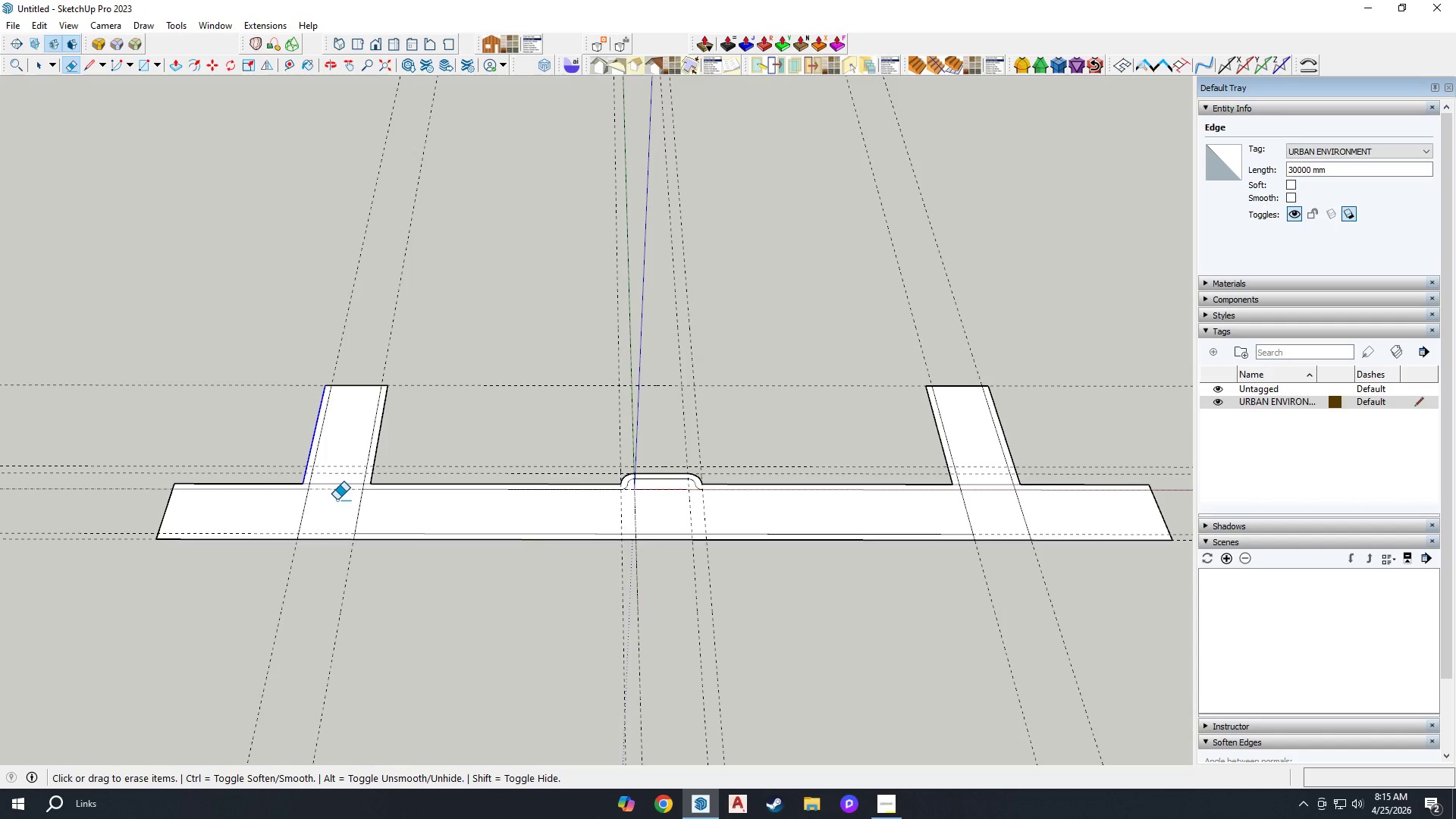 
left_click_drag(start_coordinate=[337, 500], to_coordinate=[337, 444])
 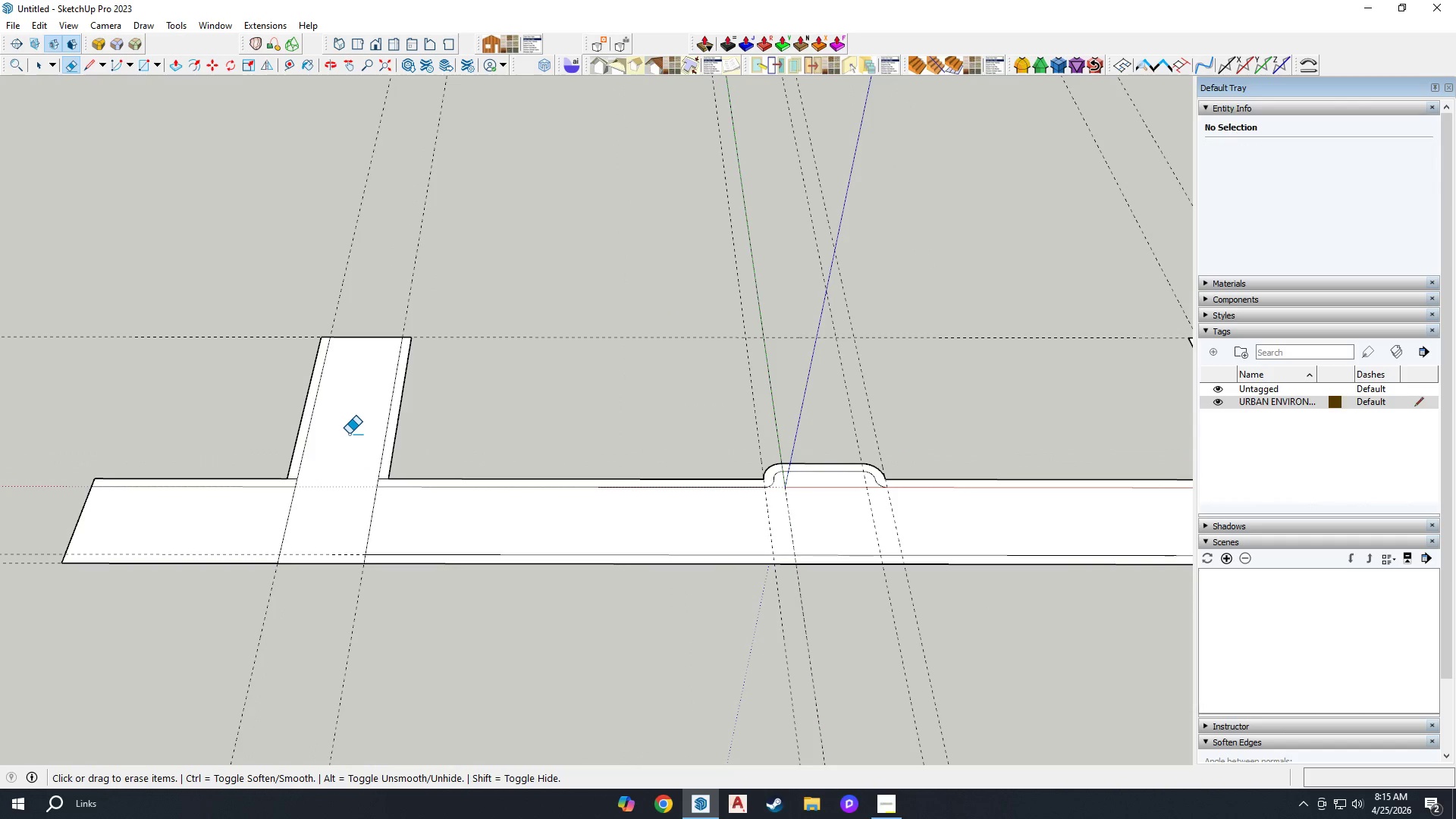 
scroll: coordinate [334, 493], scroll_direction: up, amount: 4.0
 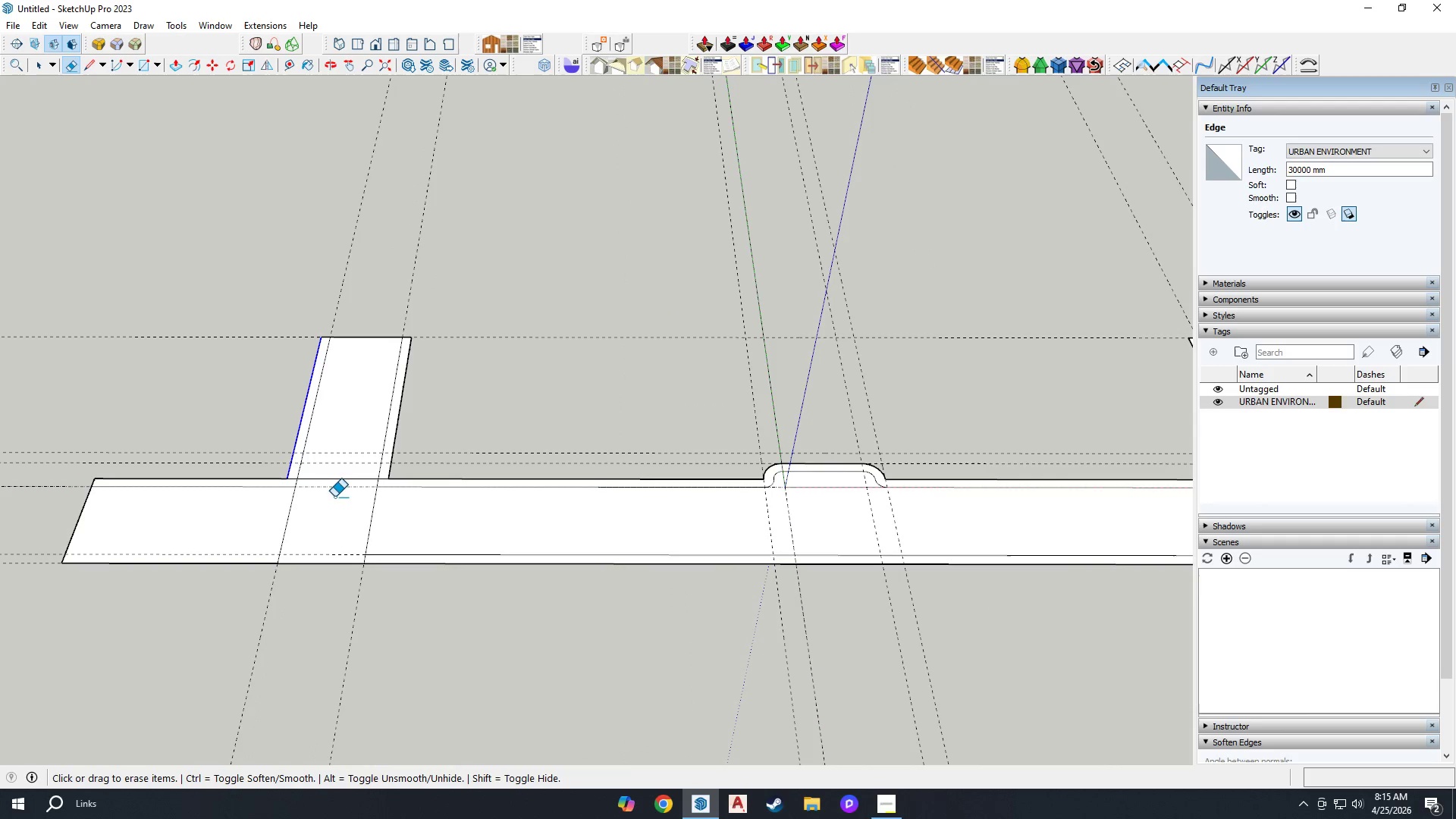 
scroll: coordinate [350, 440], scroll_direction: down, amount: 3.0
 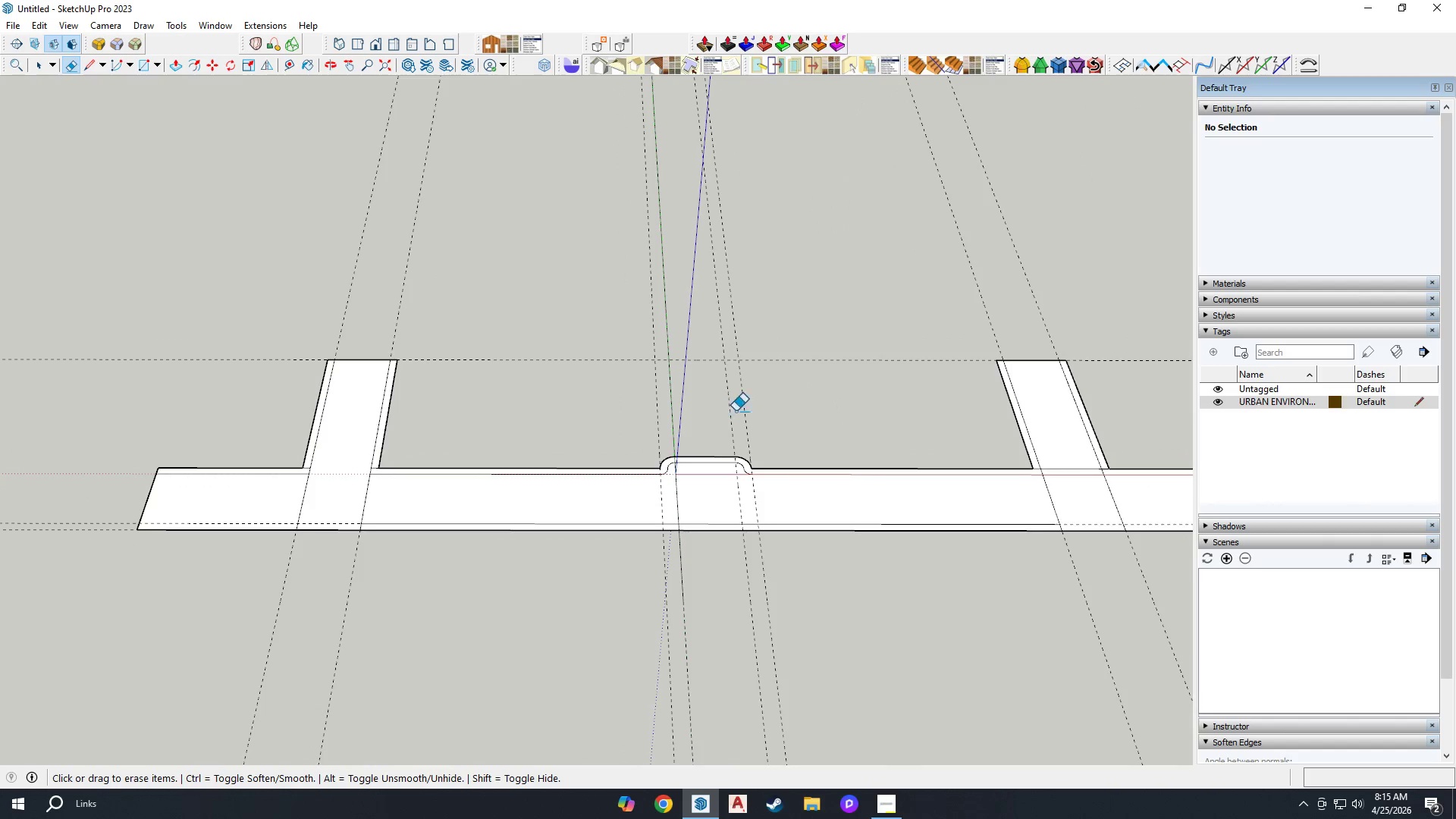 
scroll: coordinate [719, 438], scroll_direction: none, amount: 0.0
 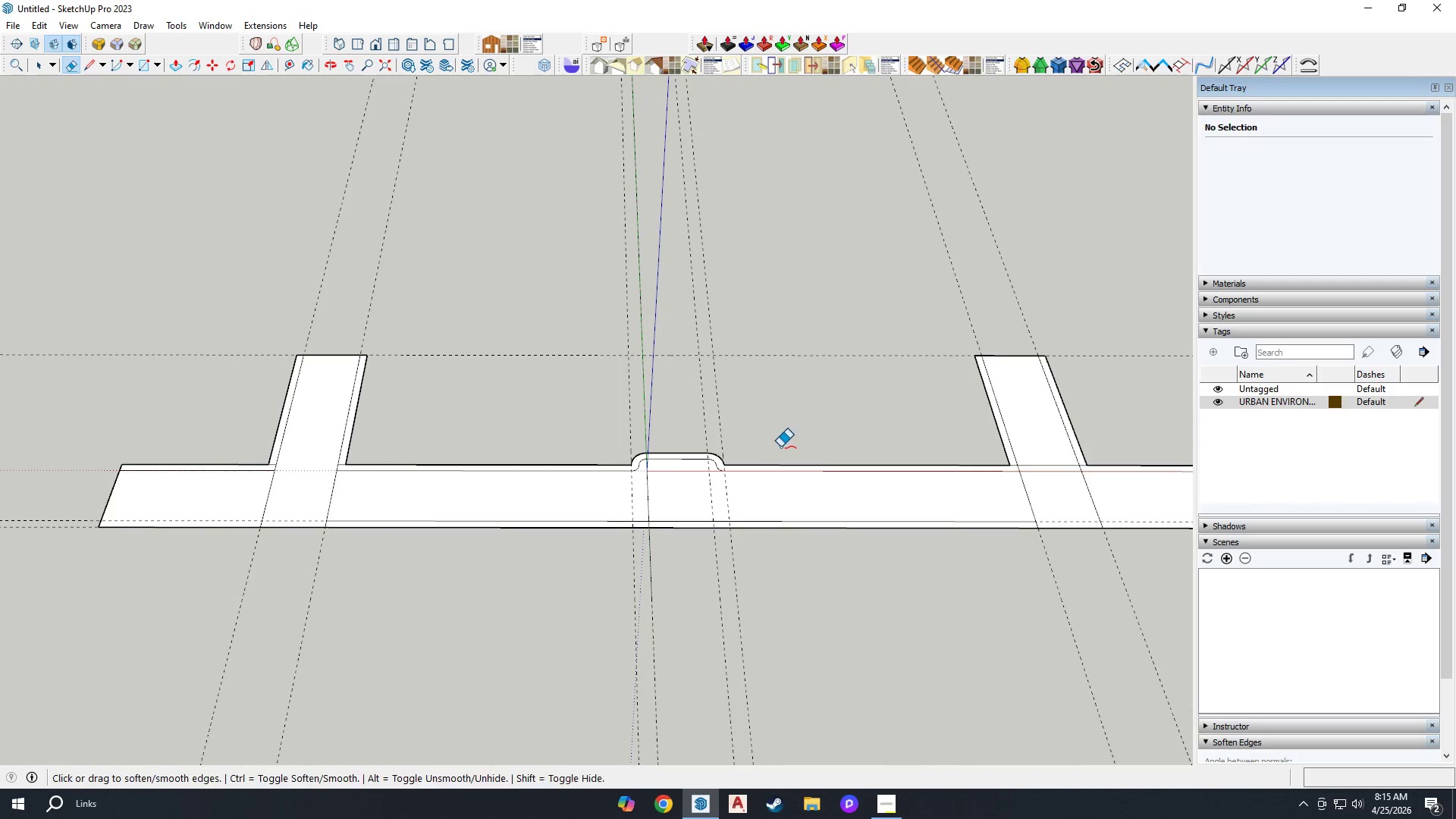 
key(Control+Z)
 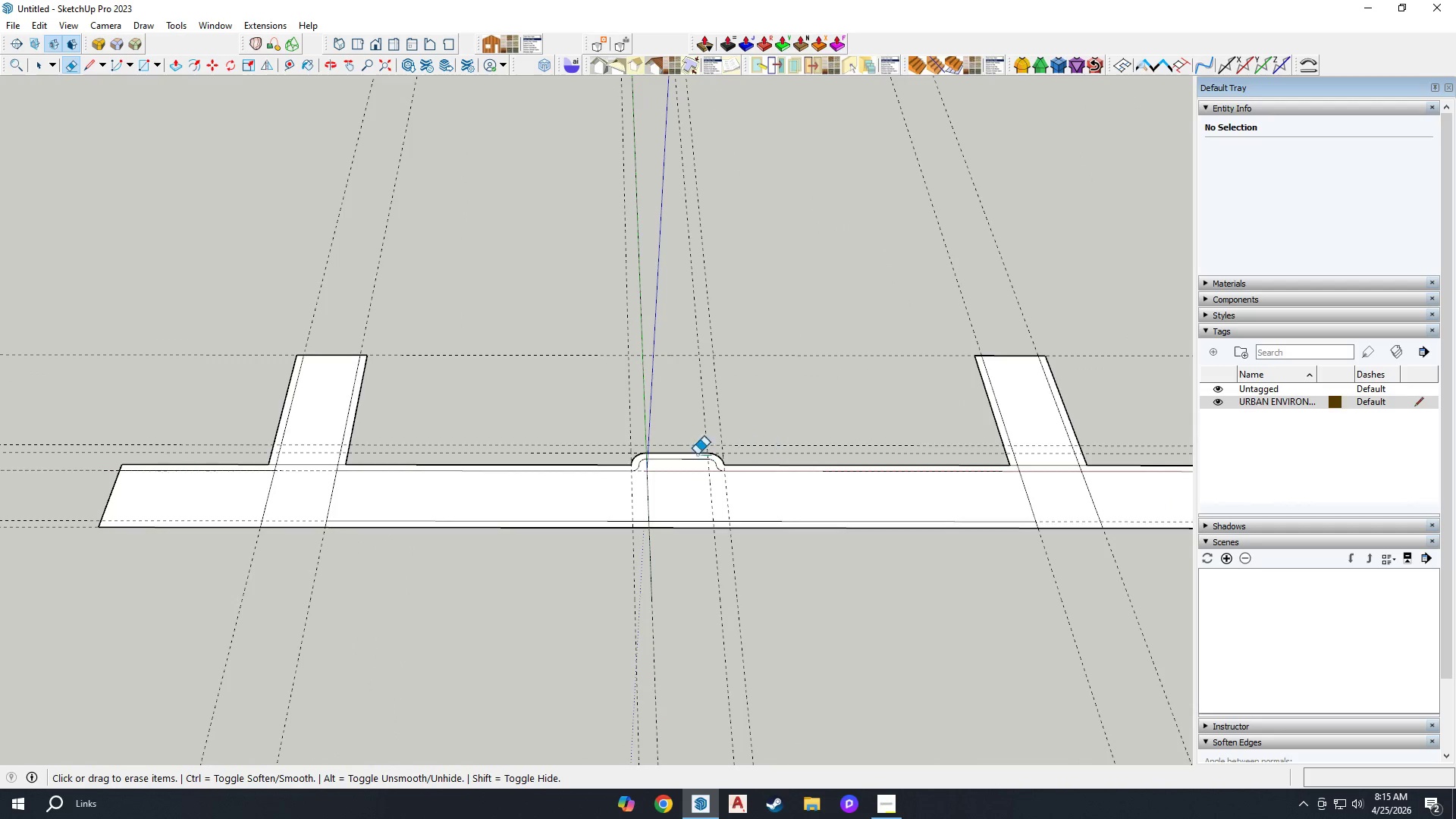 
scroll: coordinate [564, 449], scroll_direction: up, amount: 4.0
 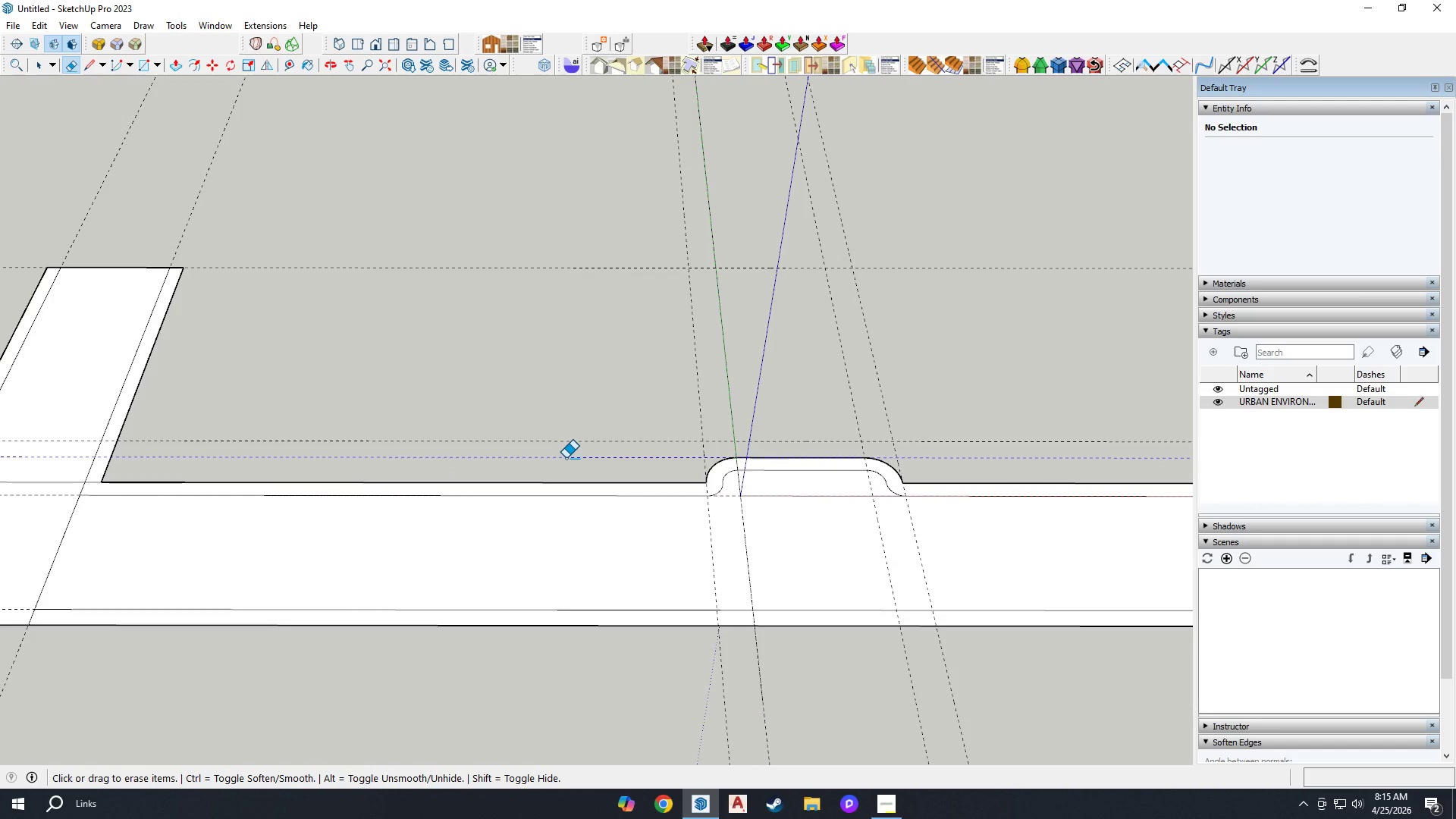 
left_click([566, 458])
 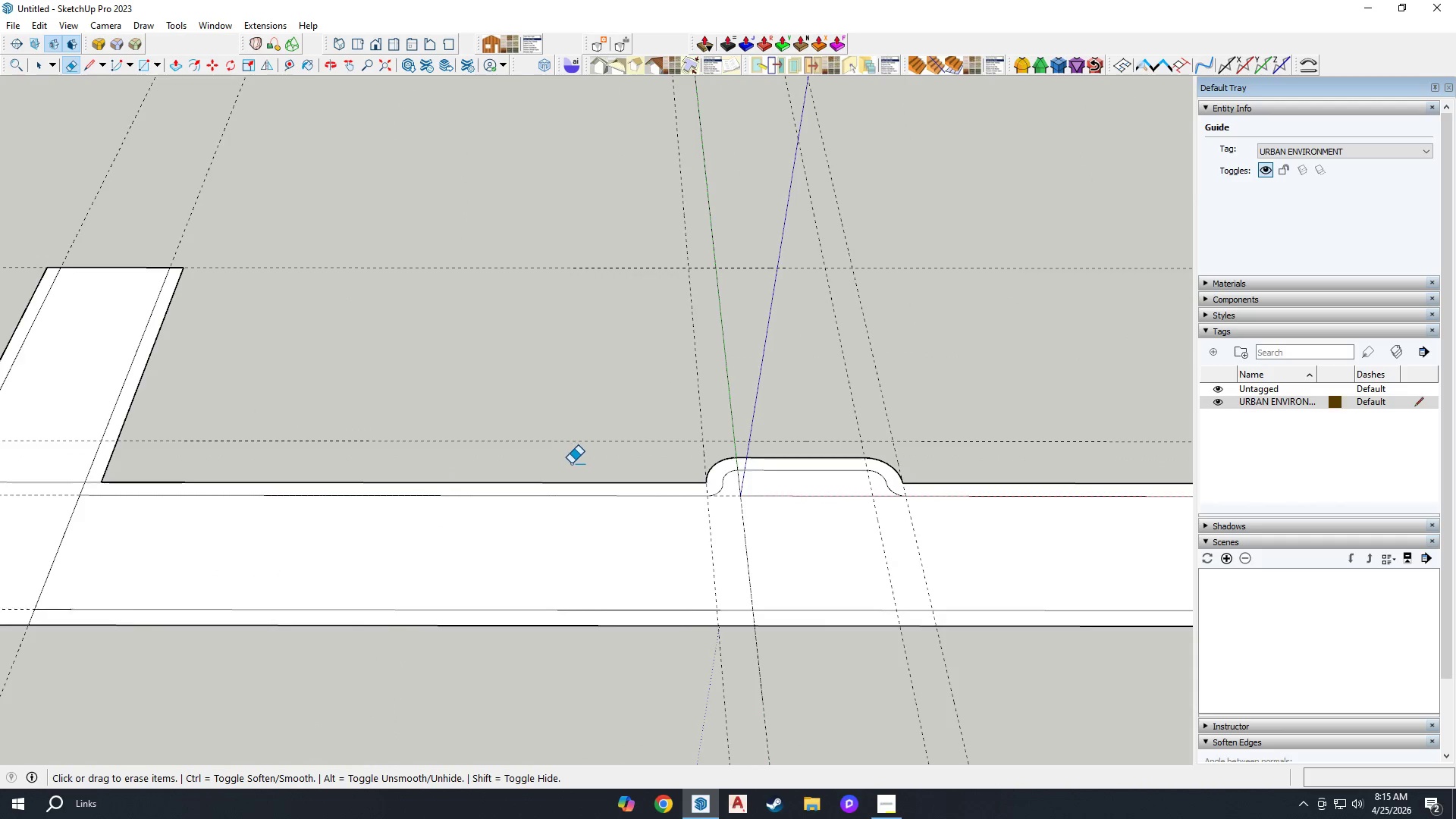 
scroll: coordinate [557, 468], scroll_direction: down, amount: 17.0
 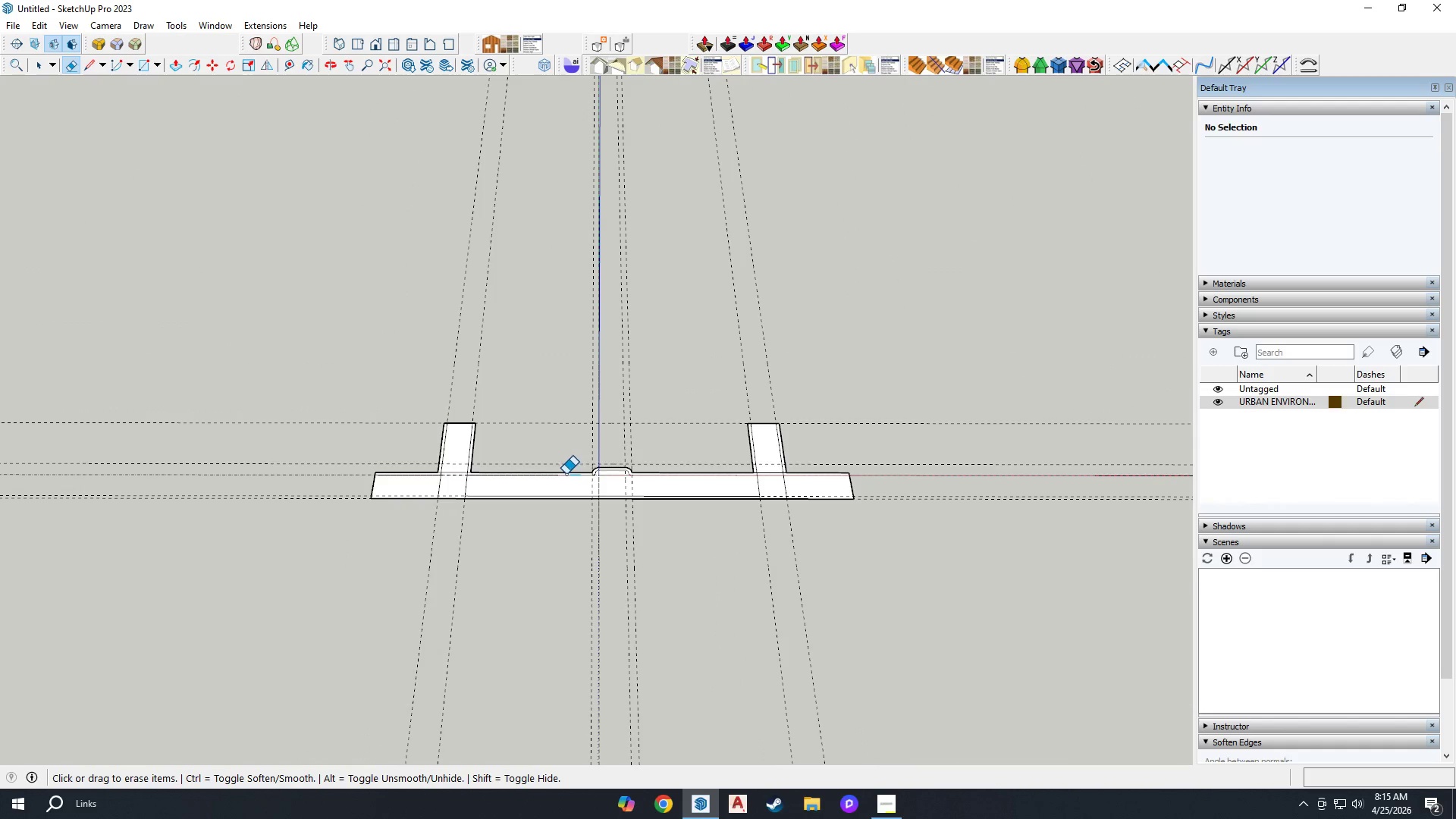 
scroll: coordinate [586, 471], scroll_direction: up, amount: 4.0
 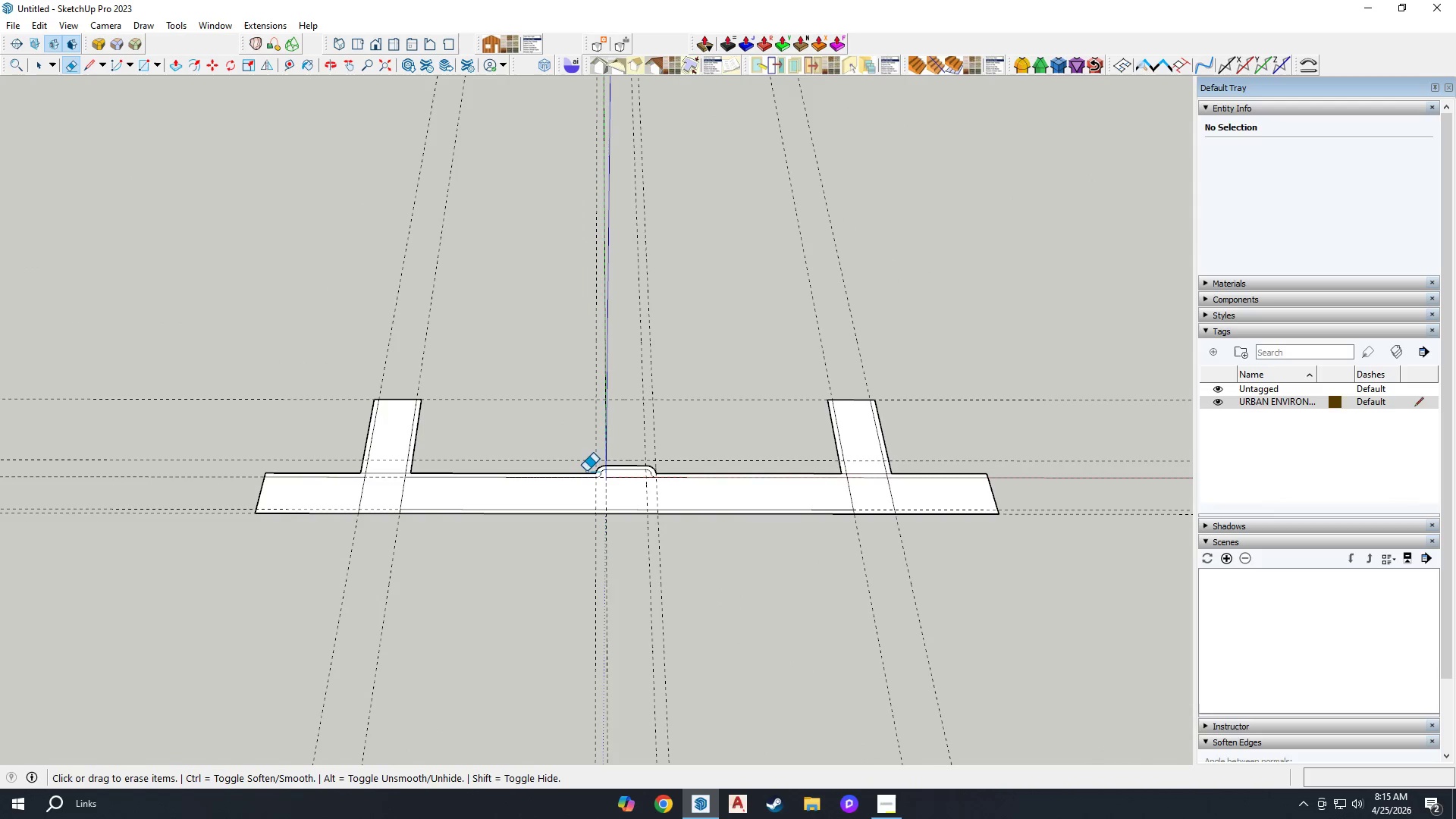 
key(Space)
 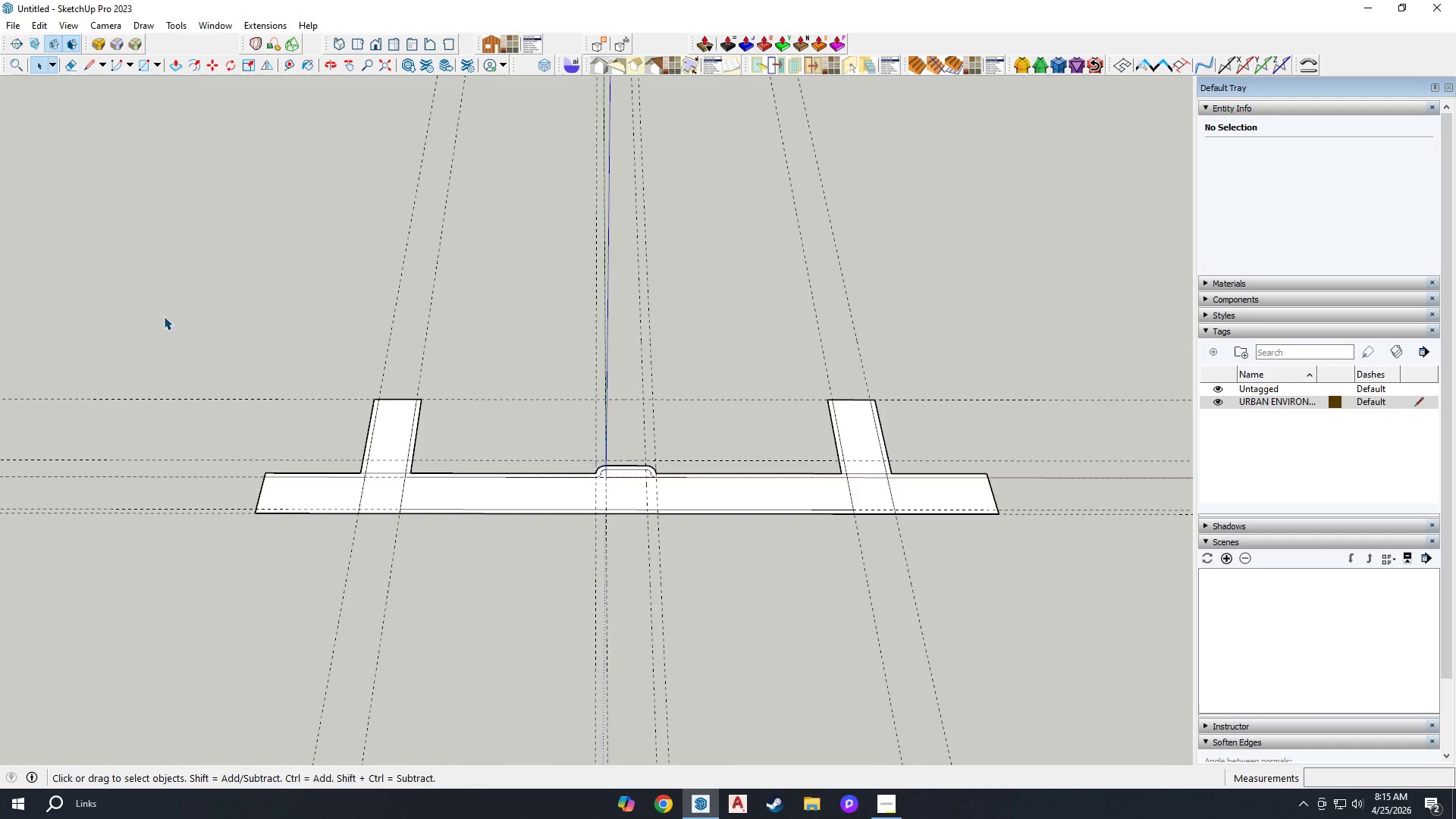 
left_click_drag(start_coordinate=[157, 314], to_coordinate=[1135, 665])
 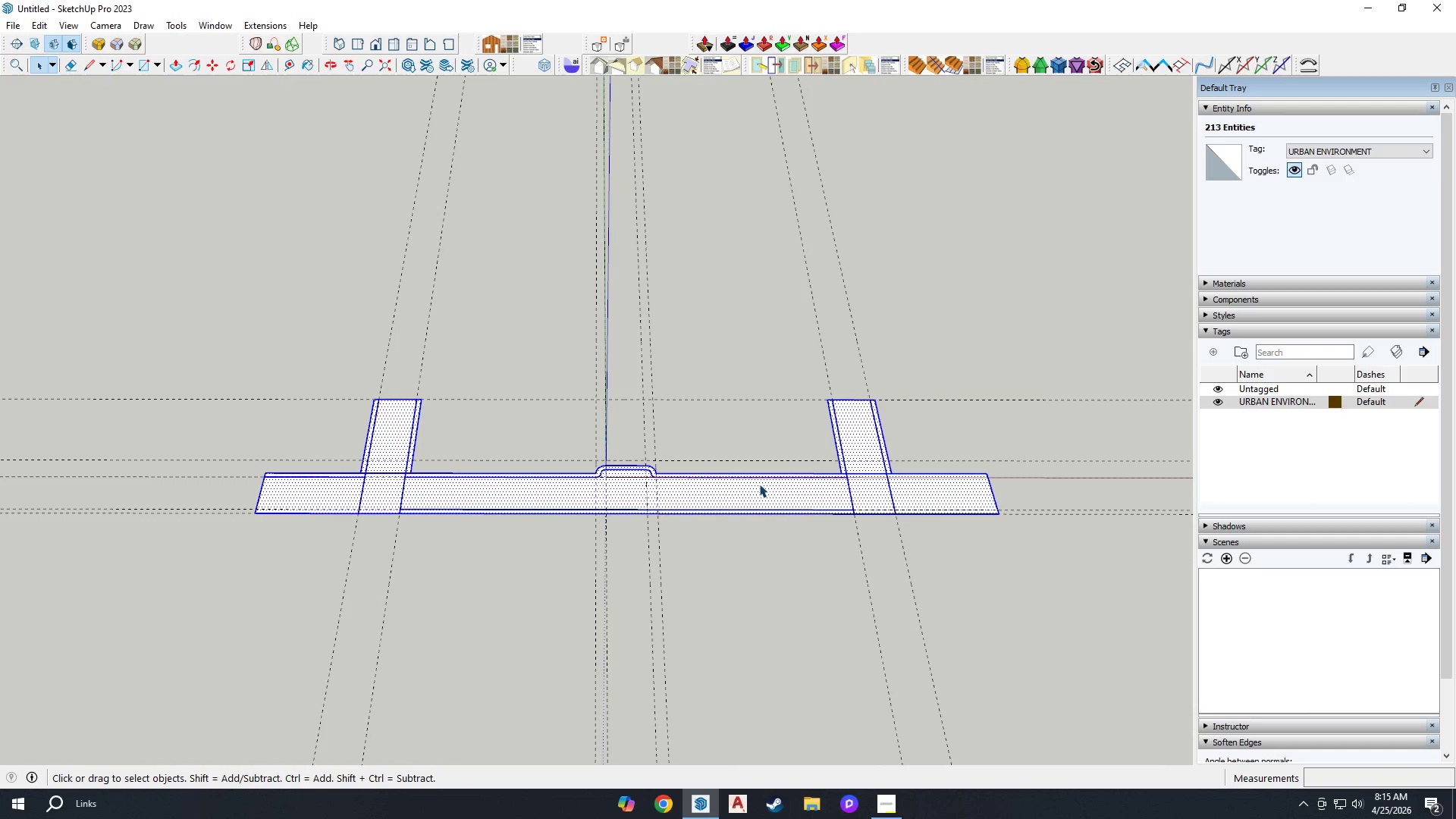 
right_click([734, 491])
 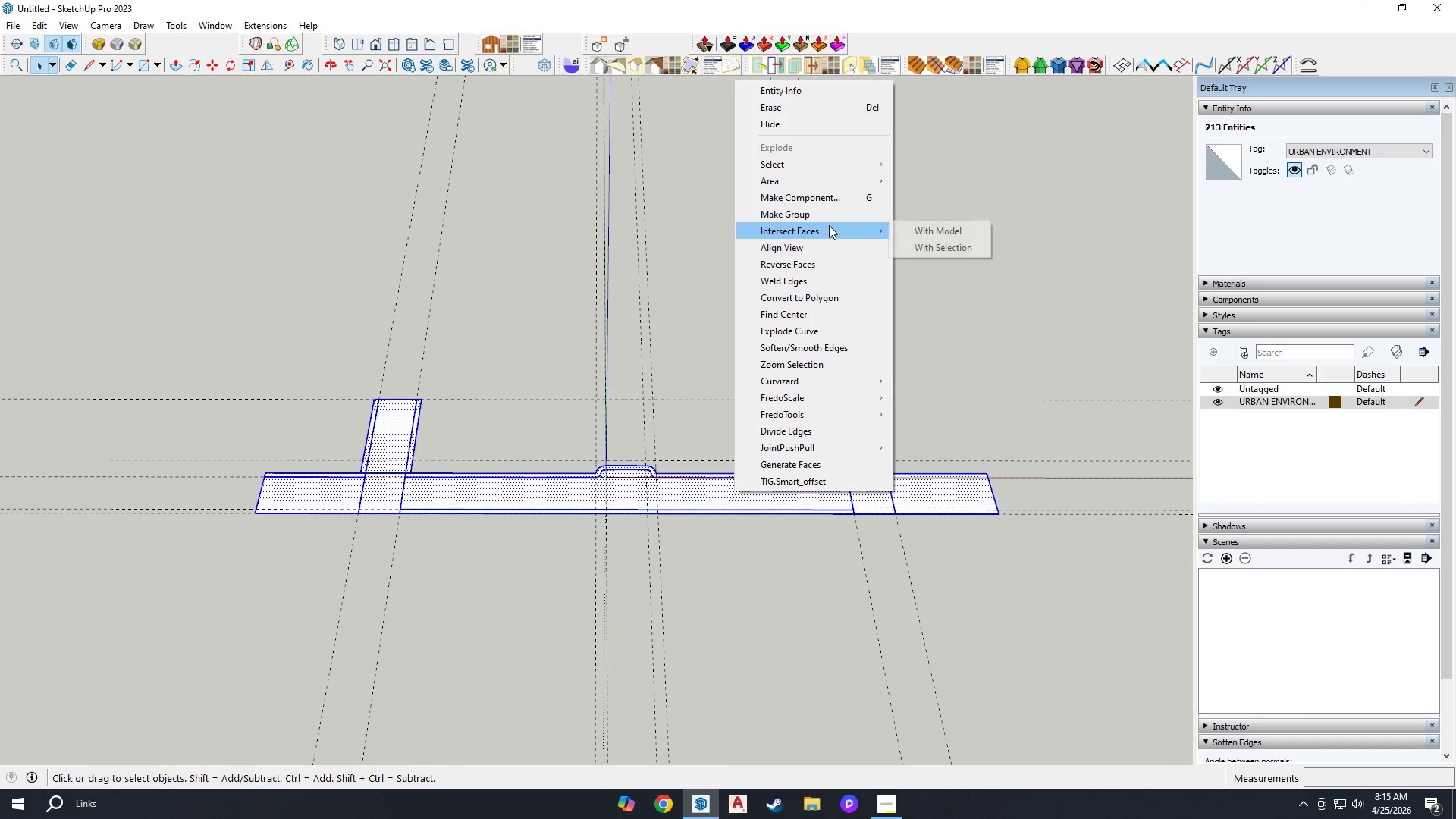 
left_click([817, 215])
 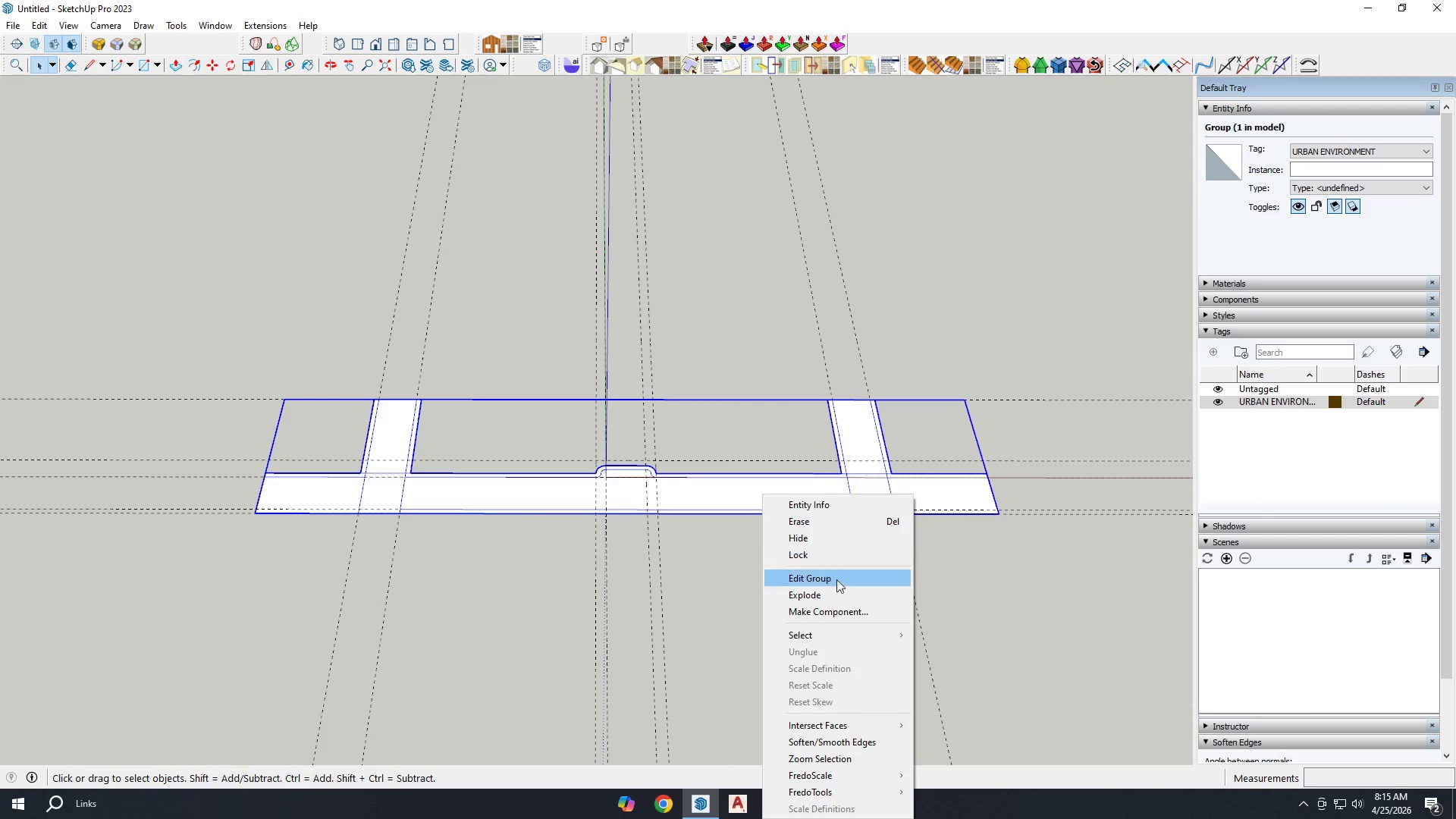 
left_click([823, 615])
 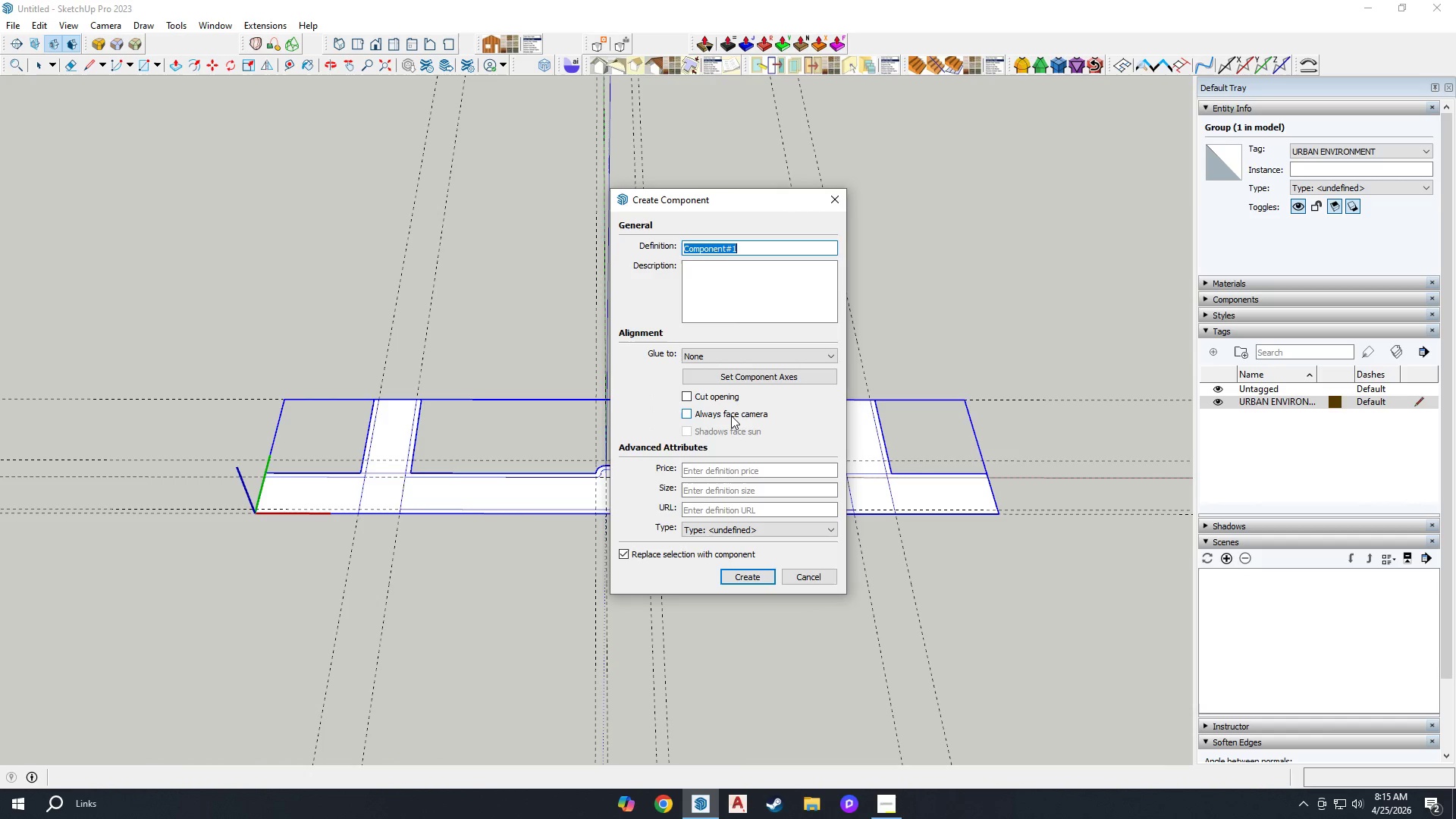 
type(URBAN ROADA)
 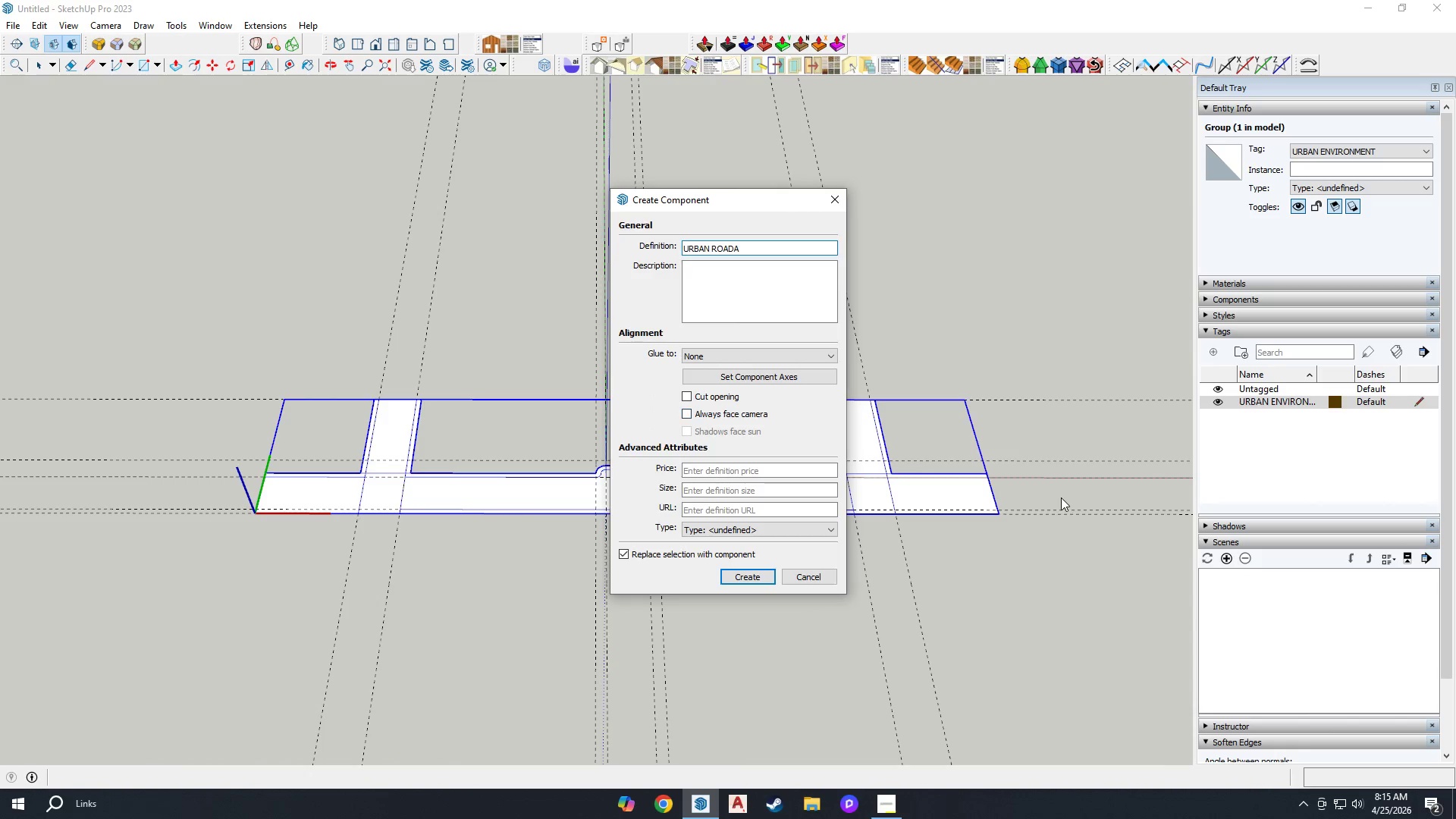 
key(Backspace)
 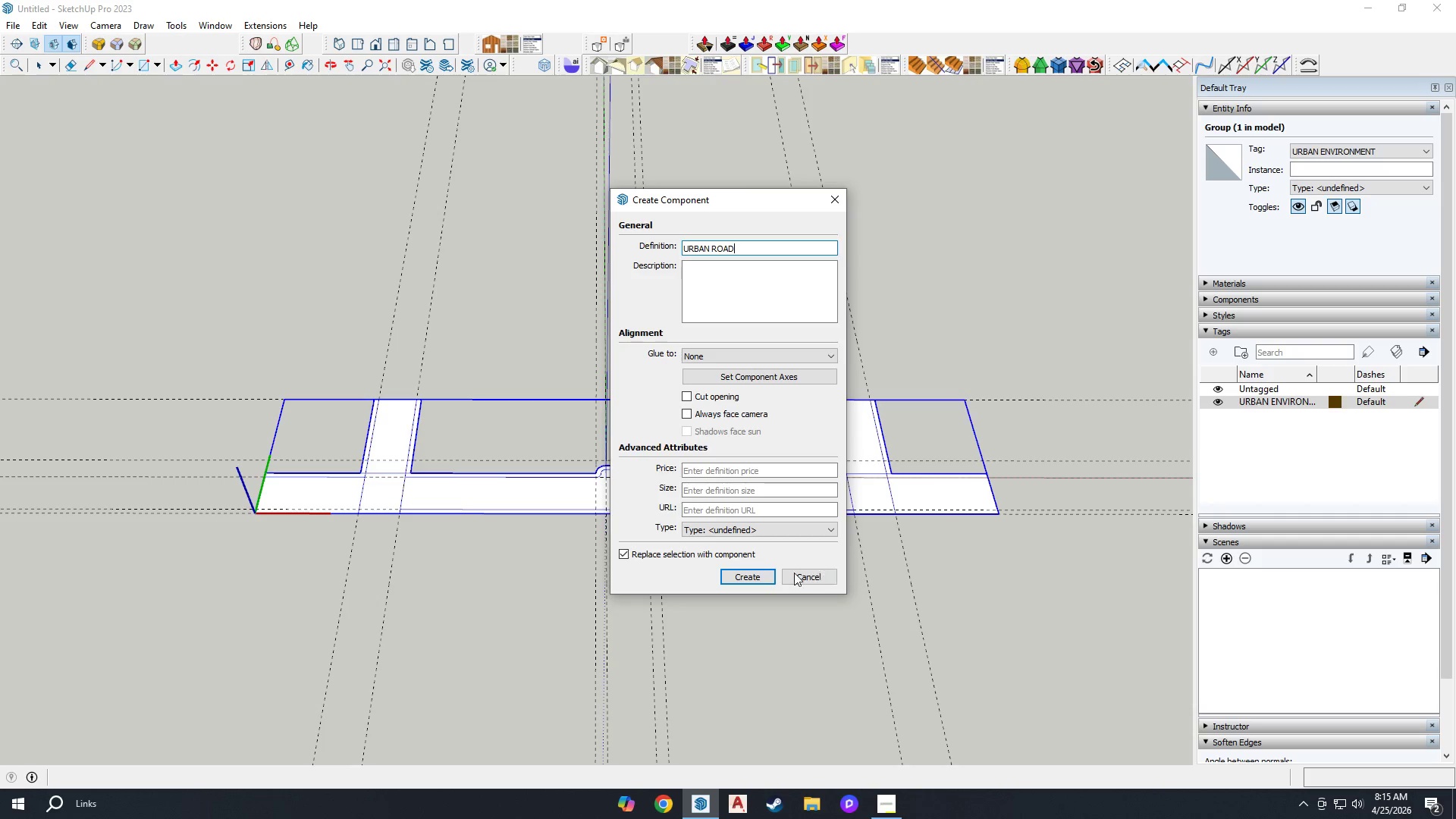 
left_click([764, 576])
 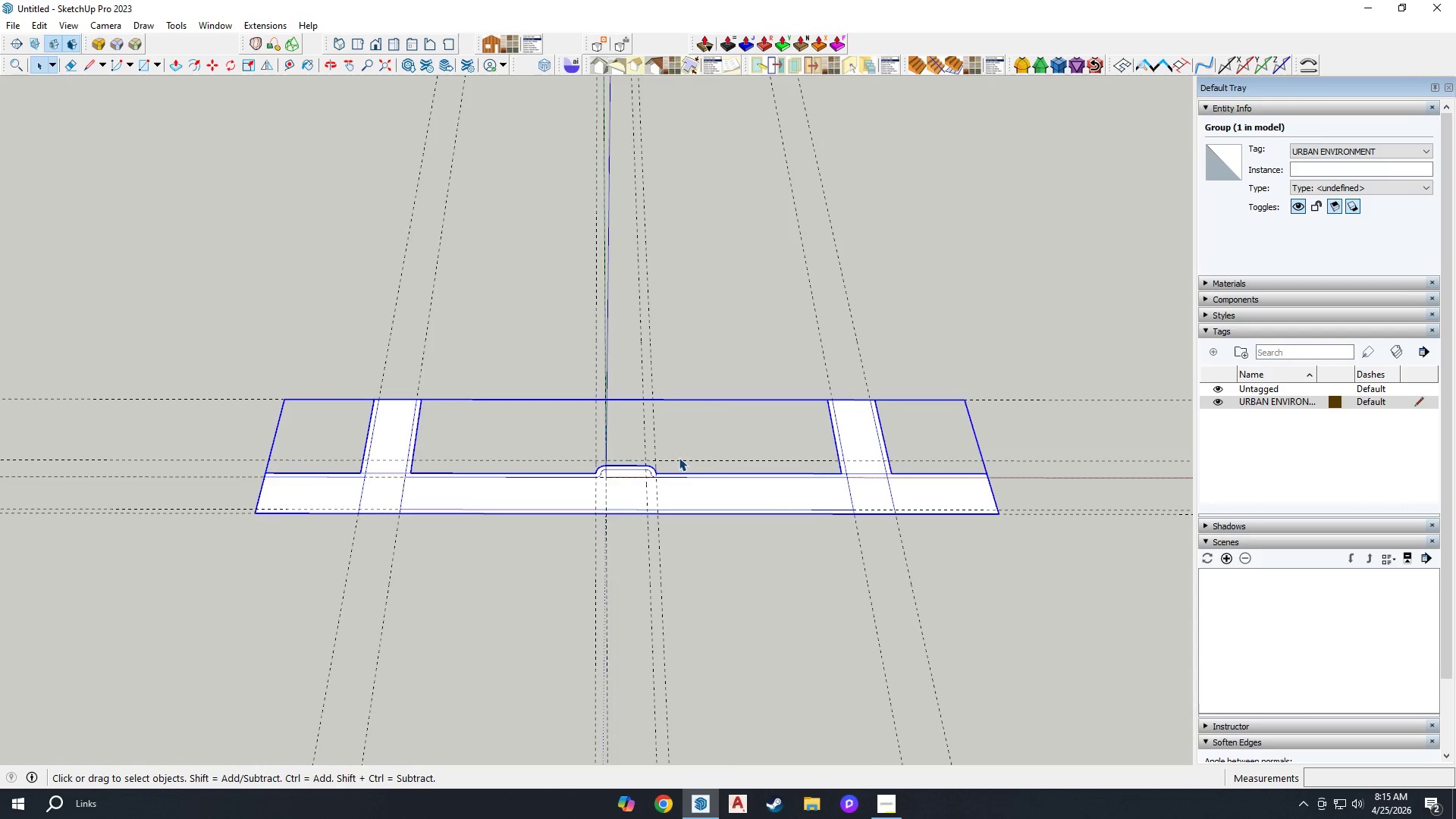 
scroll: coordinate [664, 457], scroll_direction: up, amount: 5.0
 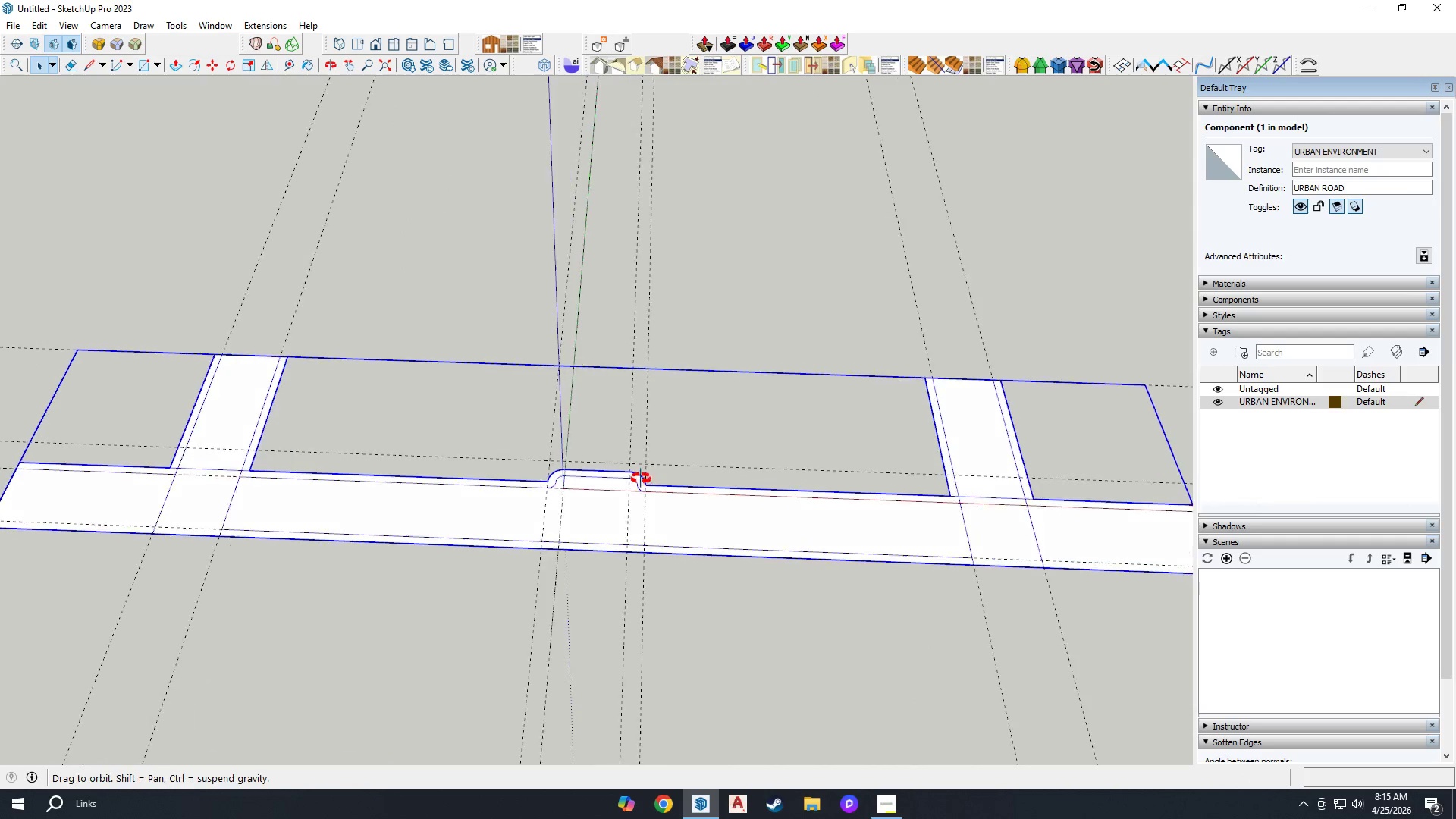 
scroll: coordinate [635, 479], scroll_direction: down, amount: 4.0
 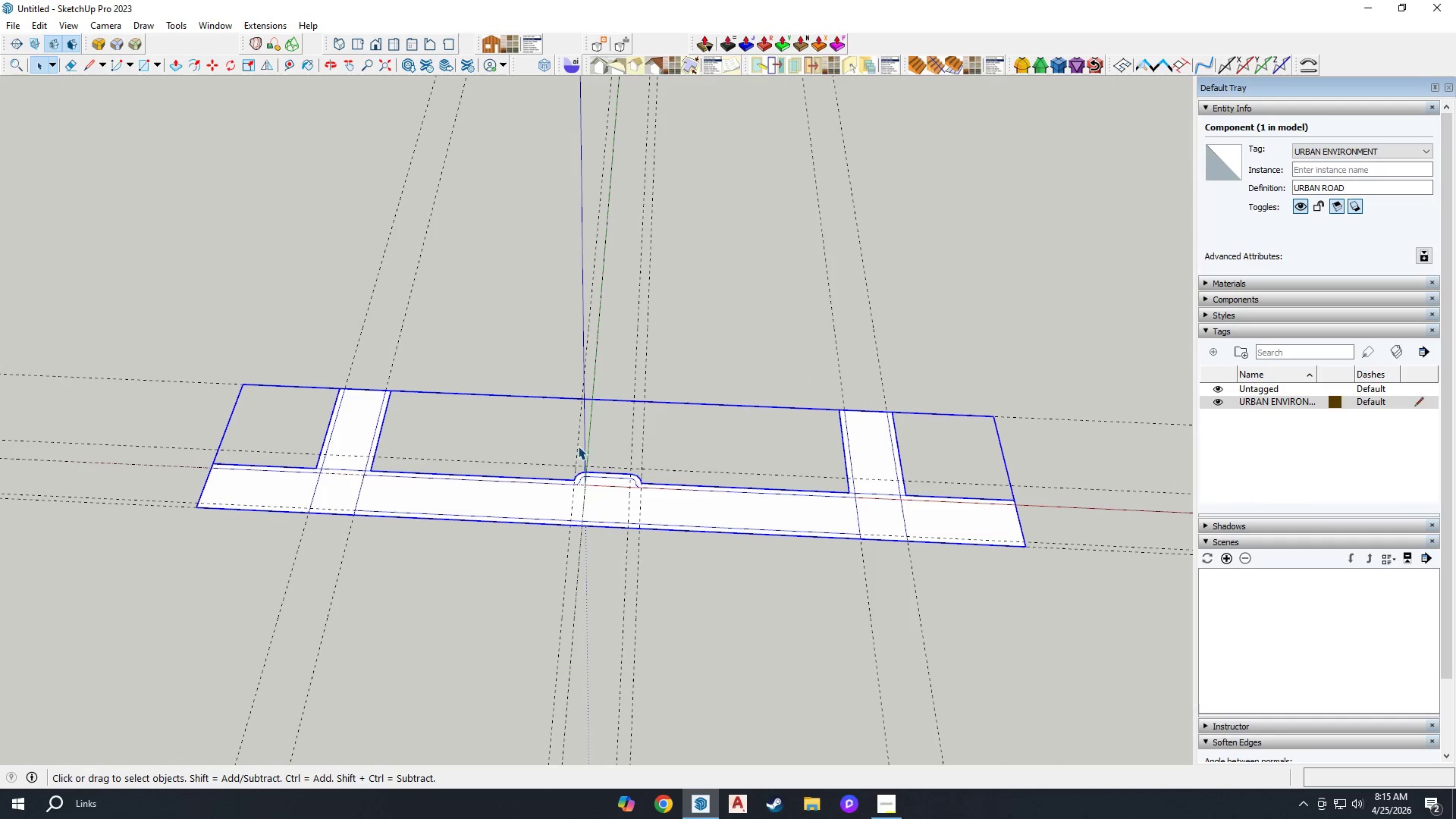 
scroll: coordinate [579, 427], scroll_direction: up, amount: 5.0
 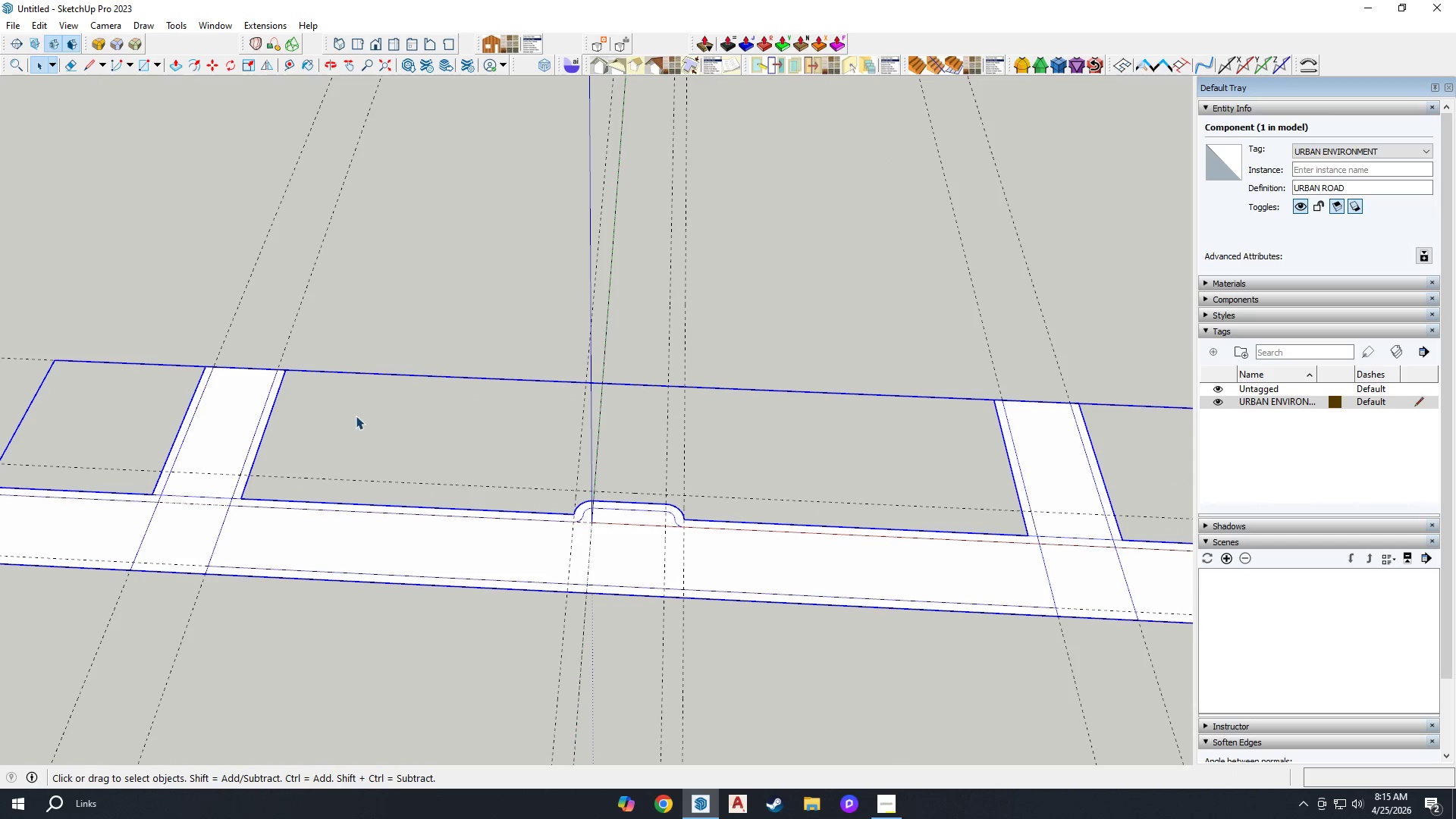 
key(Q)
 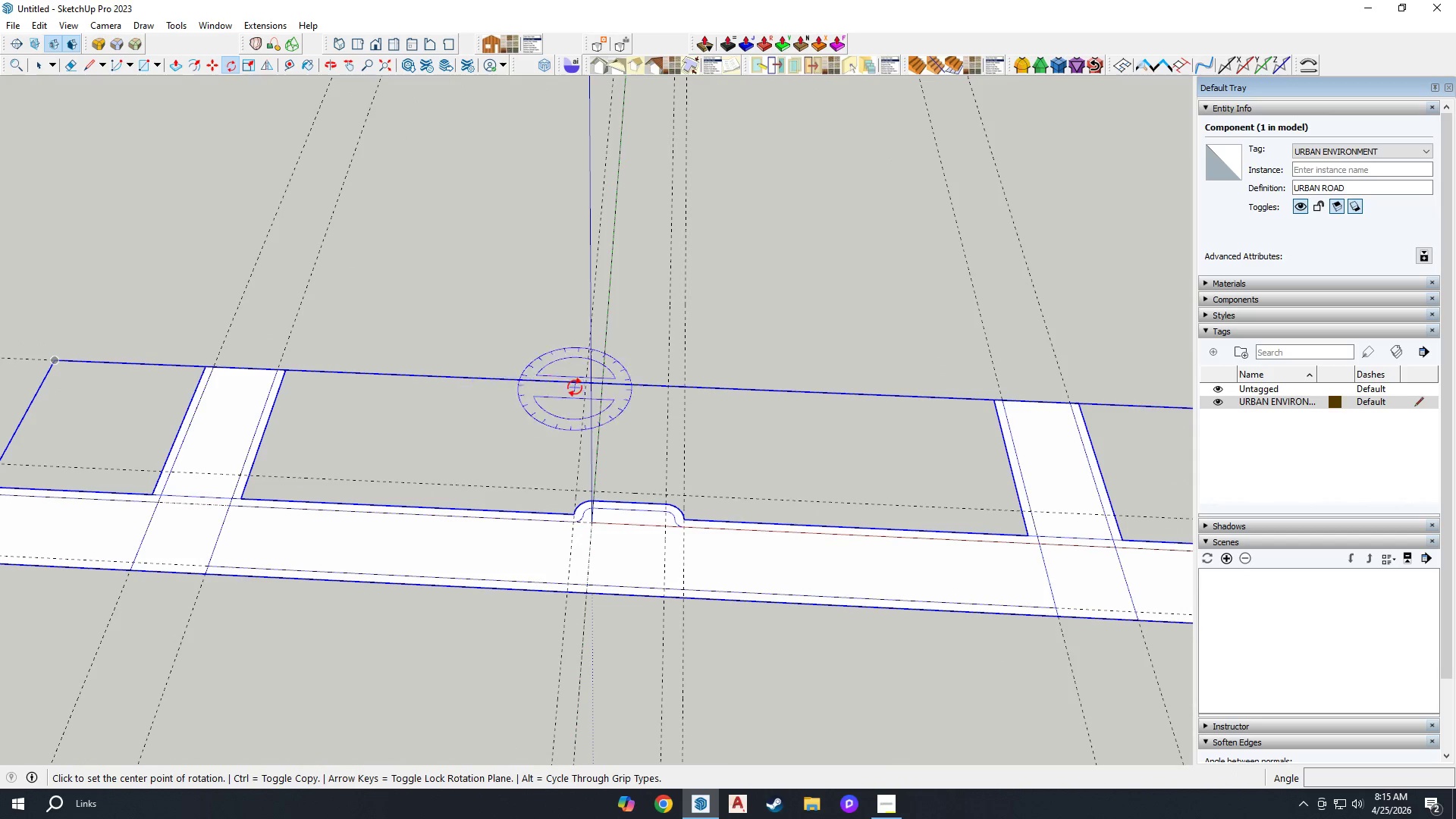 
scroll: coordinate [625, 399], scroll_direction: up, amount: 1.0
 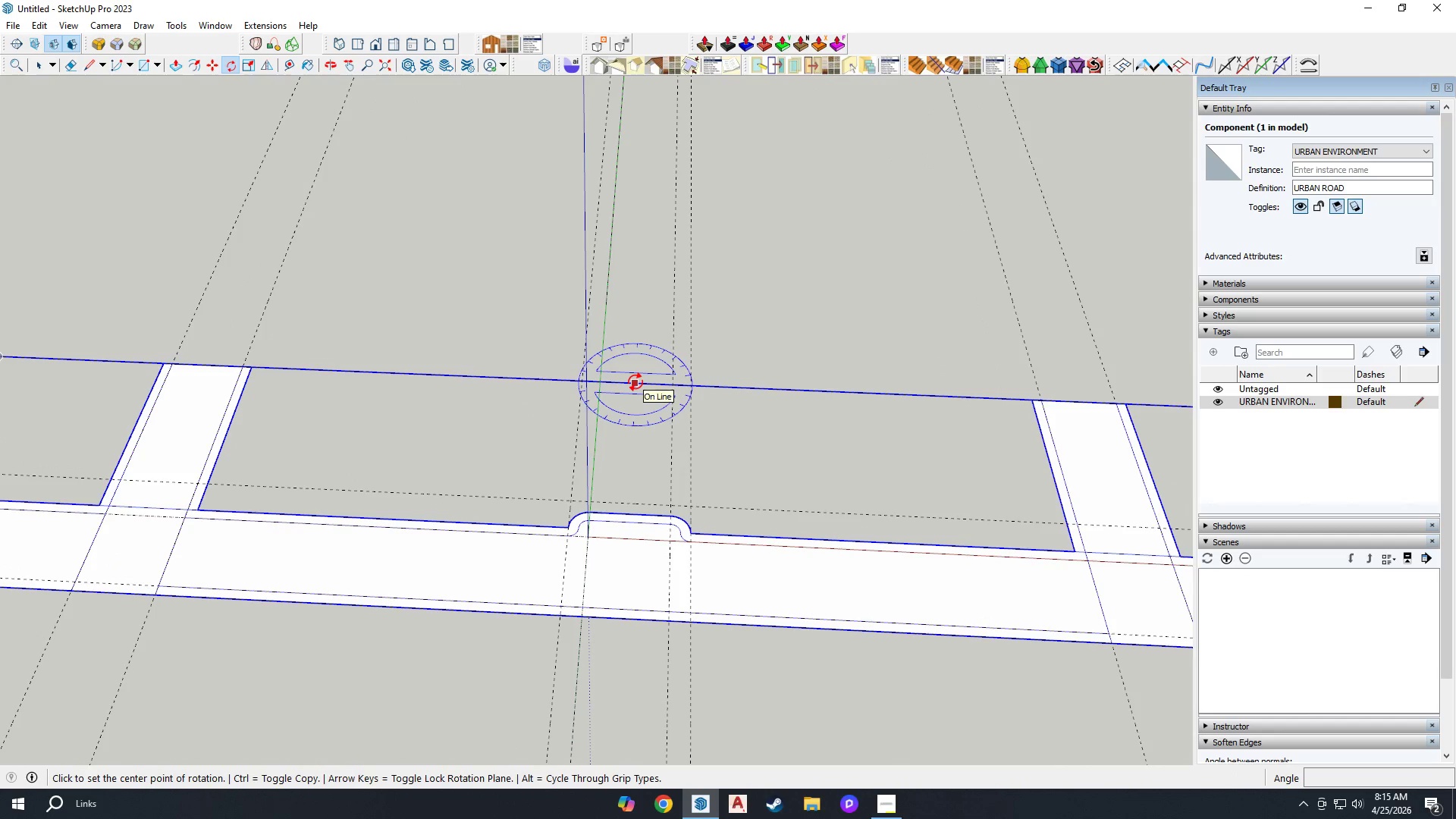 
left_click([635, 382])
 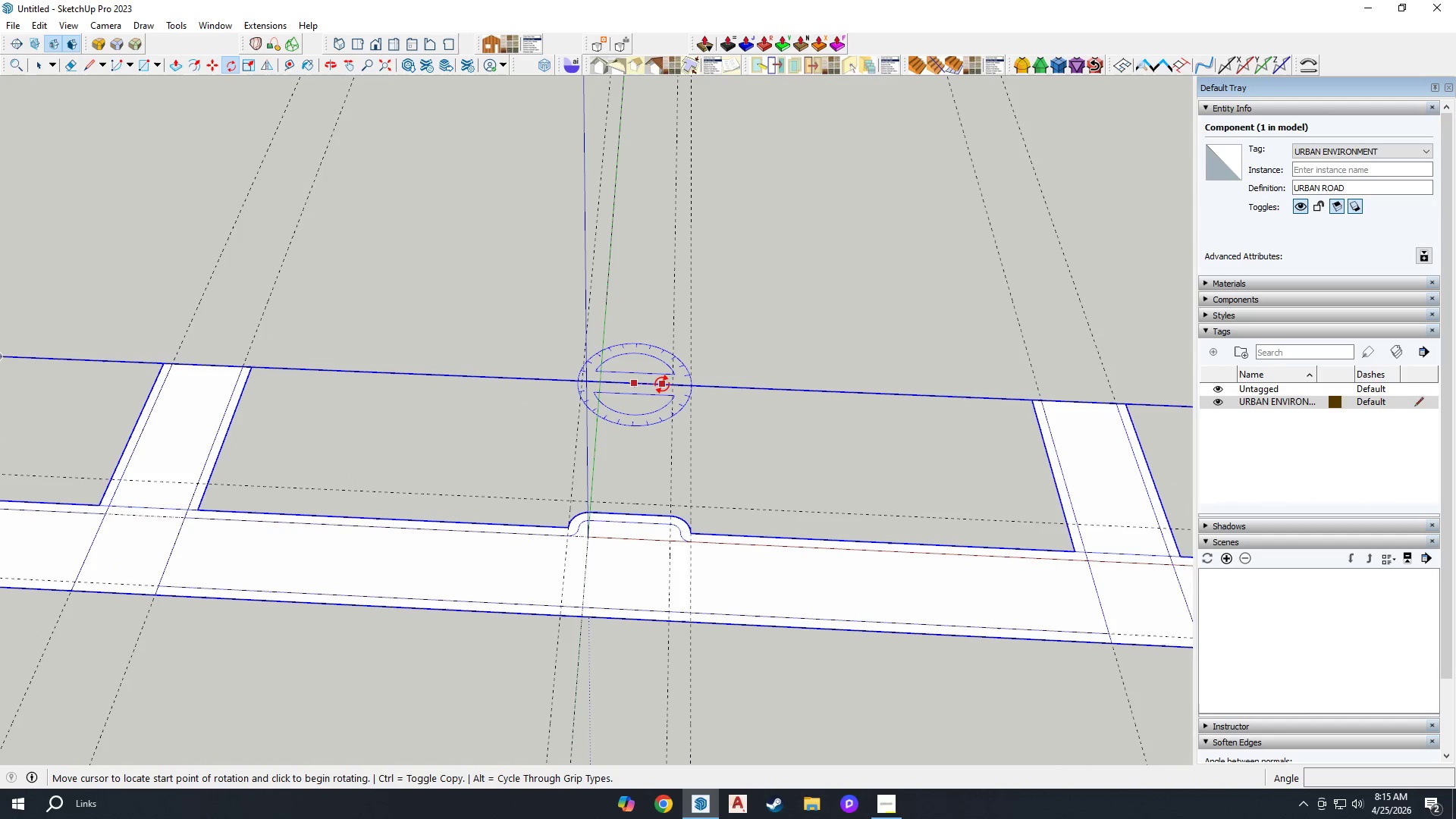 
left_click([662, 384])
 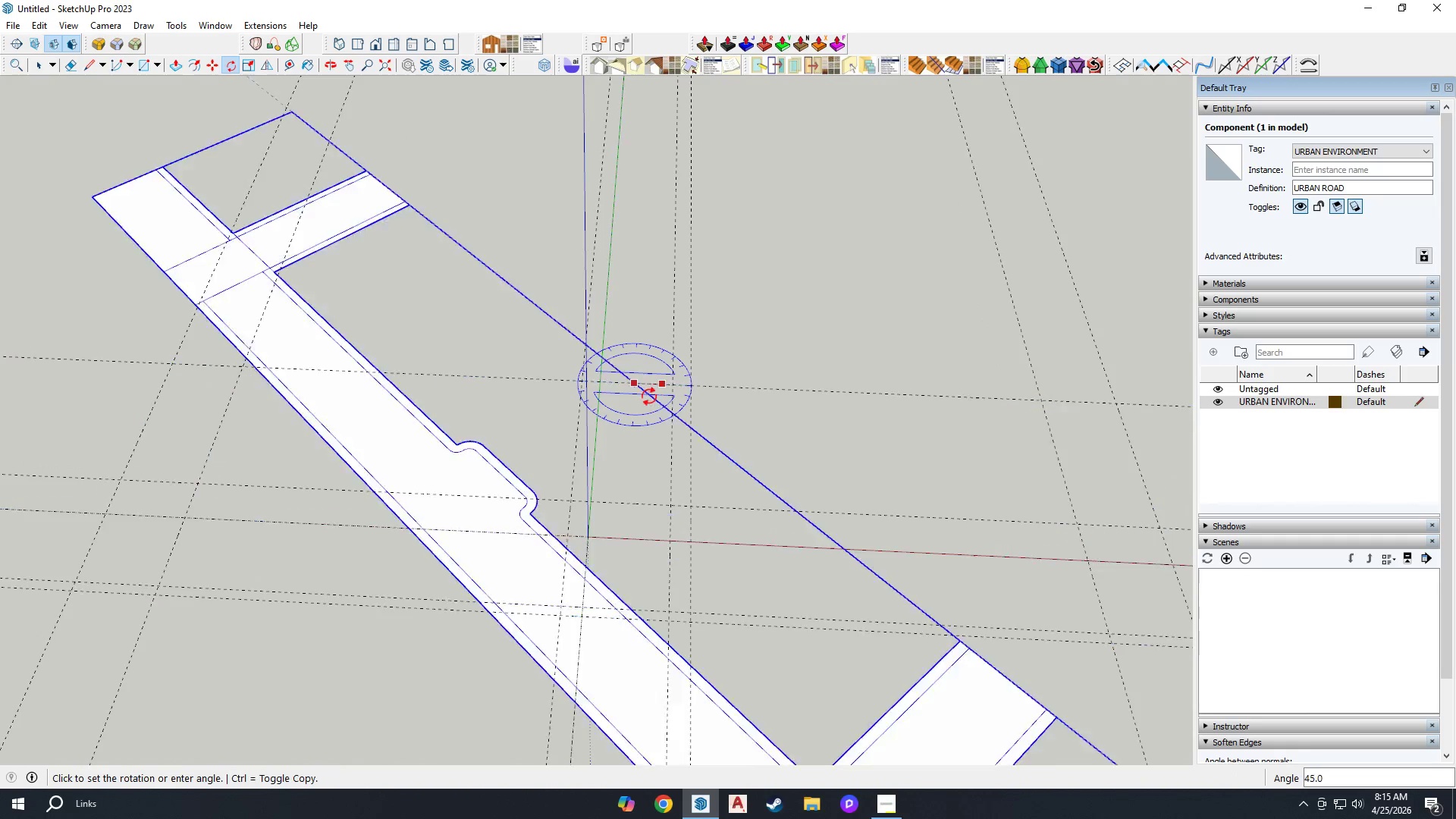 
key(Control+ControlLeft)
 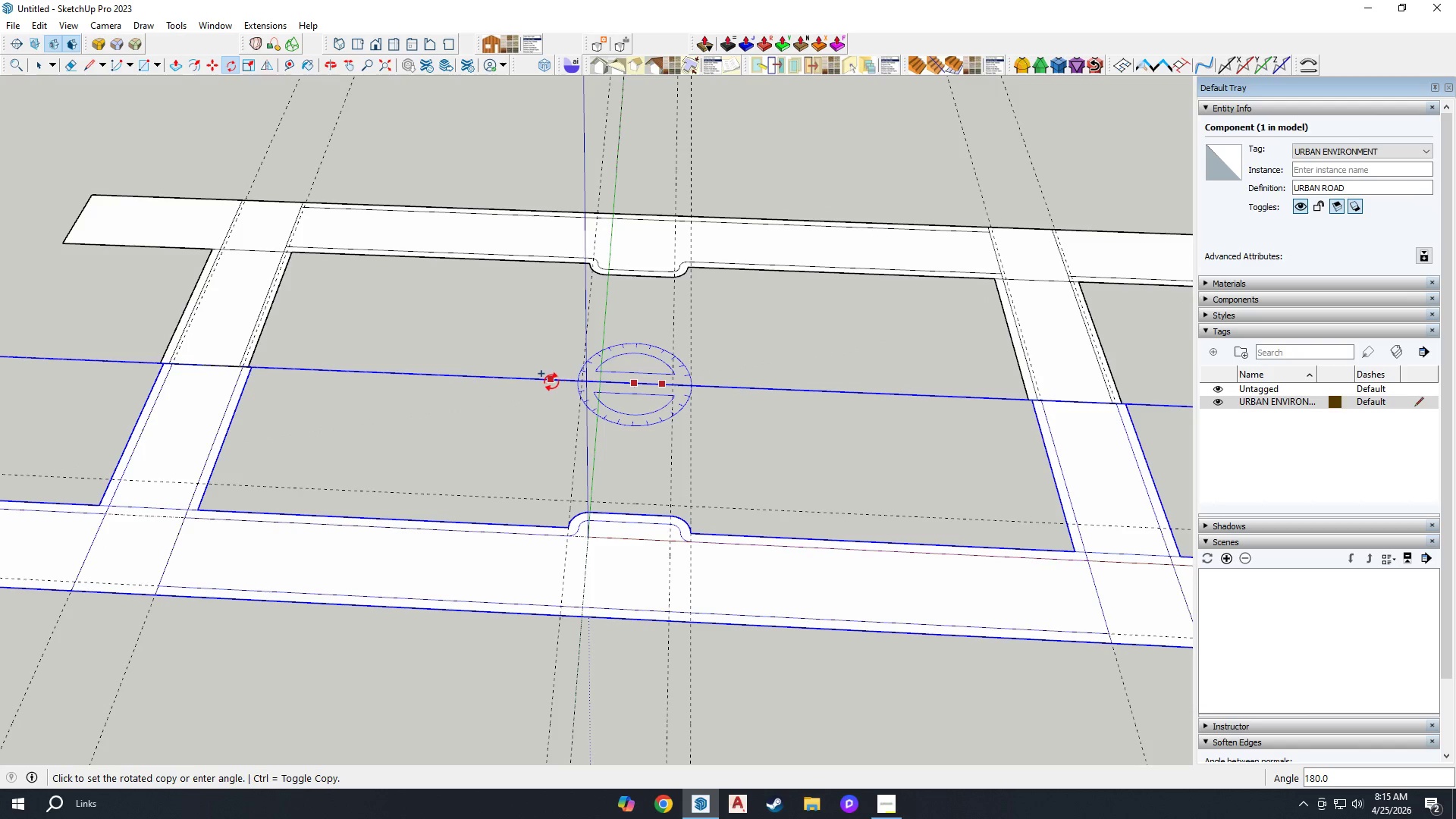 
left_click([532, 382])
 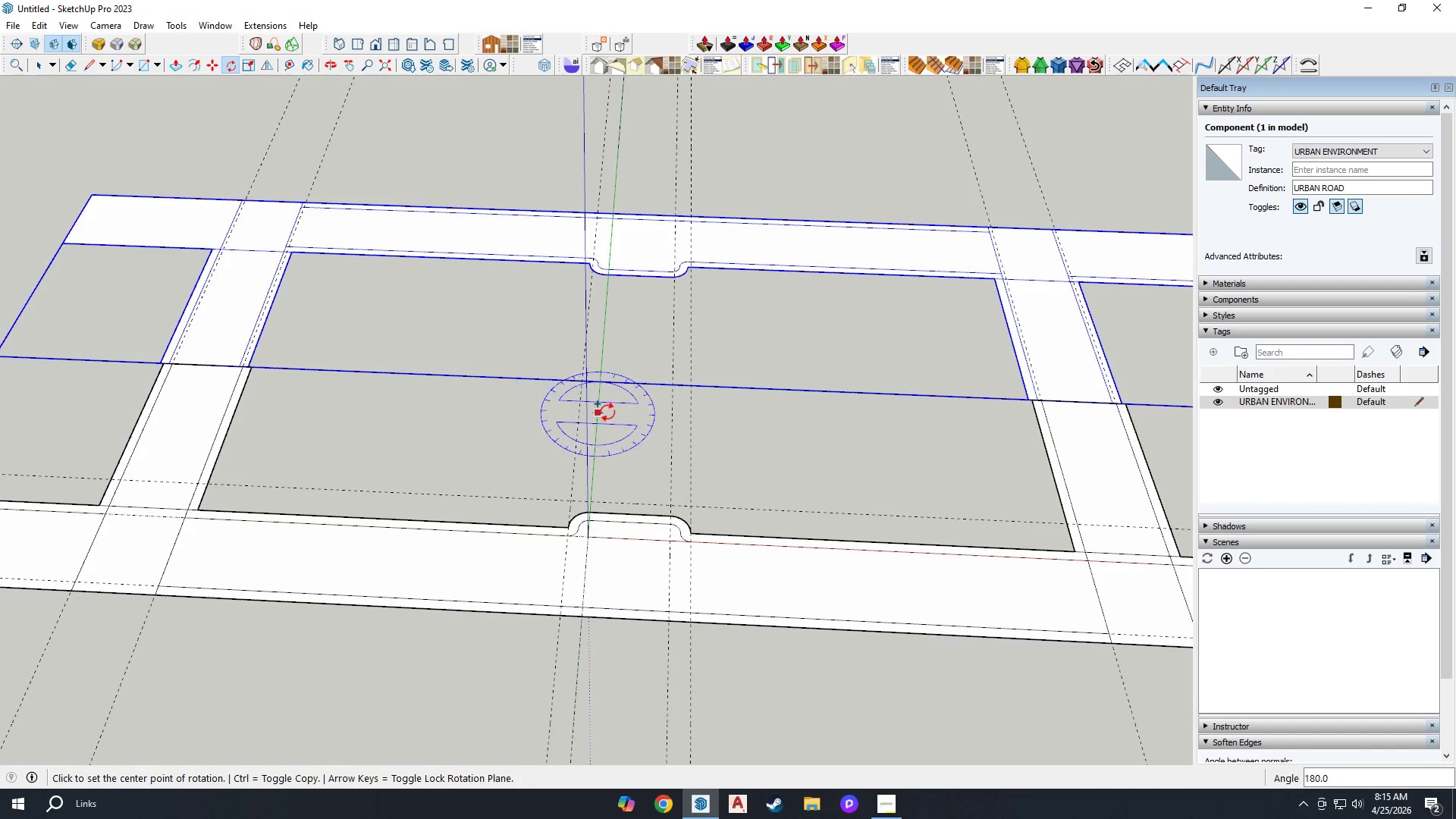 
key(M)
 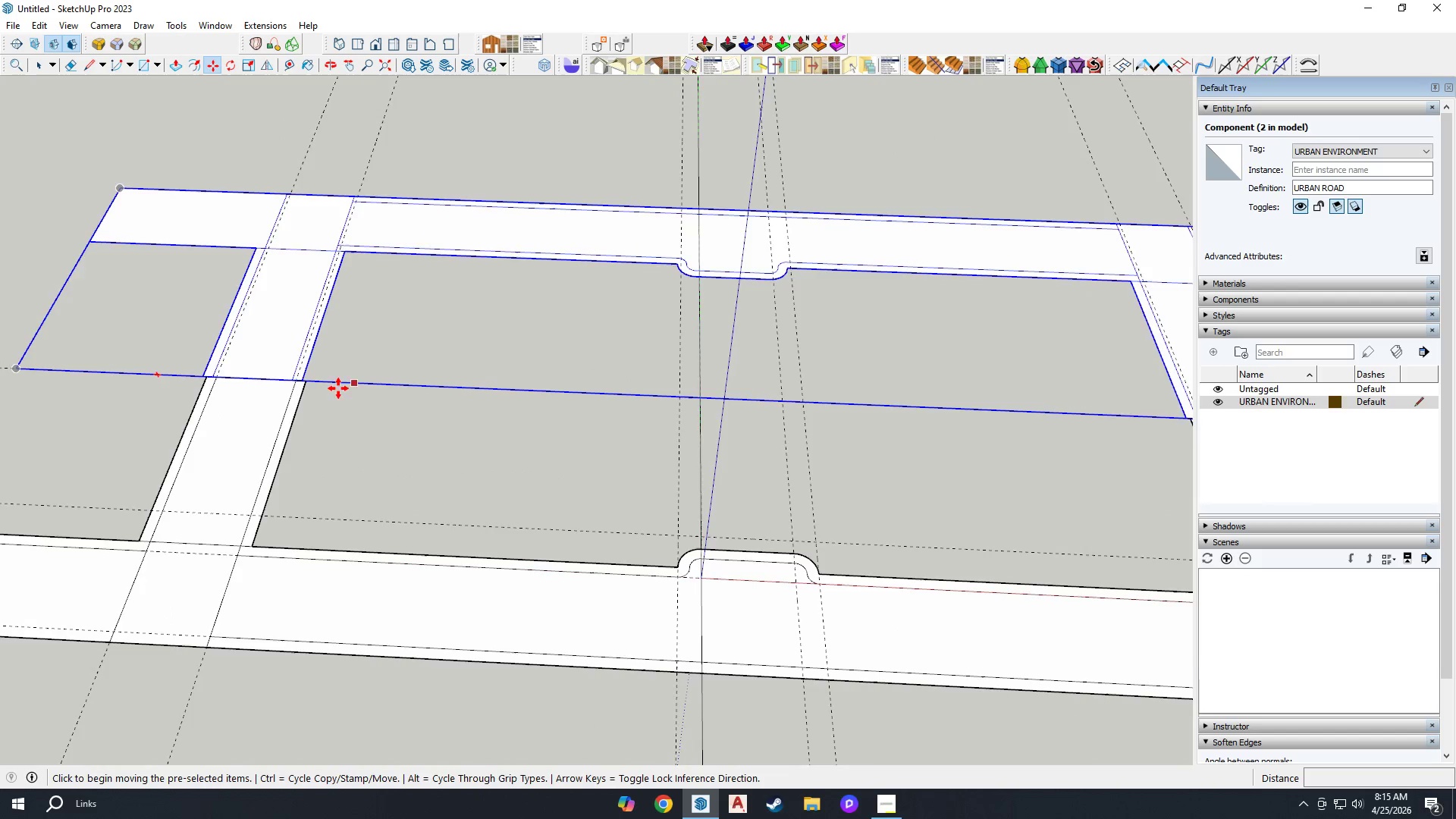 
scroll: coordinate [343, 375], scroll_direction: up, amount: 14.0
 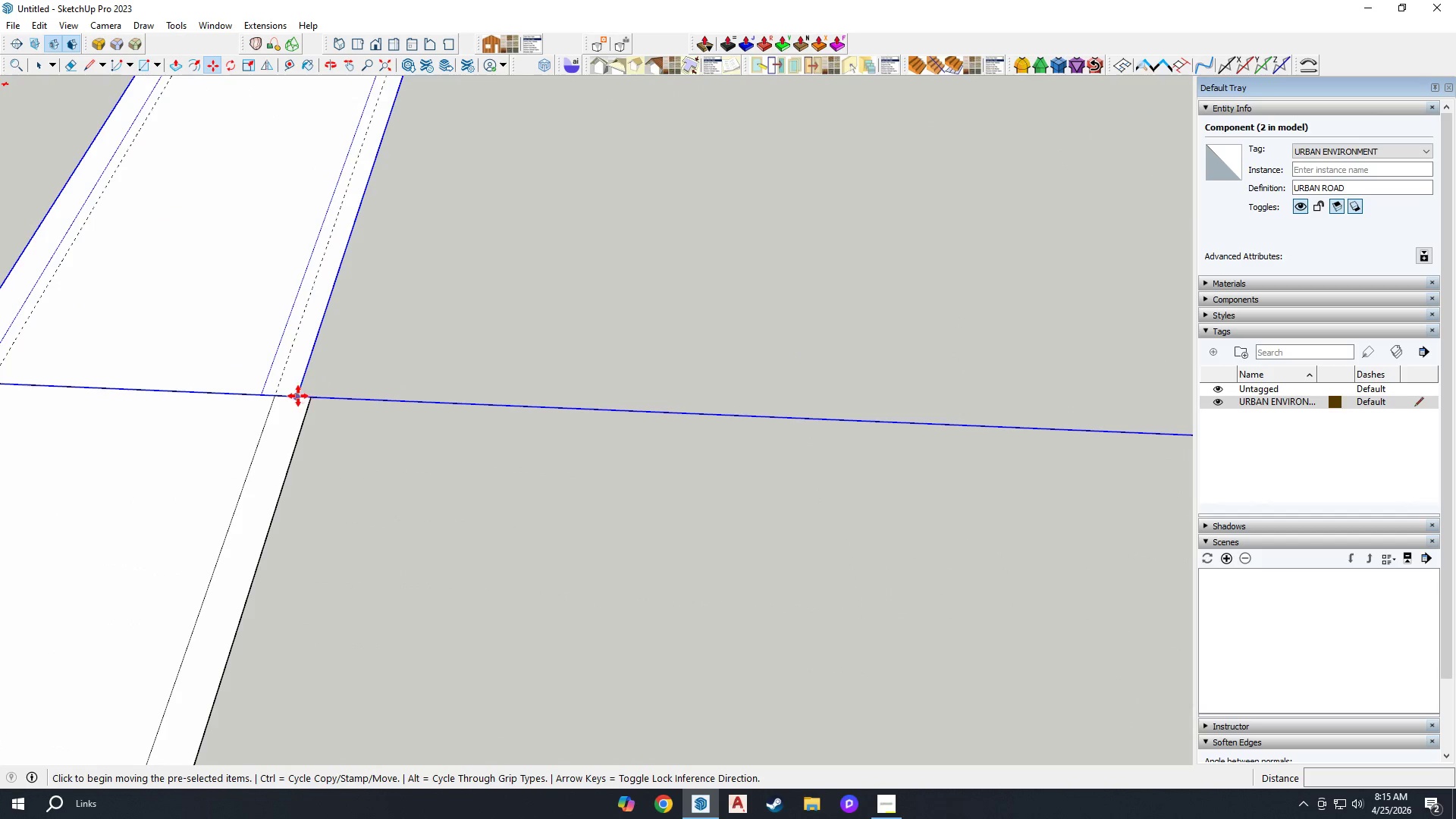 
left_click([297, 396])
 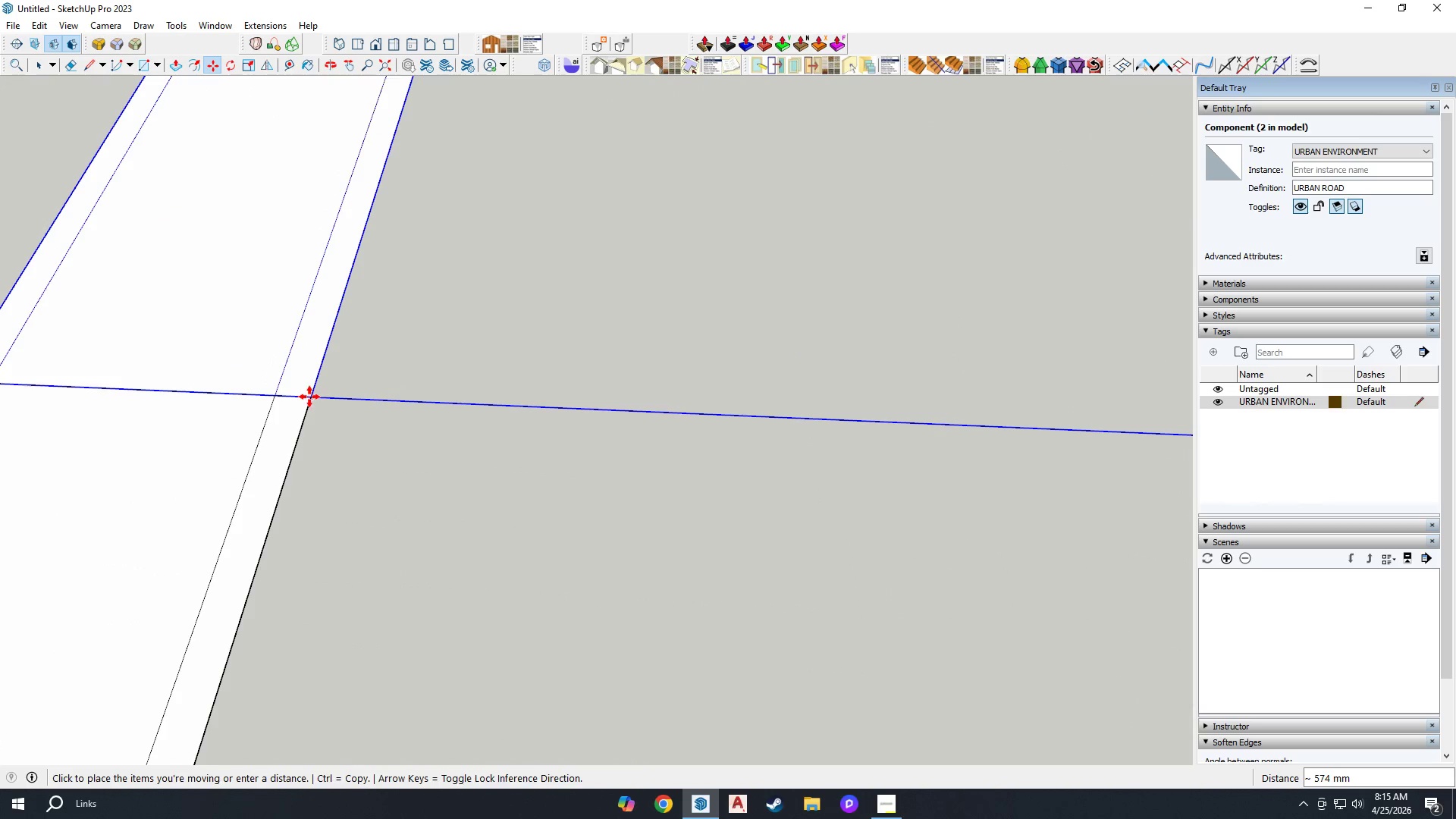 
scroll: coordinate [513, 375], scroll_direction: down, amount: 21.0
 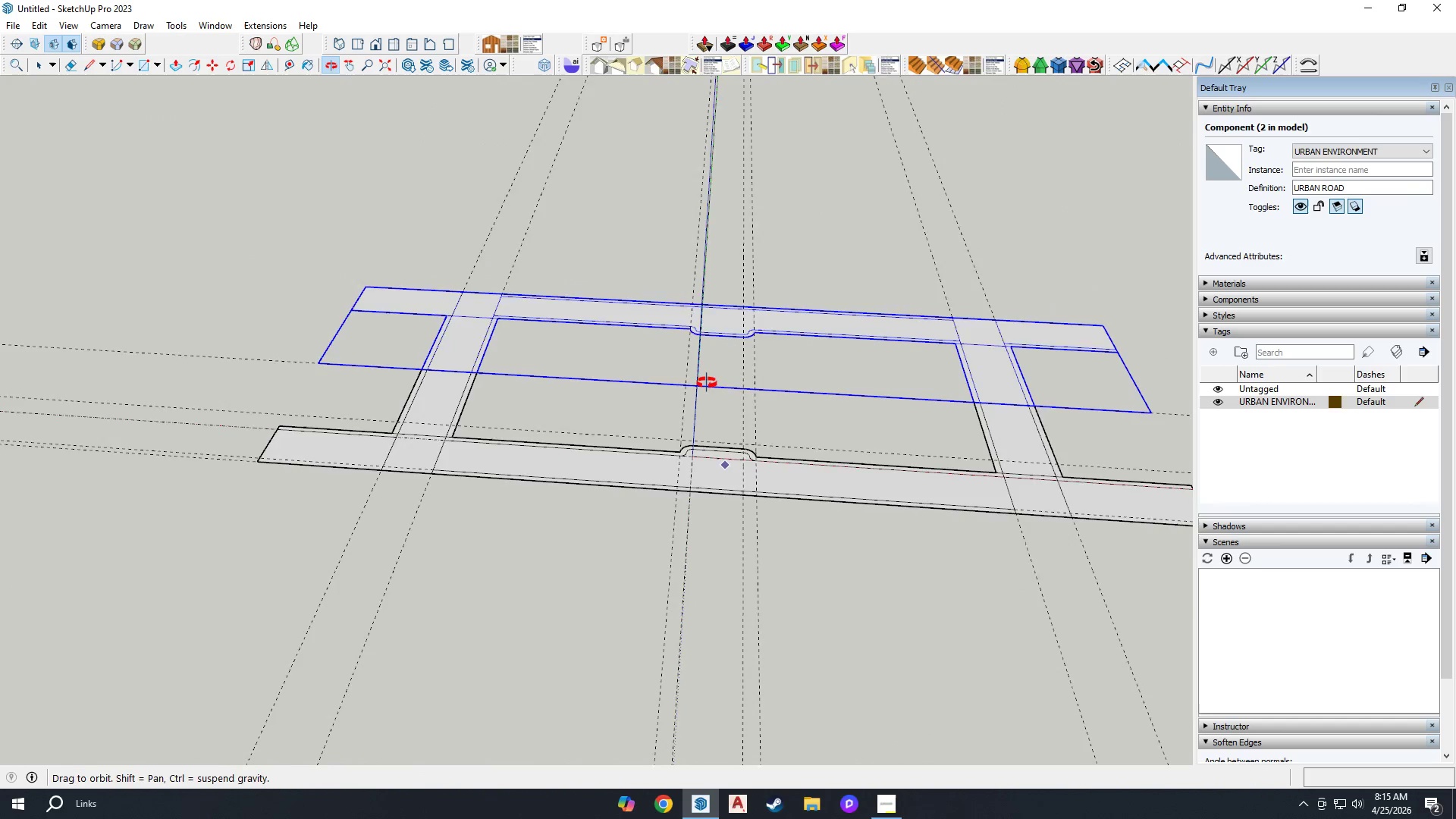 
key(Space)
 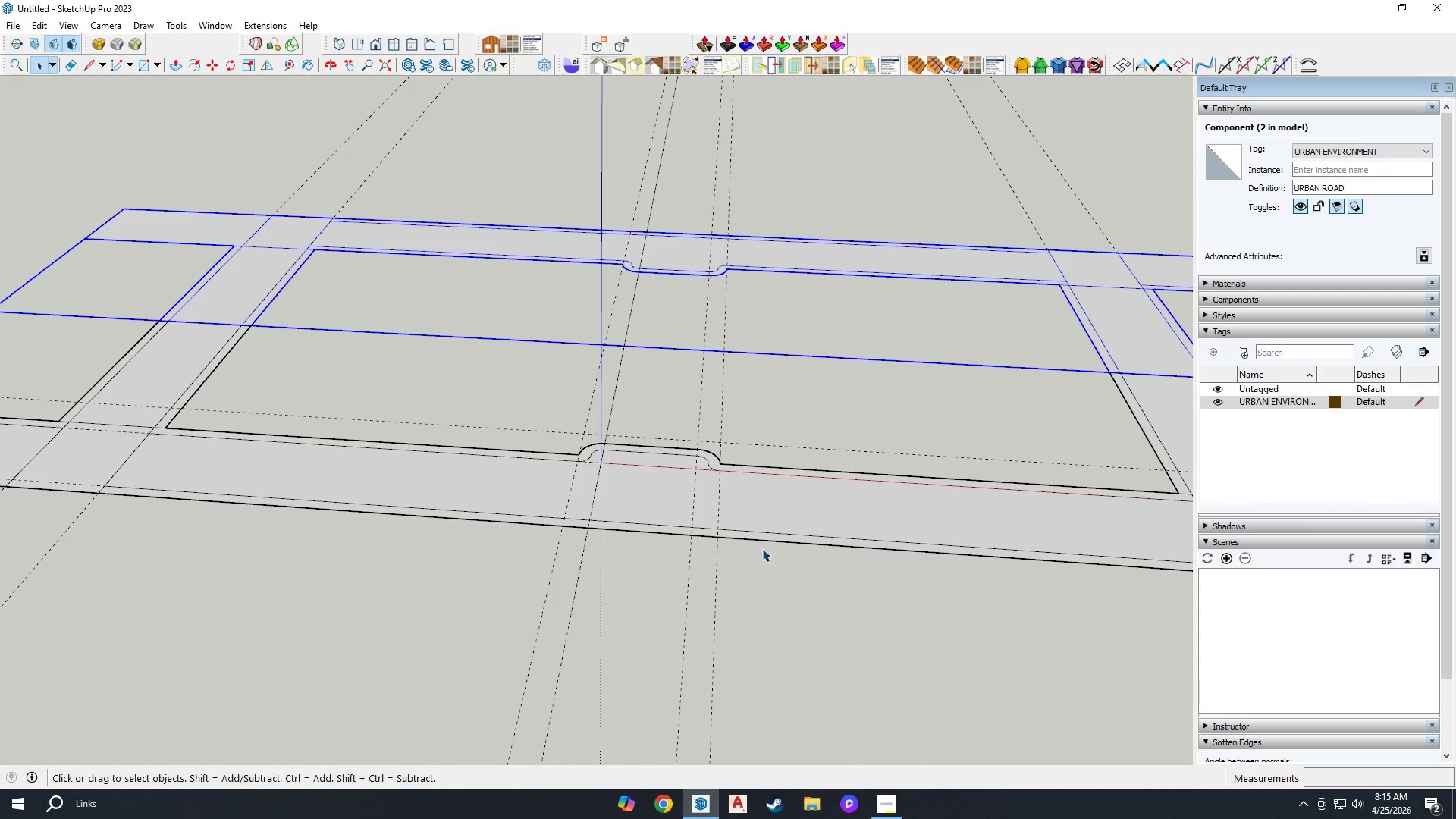 
scroll: coordinate [780, 442], scroll_direction: up, amount: 6.0
 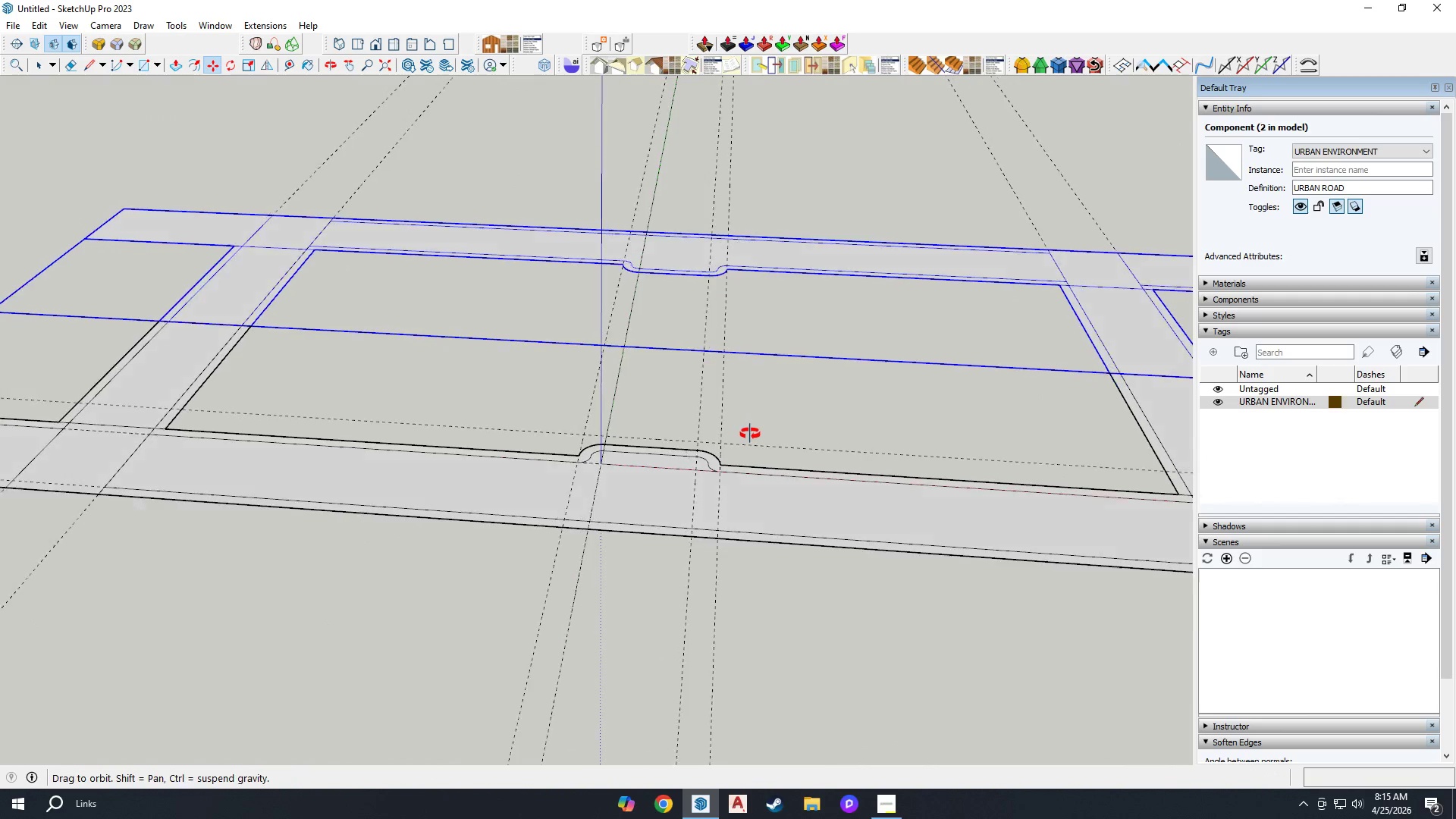 
left_click([784, 576])
 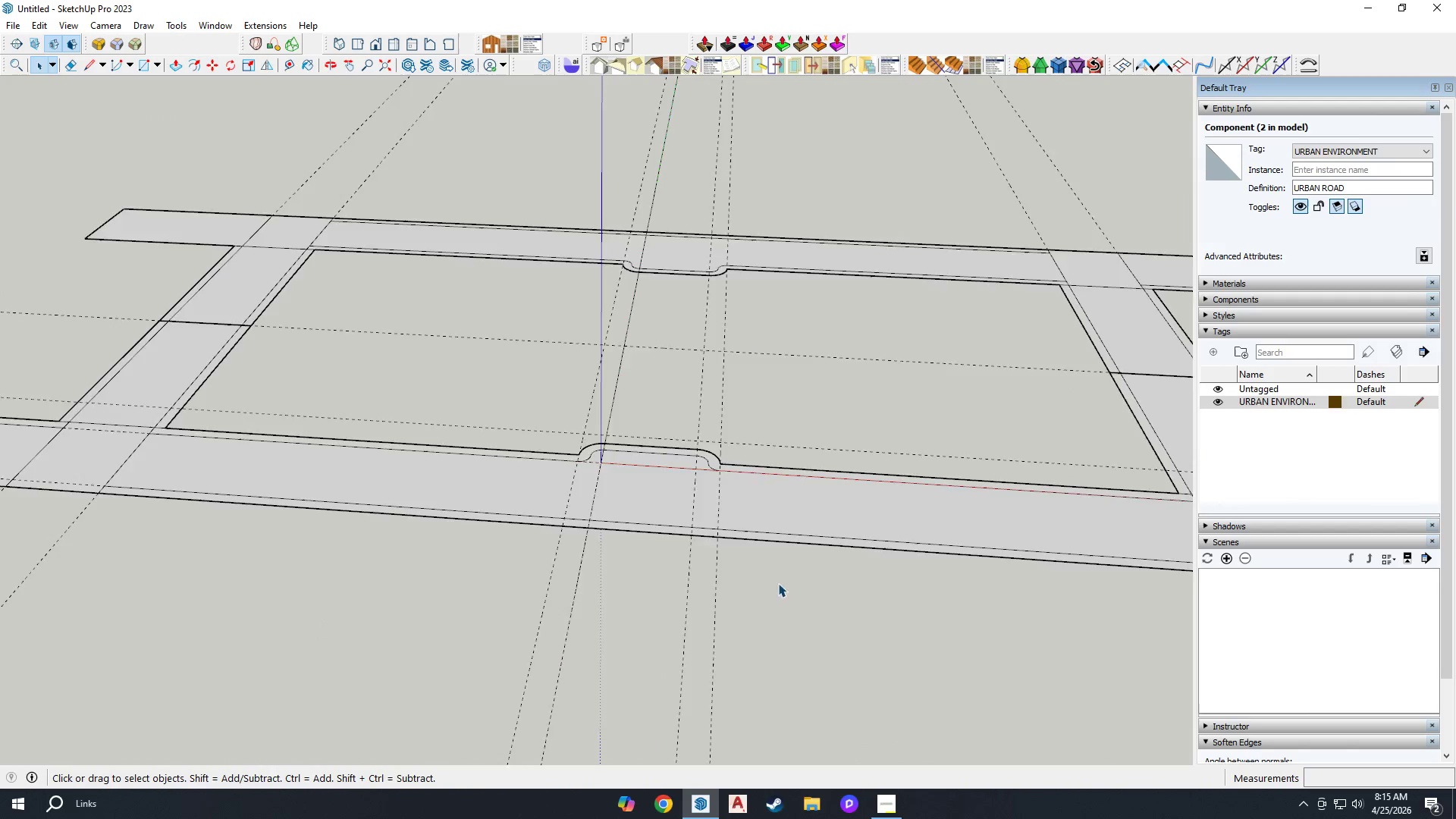 
scroll: coordinate [766, 579], scroll_direction: down, amount: 4.0
 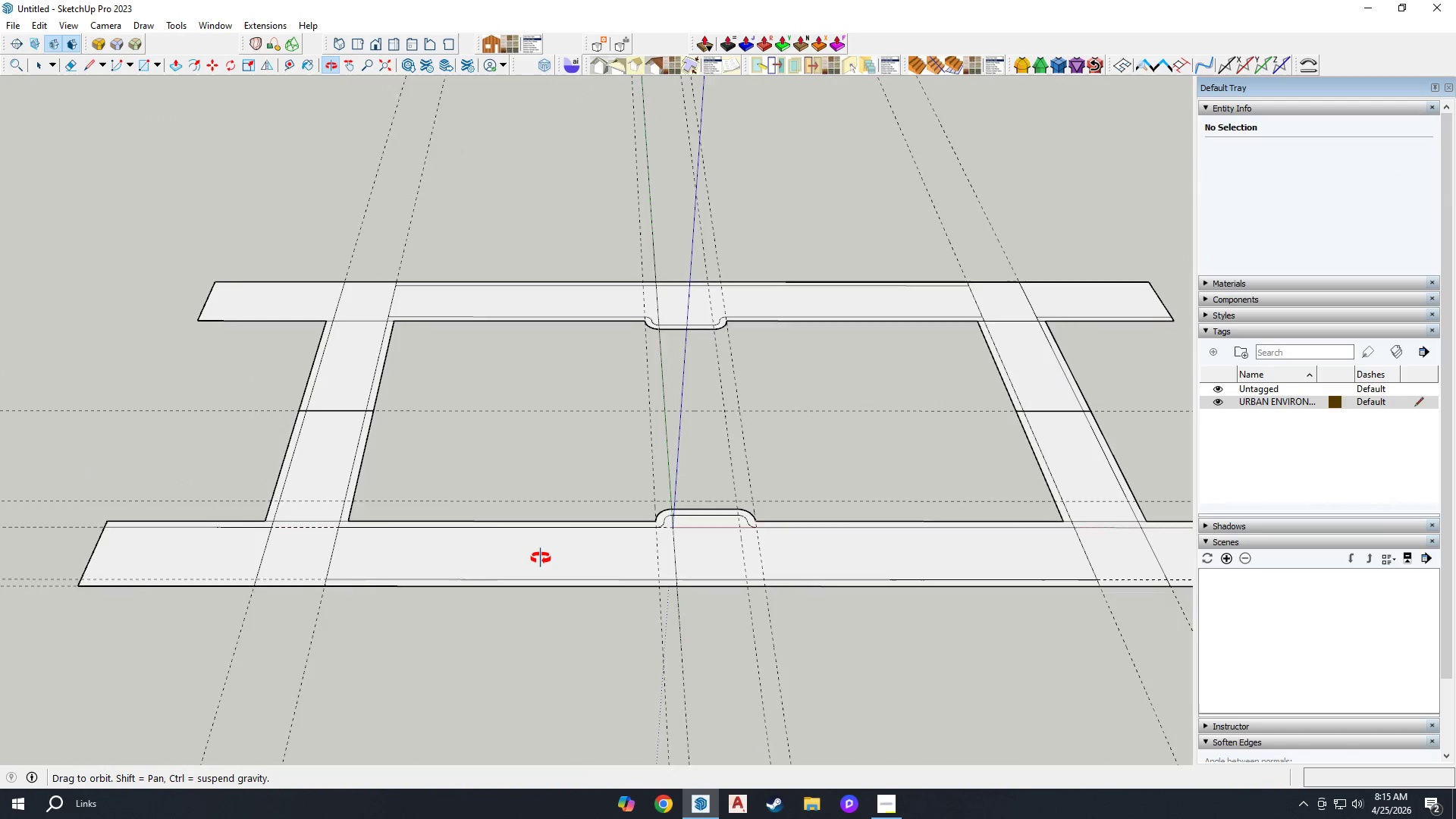 
scroll: coordinate [526, 435], scroll_direction: up, amount: 3.0
 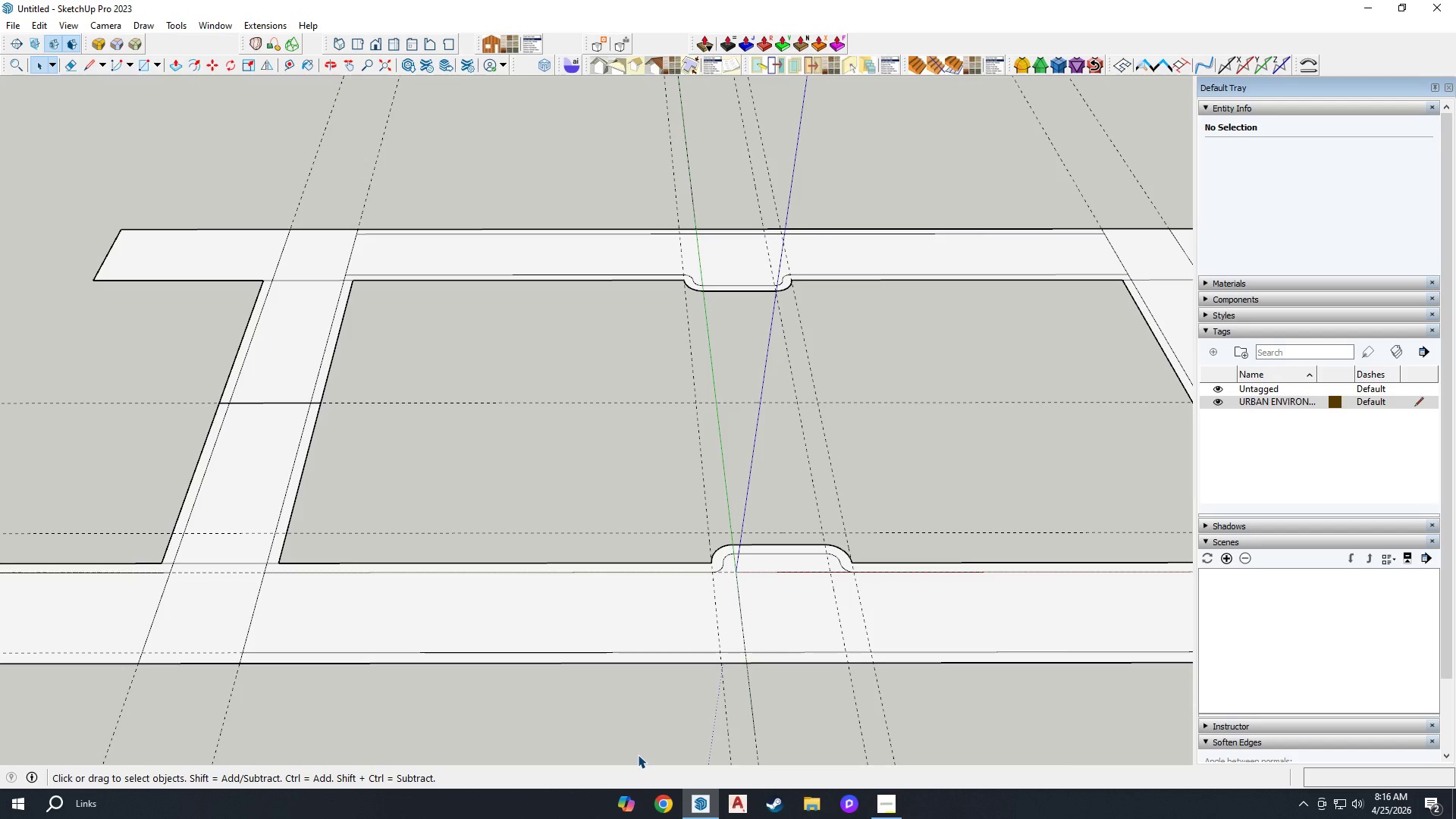 
wait(43.0)
 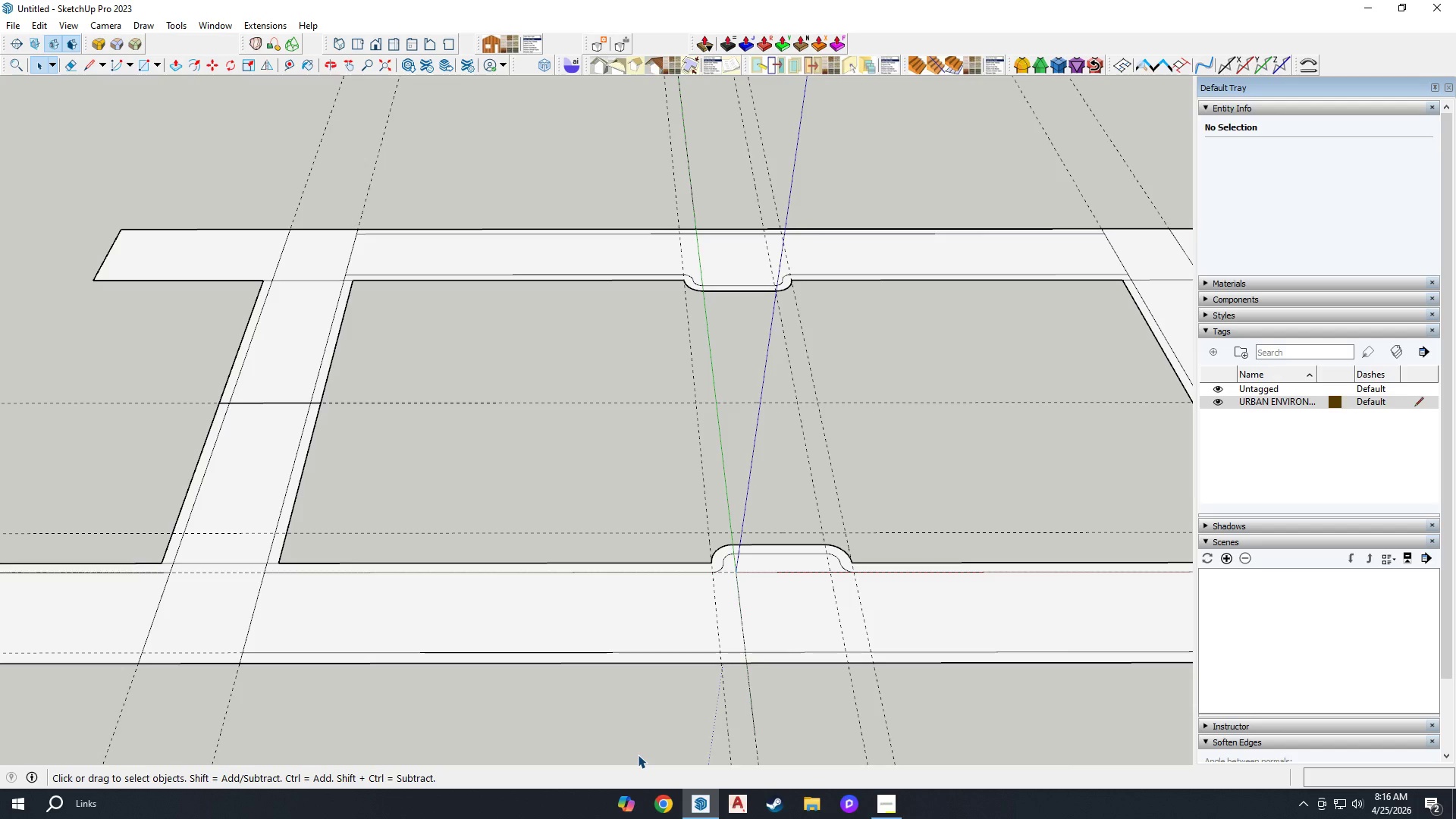 
scroll: coordinate [486, 362], scroll_direction: up, amount: 2.0
 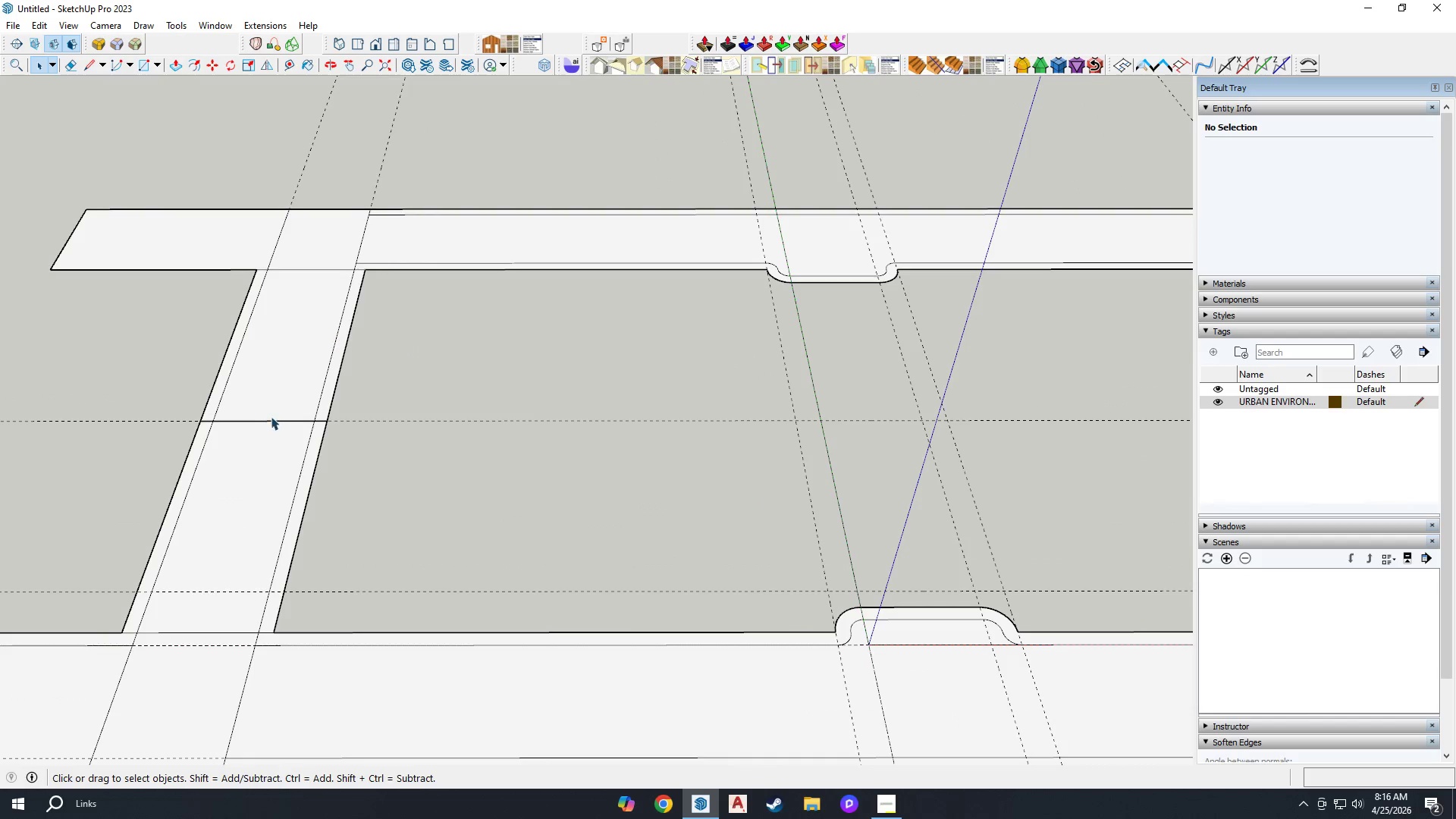 
left_click([272, 422])
 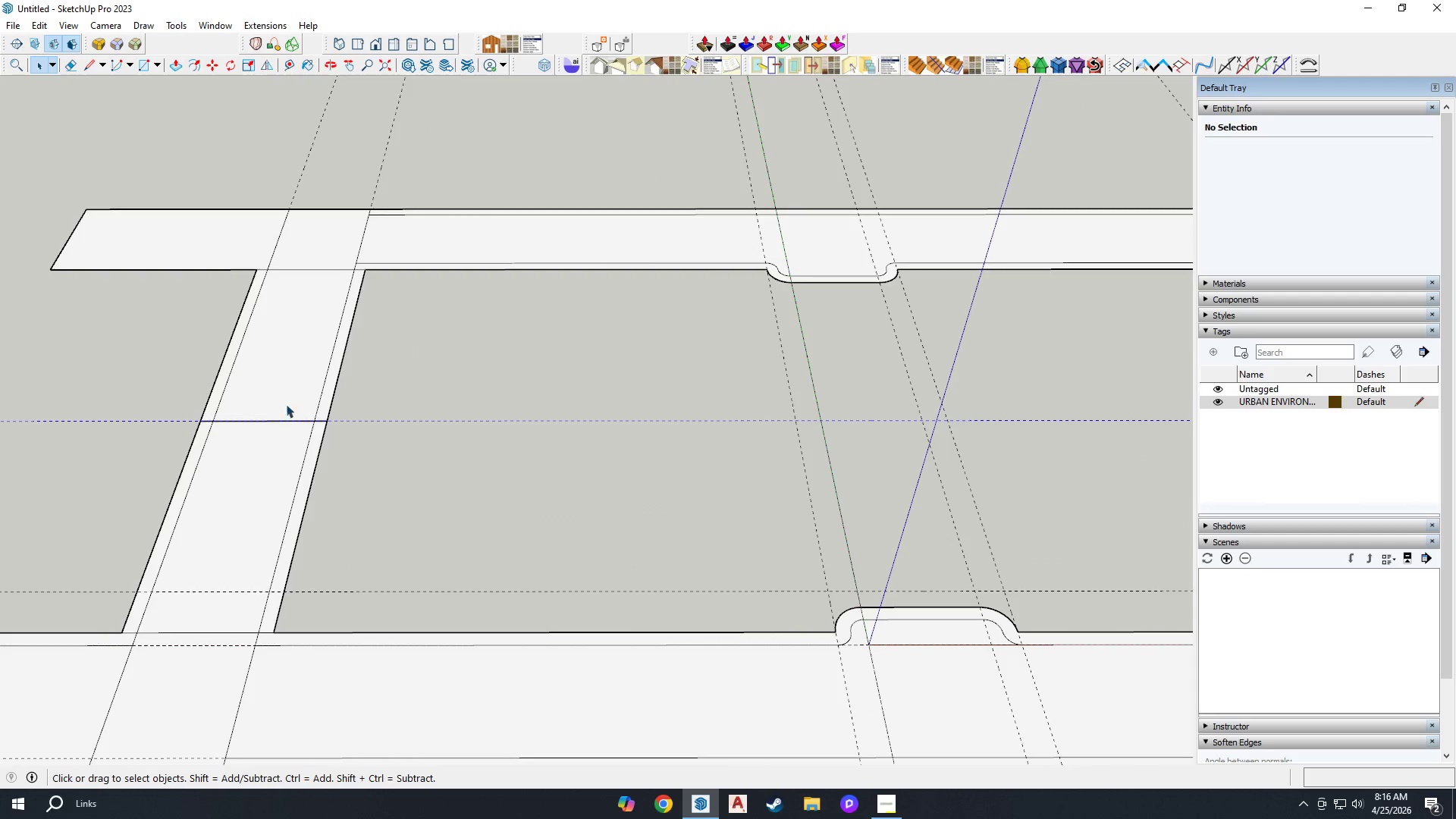 
scroll: coordinate [286, 404], scroll_direction: down, amount: 3.0
 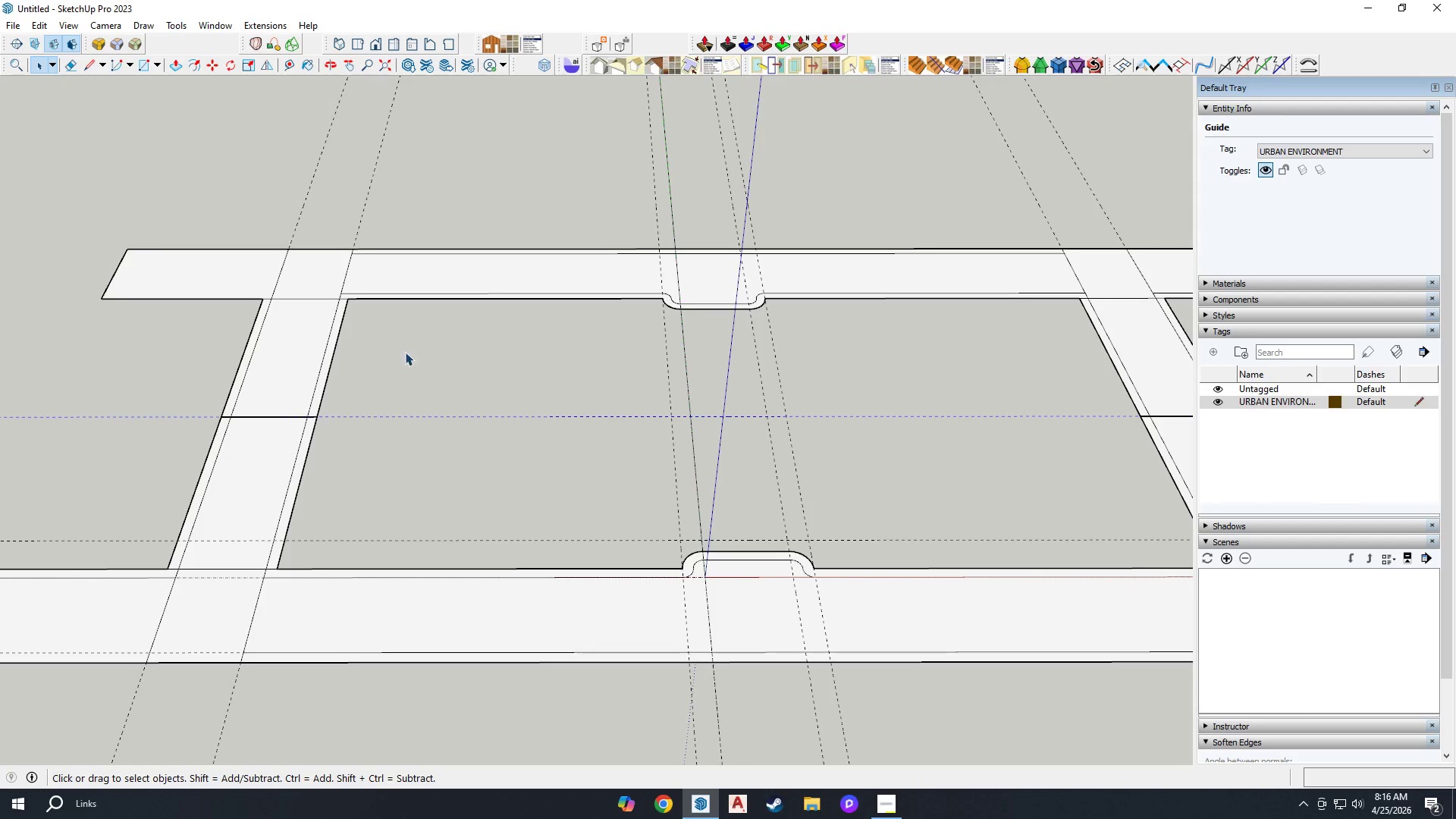 
scroll: coordinate [322, 300], scroll_direction: up, amount: 7.0
 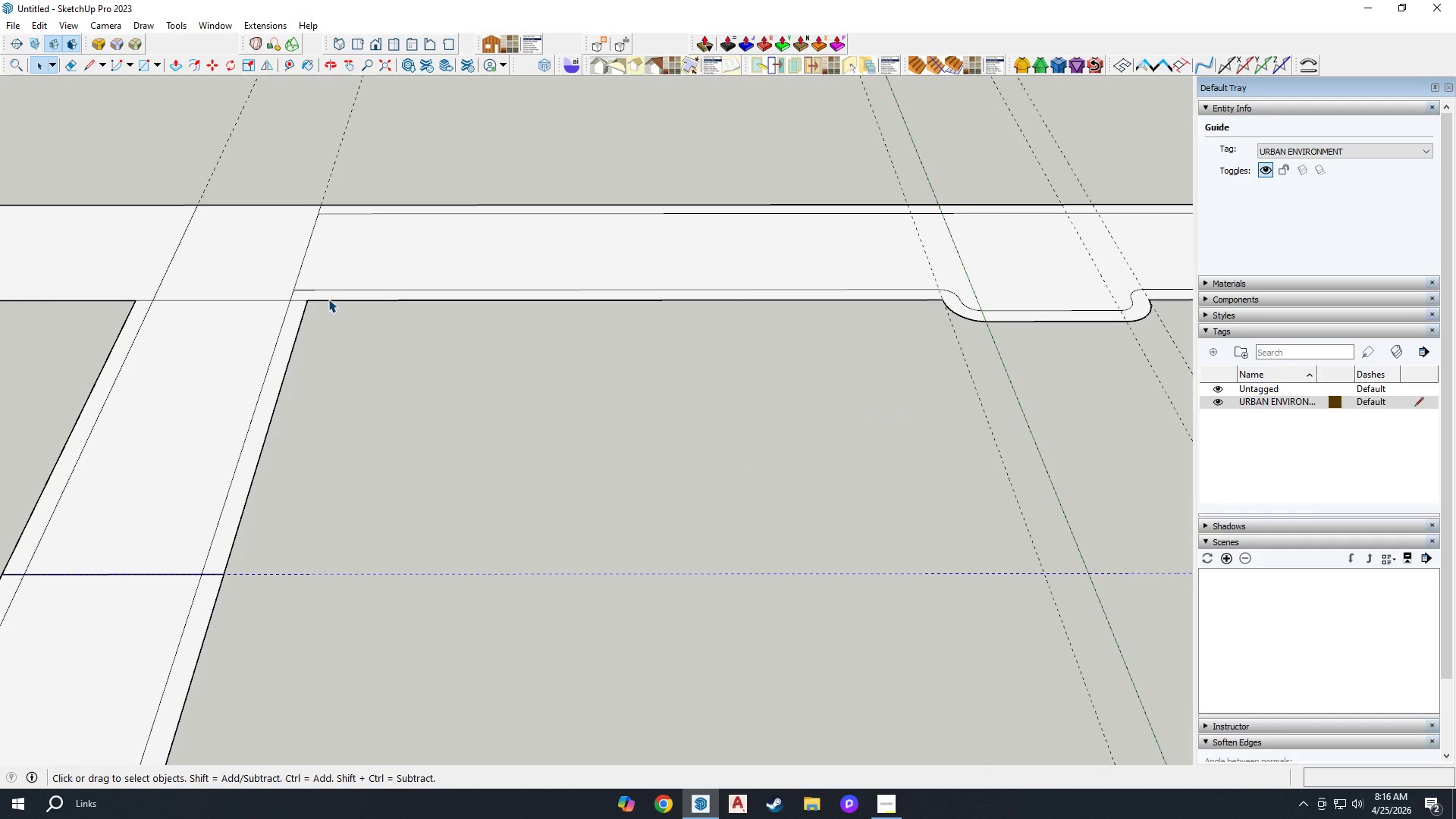 
key(R)
 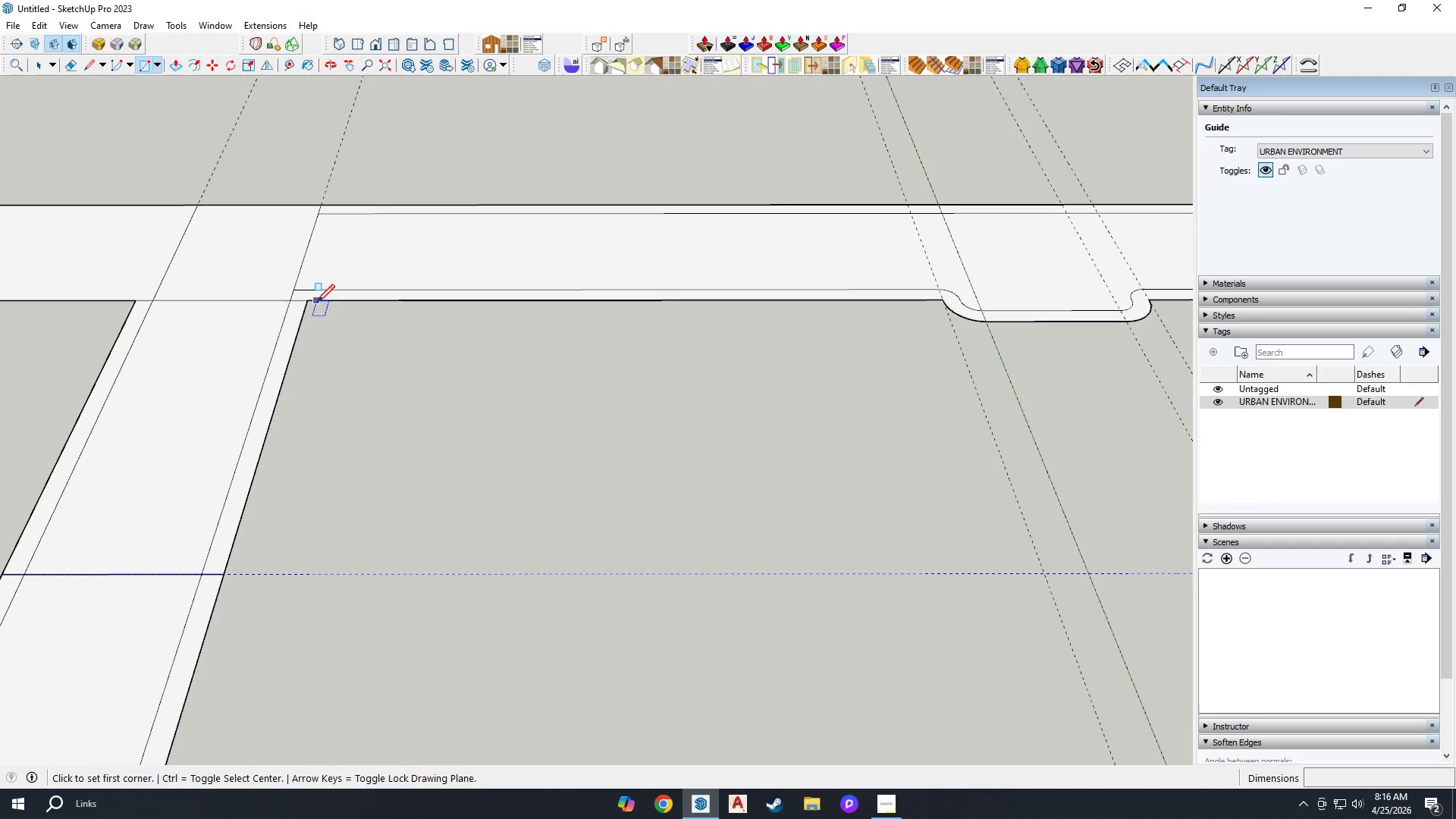 
left_click([315, 302])
 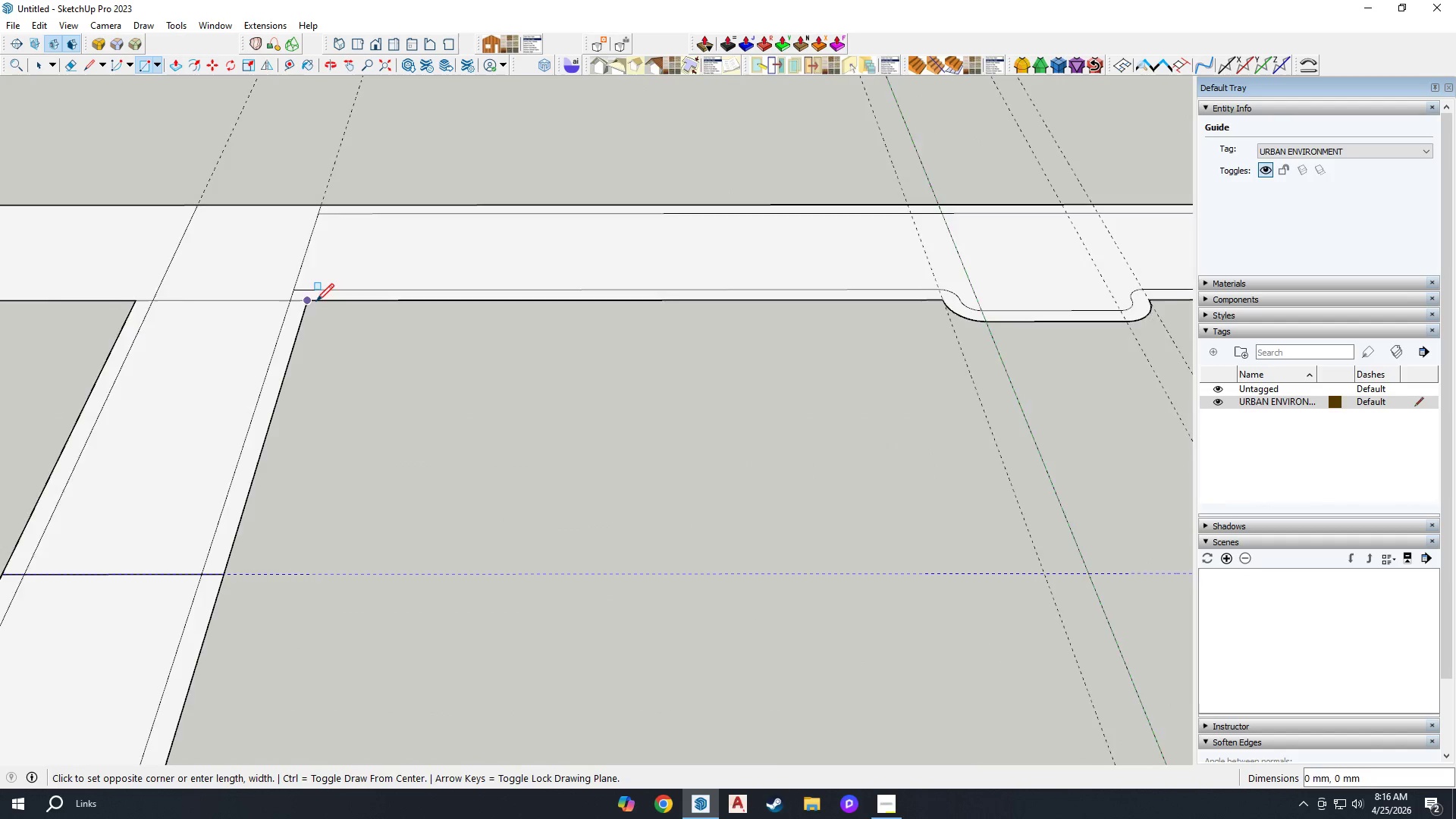 
scroll: coordinate [981, 536], scroll_direction: down, amount: 6.0
 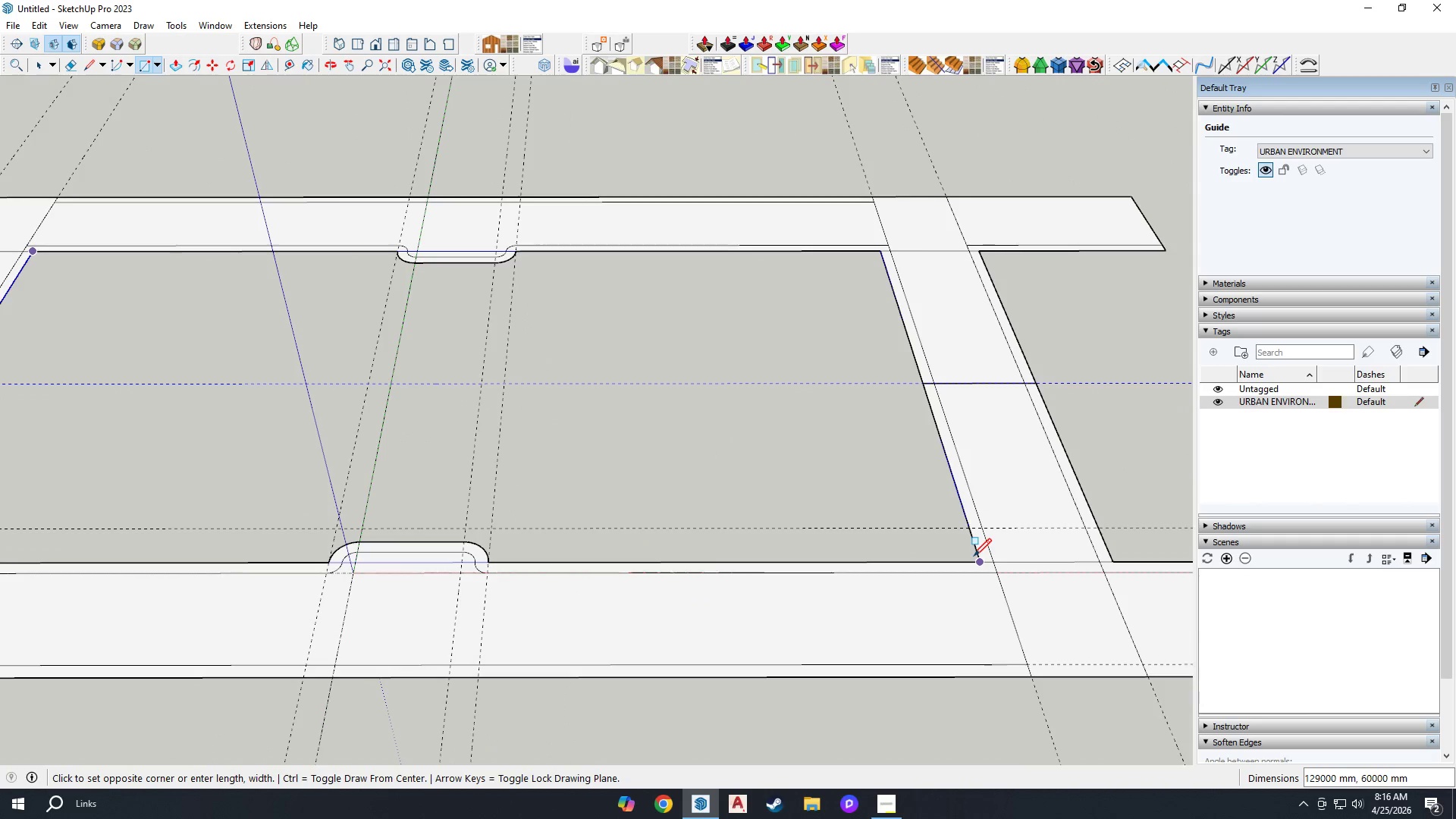 
left_click([974, 557])
 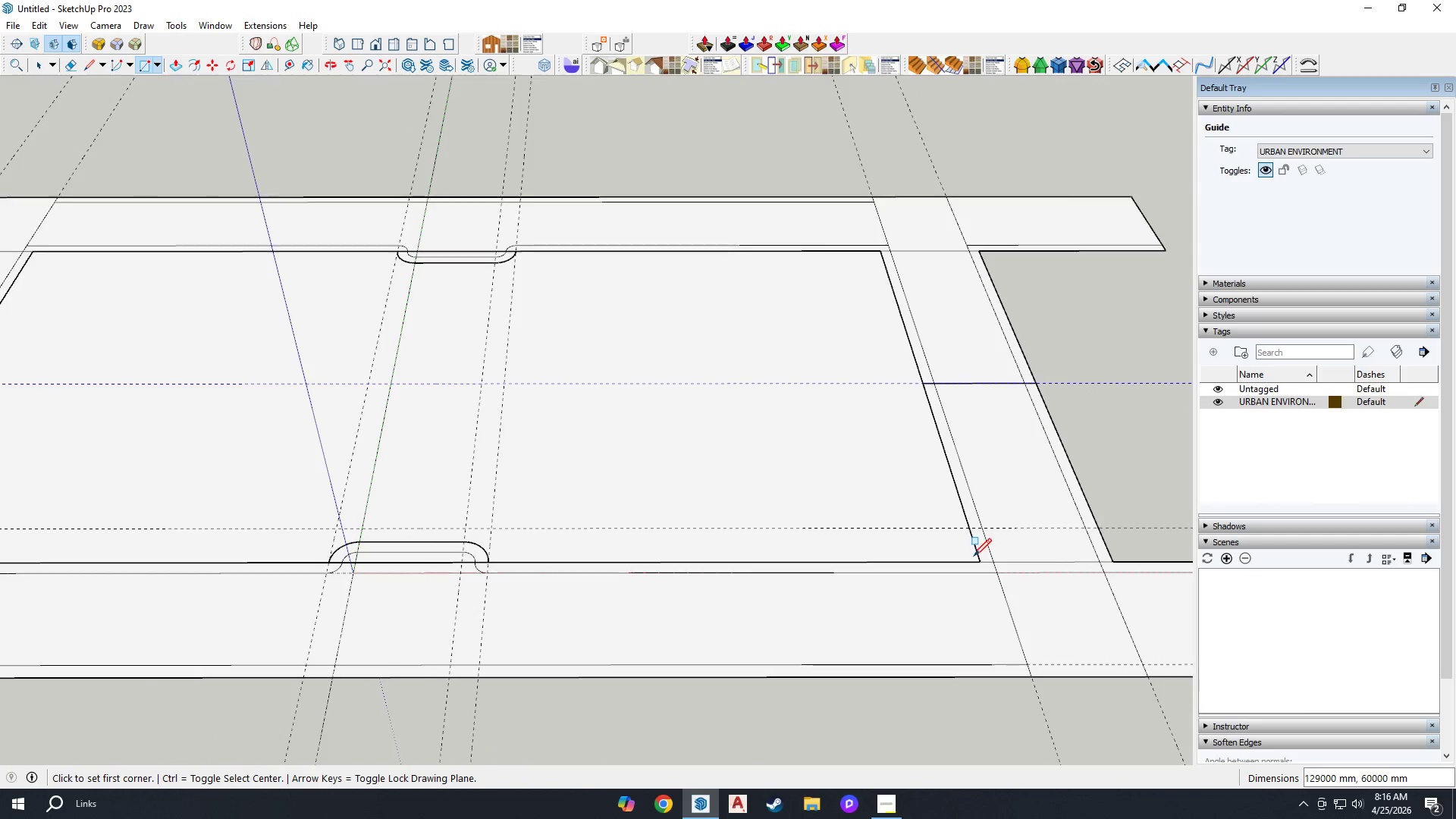 
key(Space)
 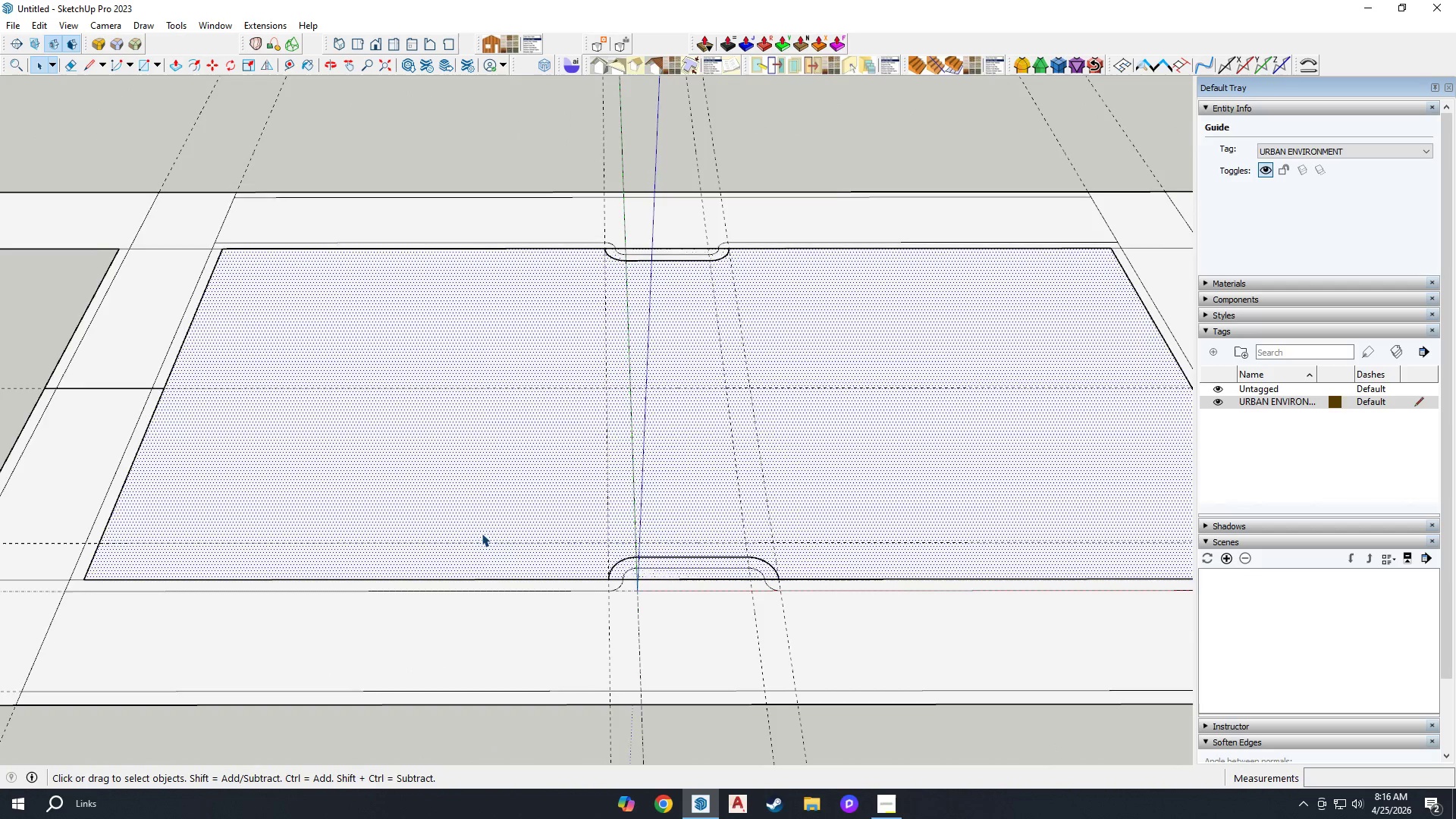 
scroll: coordinate [373, 522], scroll_direction: none, amount: 0.0
 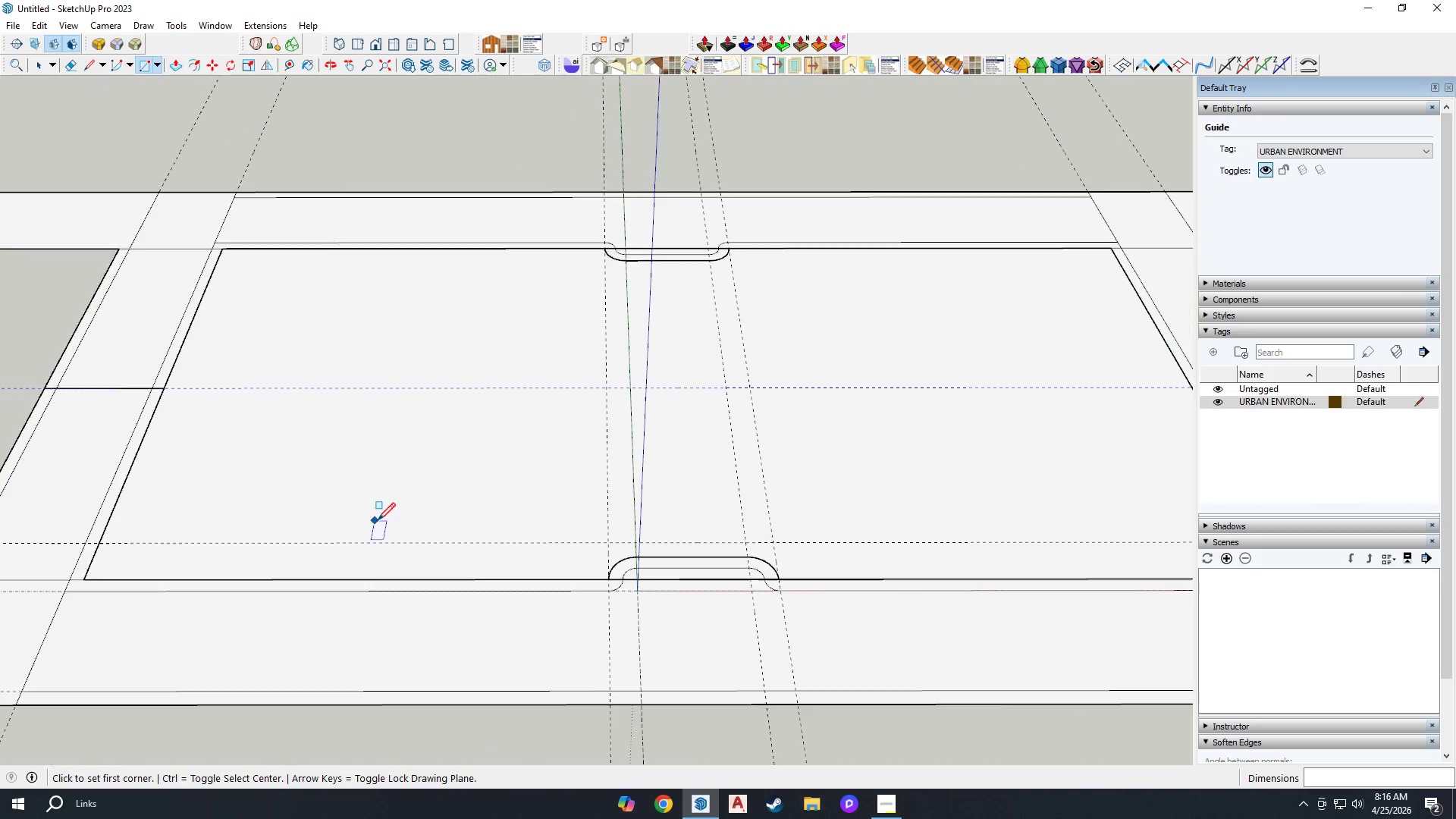 
scroll: coordinate [585, 650], scroll_direction: up, amount: 11.0
 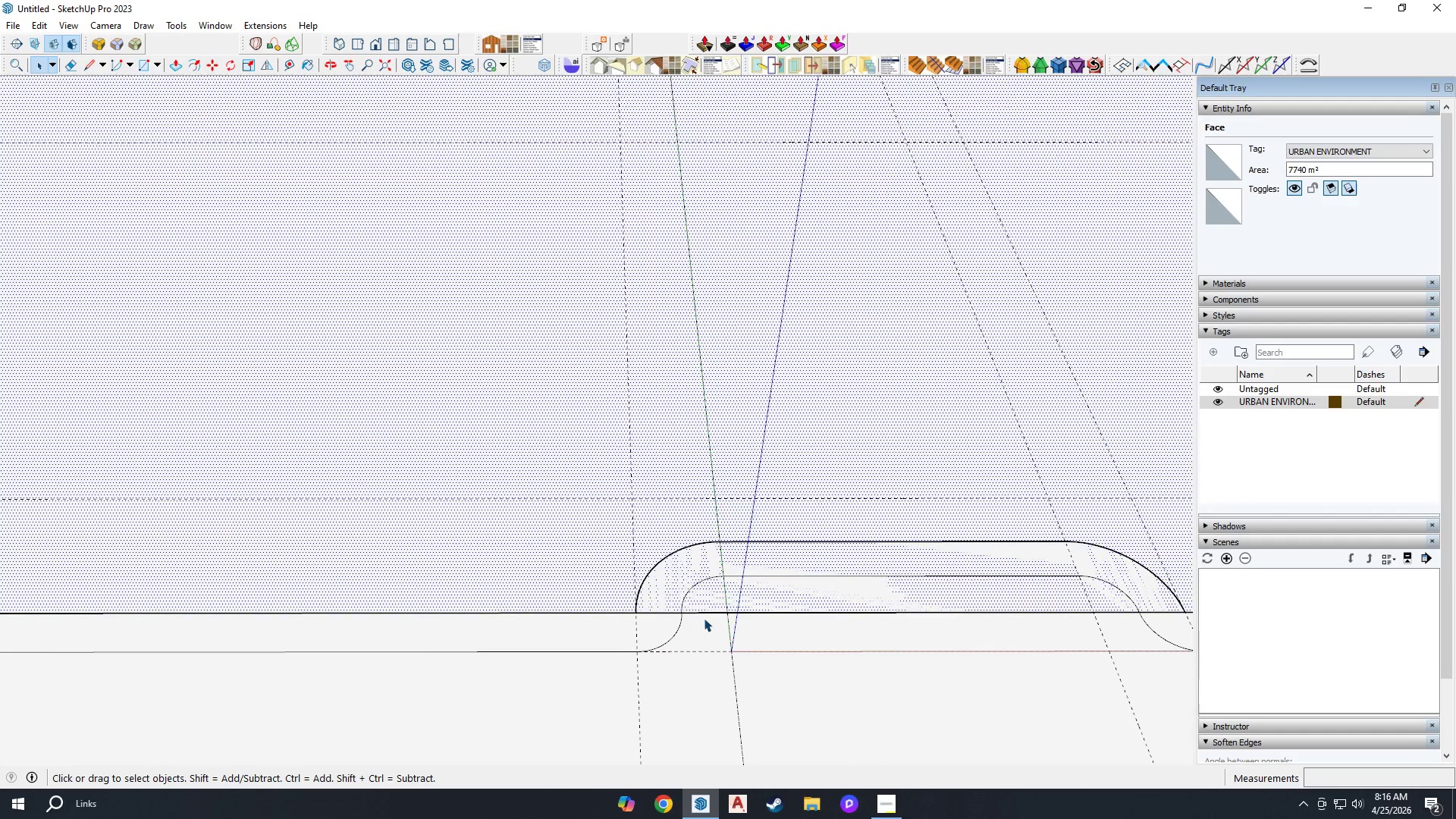 
key(C)
 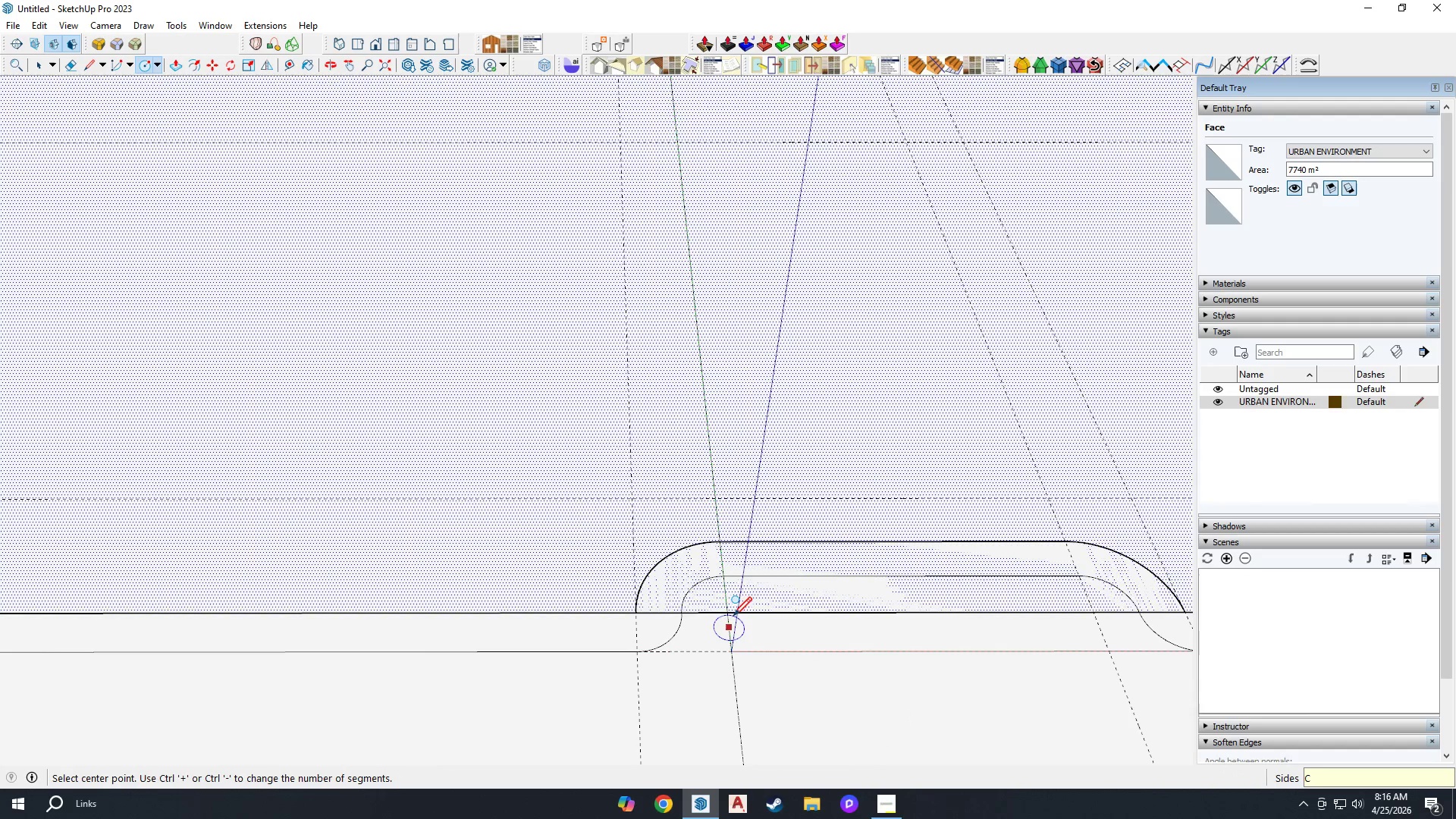 
scroll: coordinate [730, 603], scroll_direction: up, amount: 2.0
 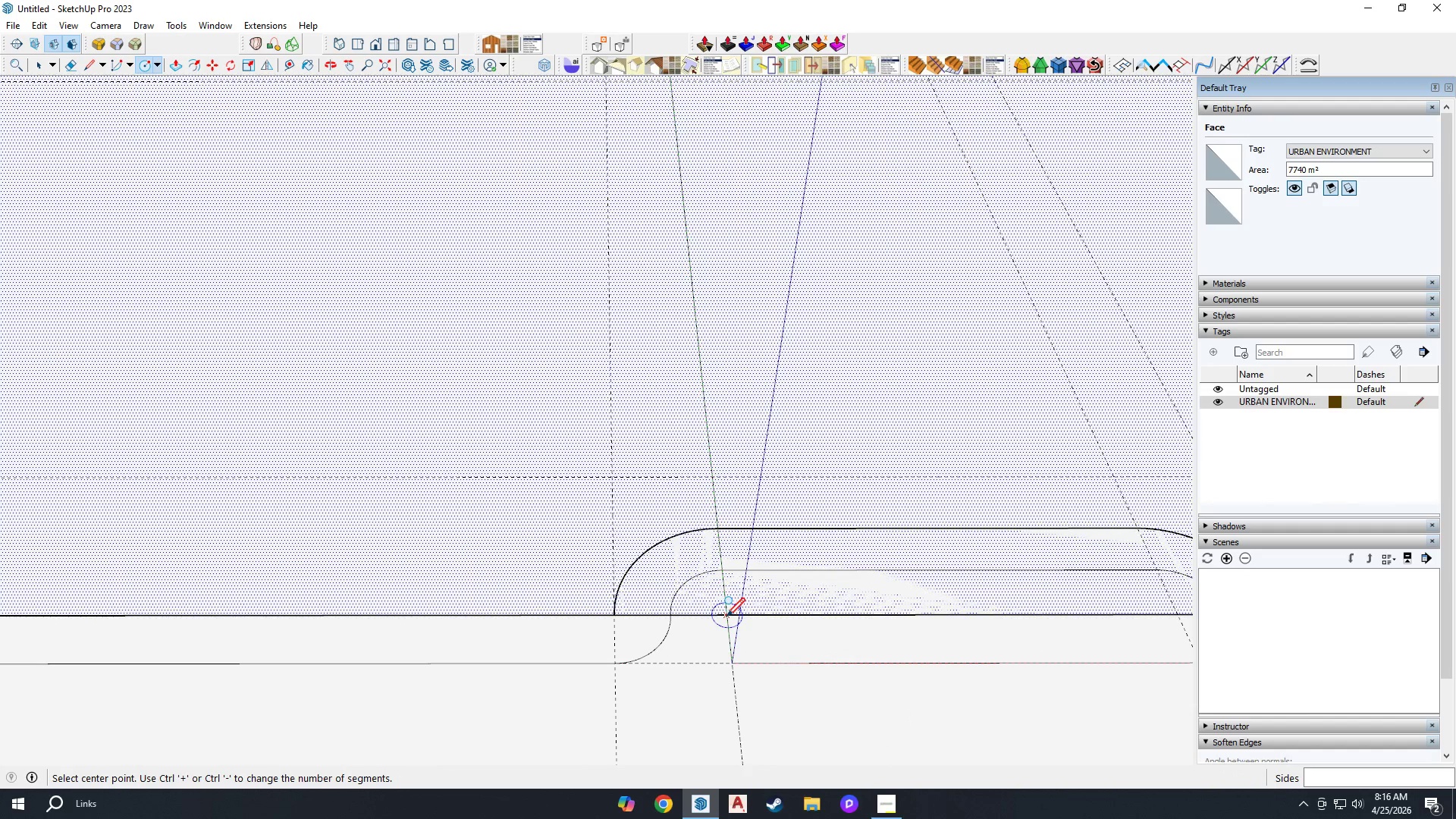 
left_click([726, 615])
 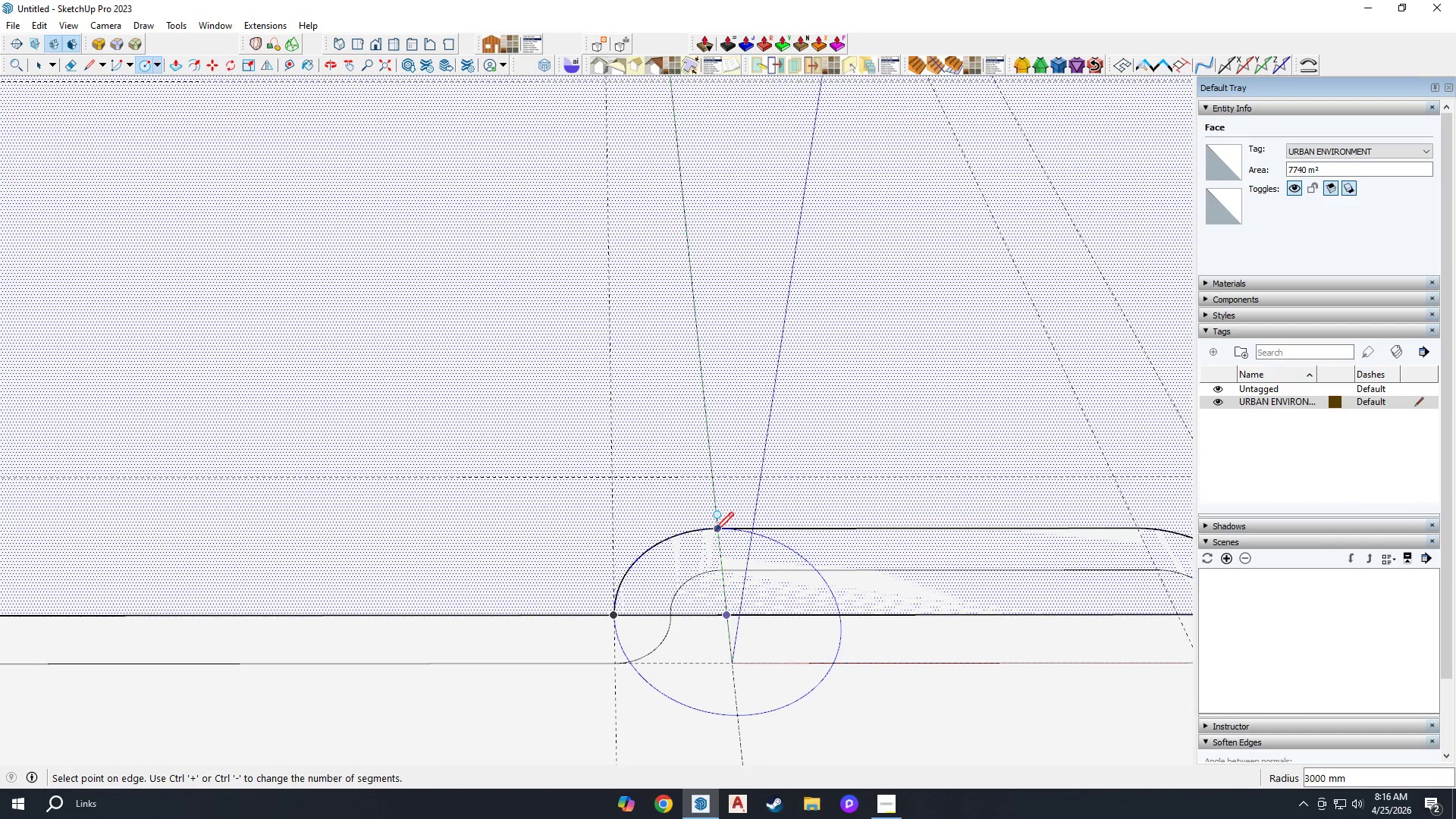 
left_click([715, 529])
 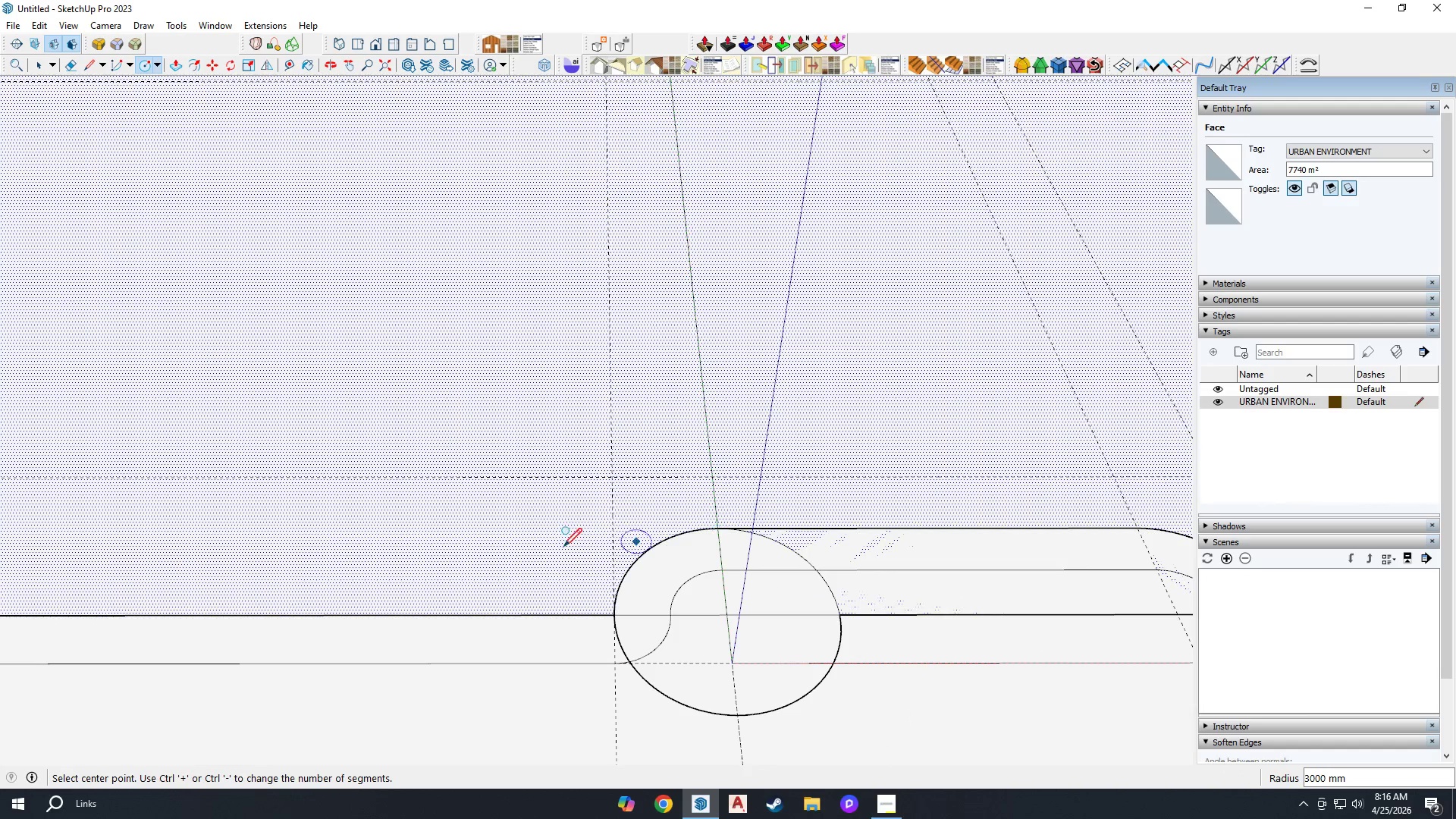 
scroll: coordinate [852, 617], scroll_direction: down, amount: 3.0
 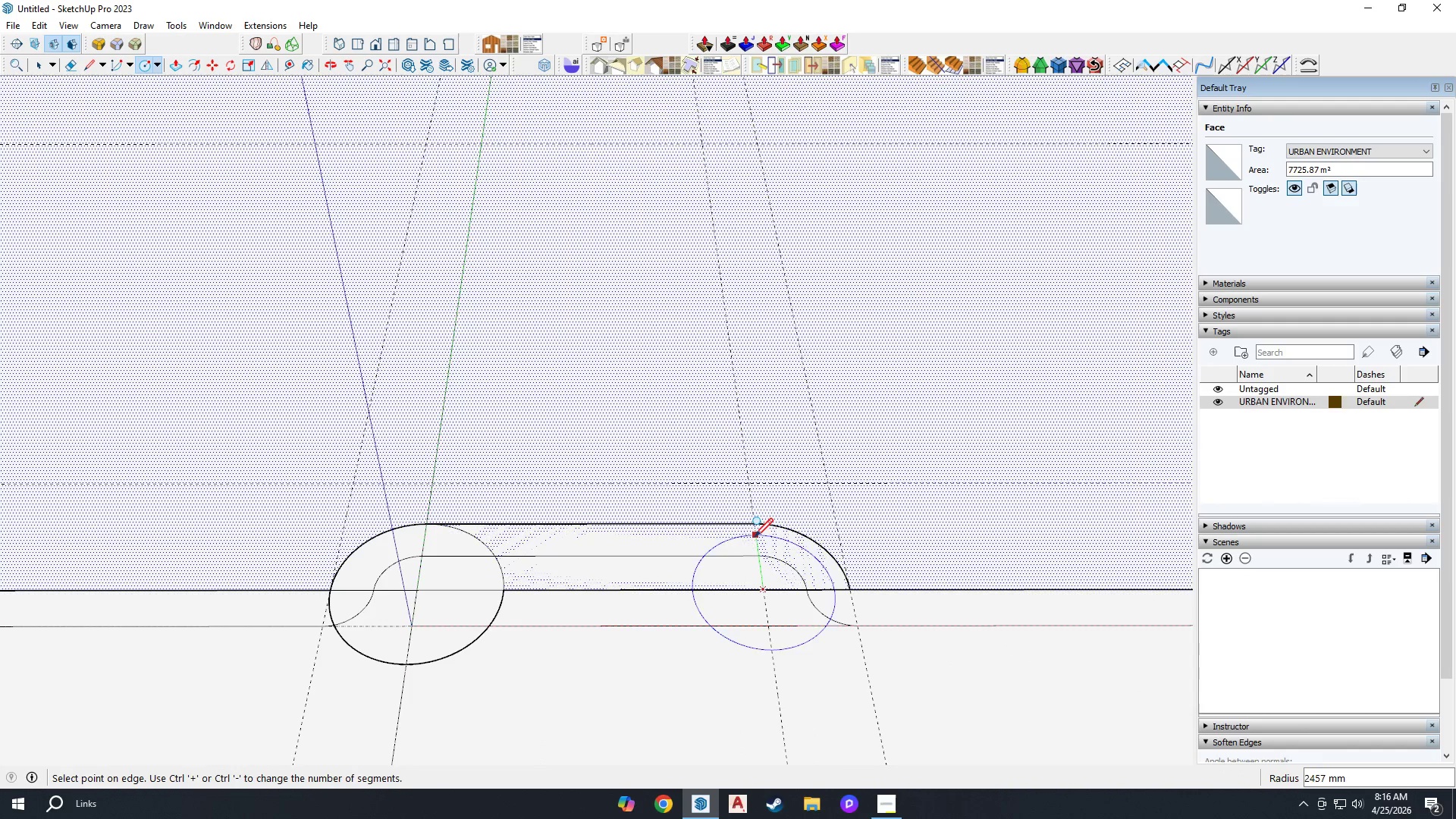 
left_click([755, 526])
 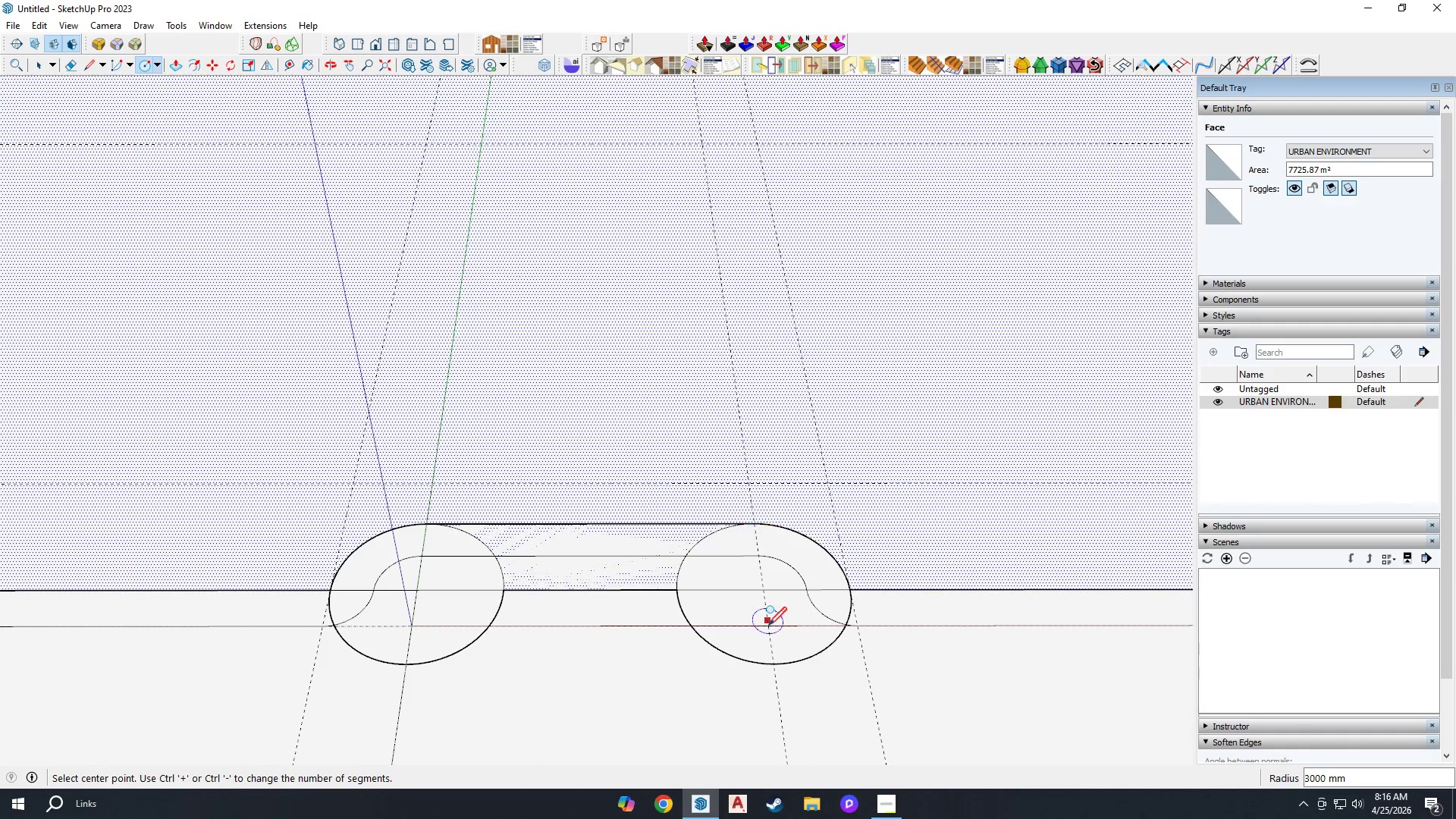 
scroll: coordinate [640, 330], scroll_direction: down, amount: 6.0
 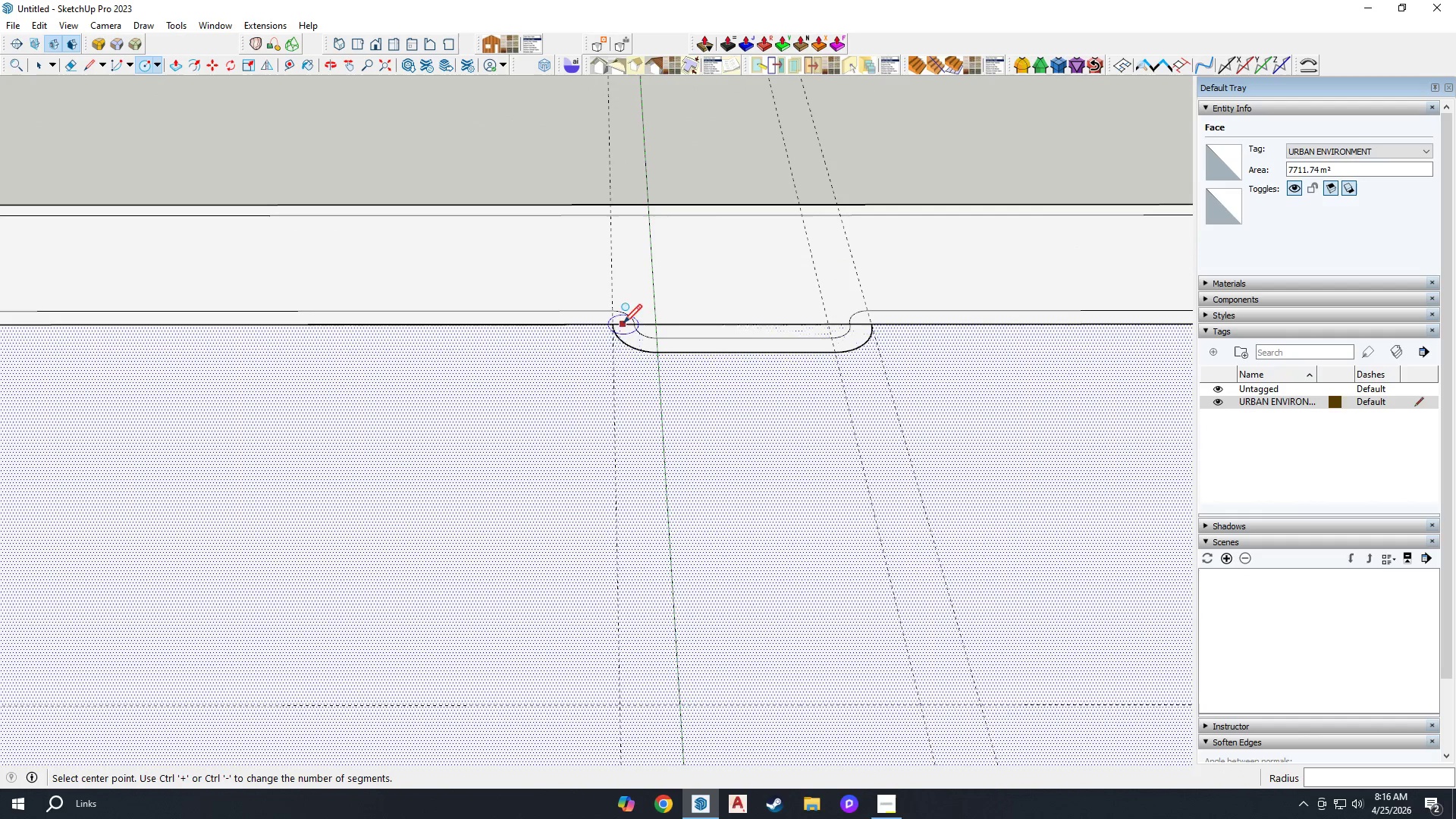 
scroll: coordinate [624, 317], scroll_direction: none, amount: 0.0
 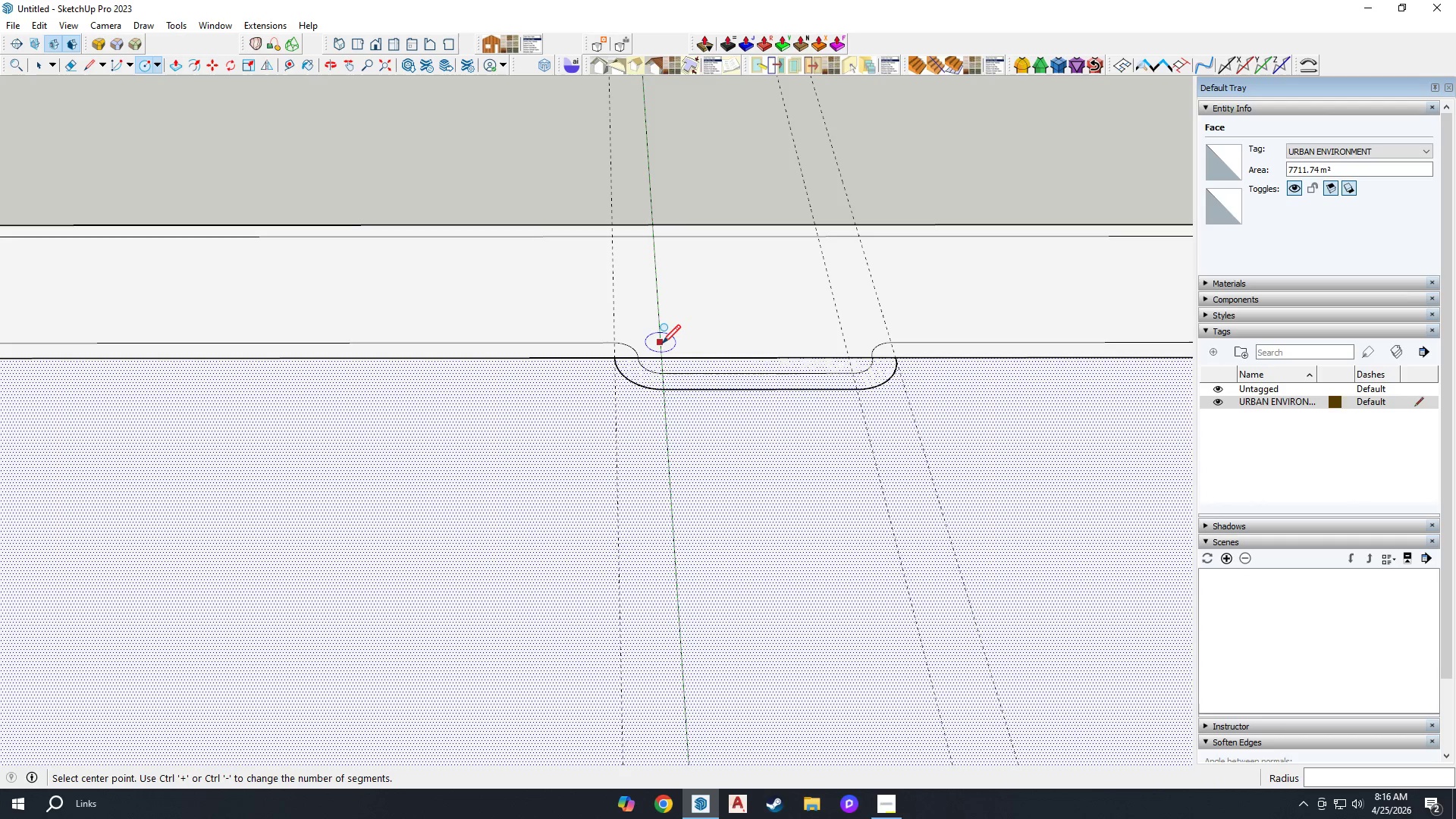 
scroll: coordinate [720, 604], scroll_direction: down, amount: 4.0
 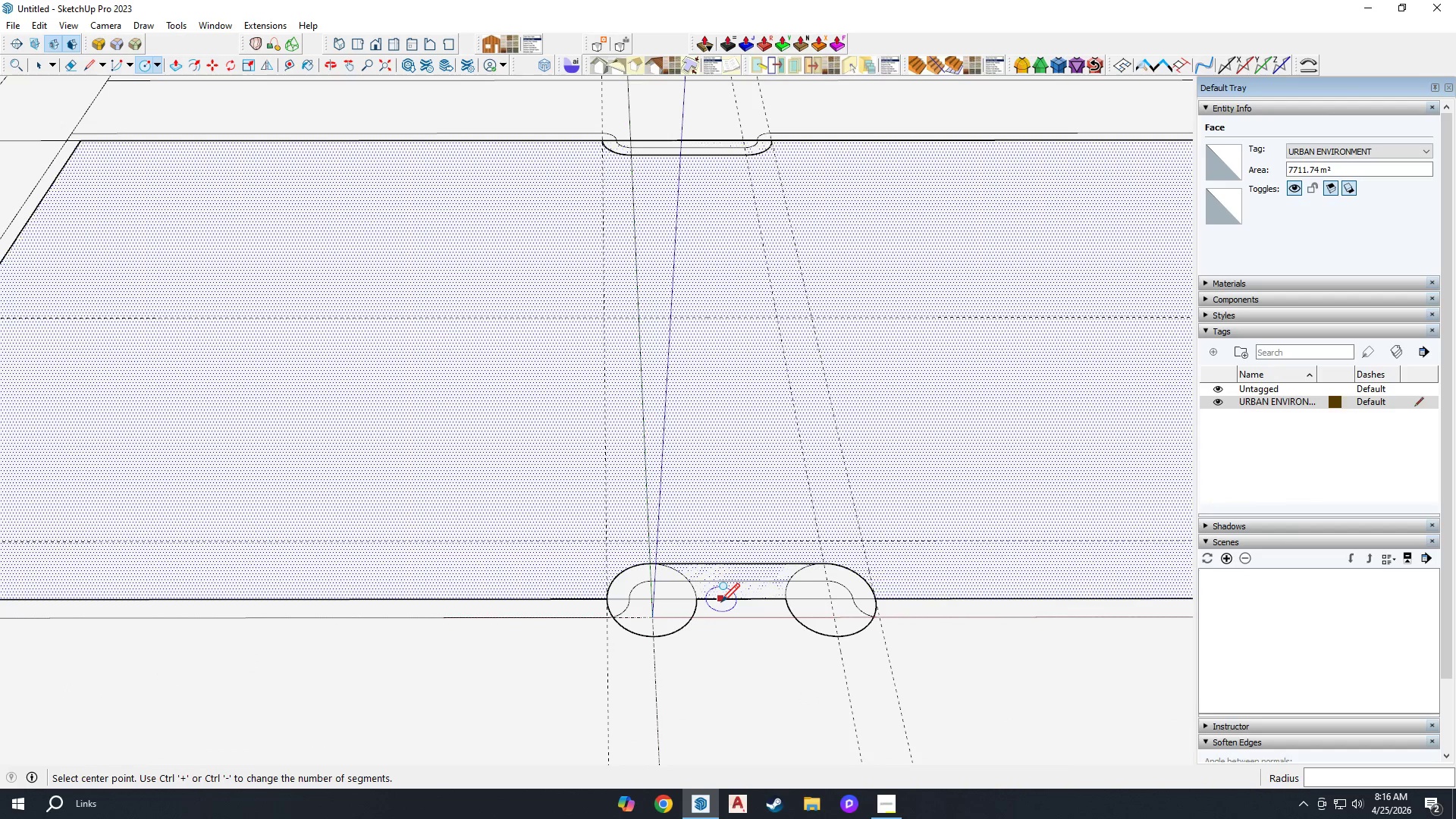 
key(Period)
 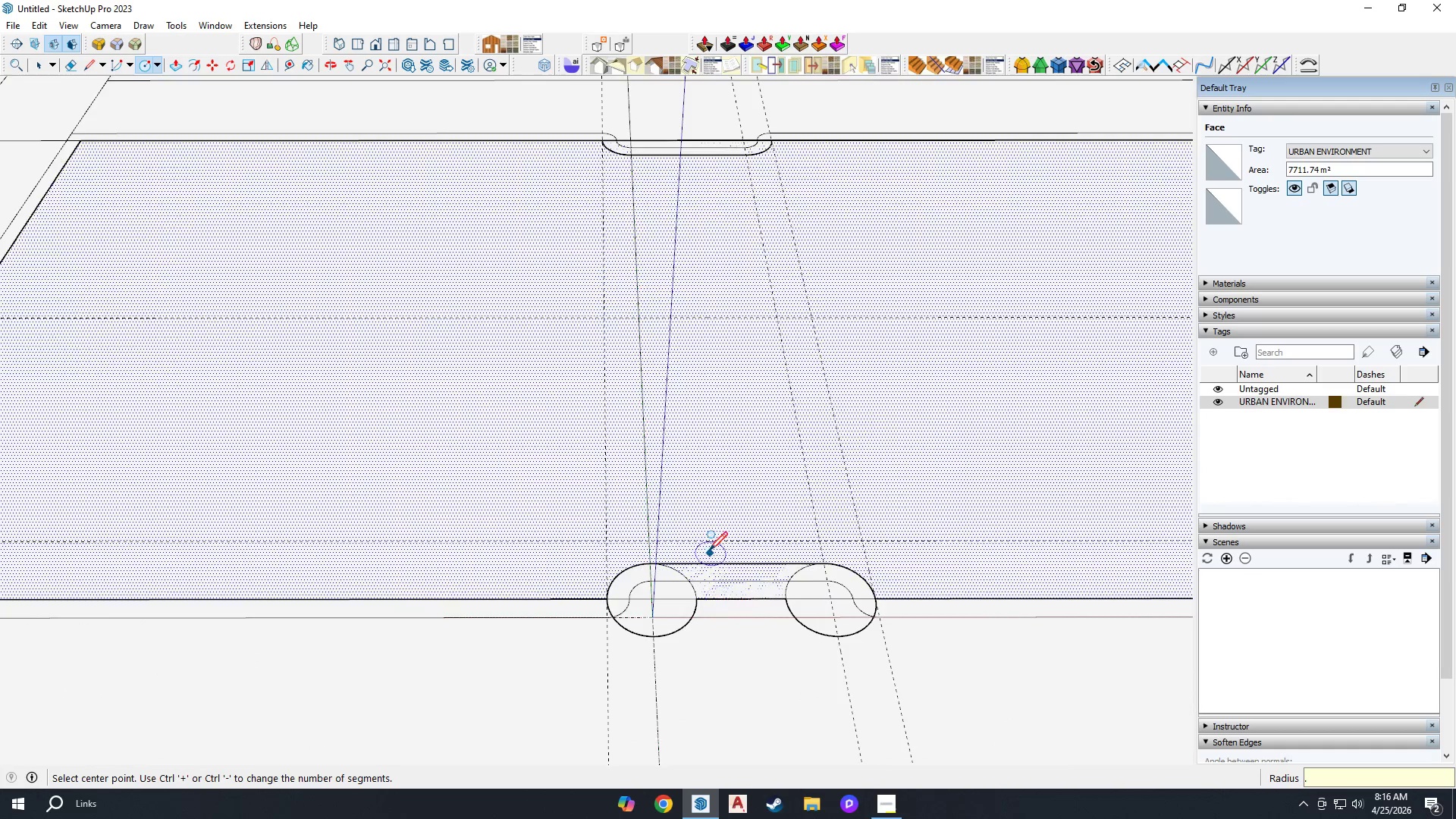 
key(Space)
 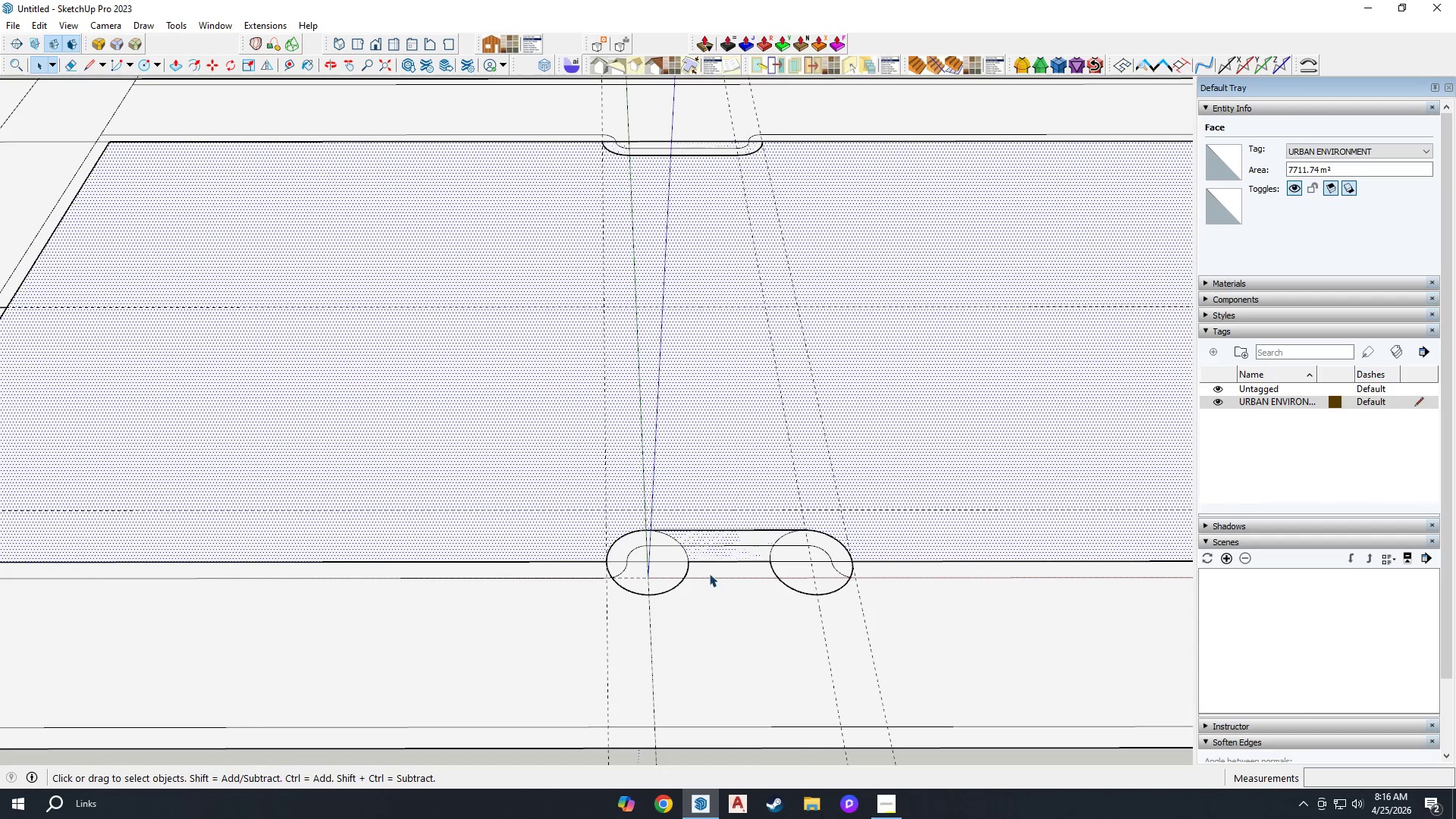 
key(E)
 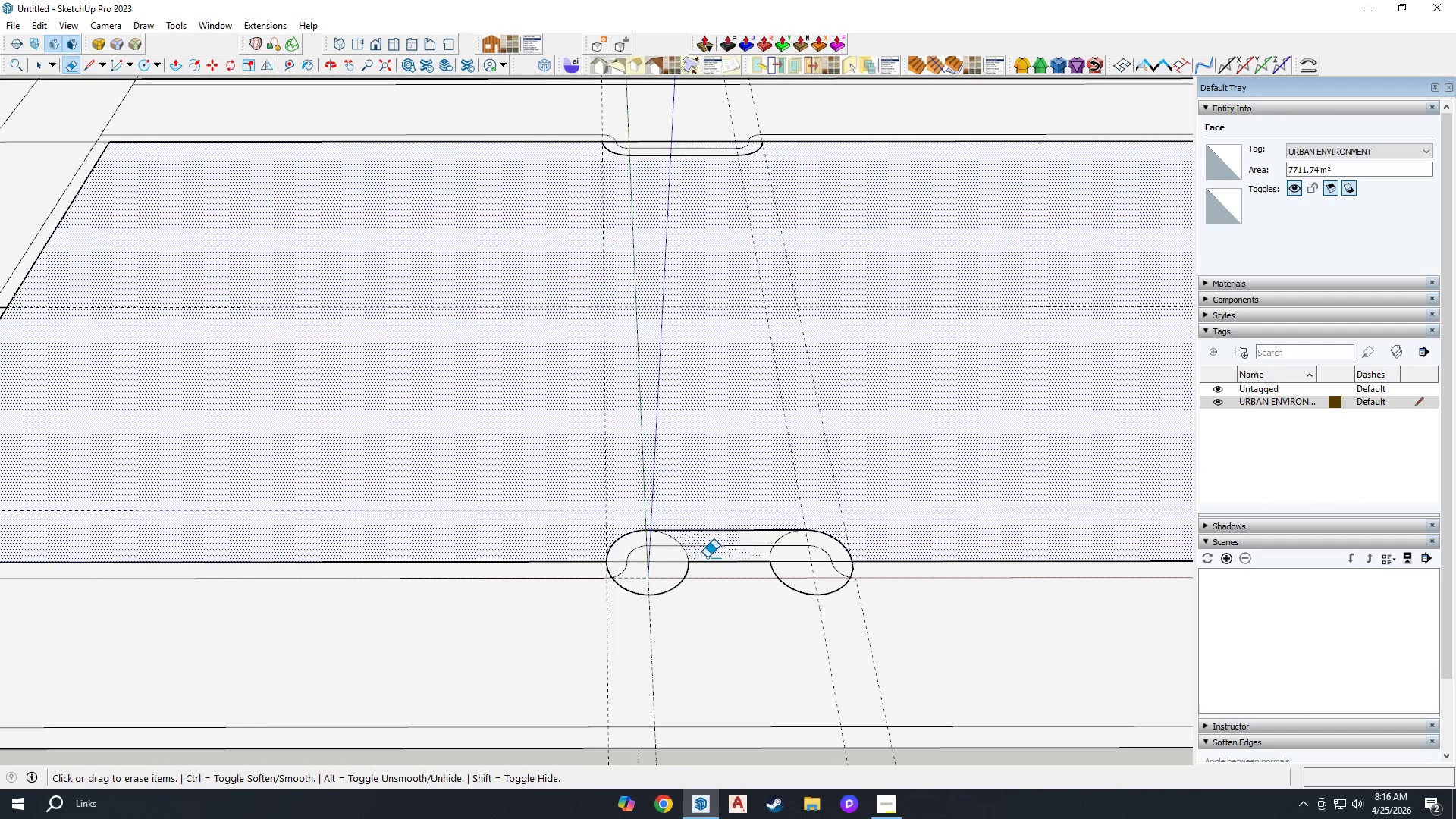 
scroll: coordinate [711, 582], scroll_direction: down, amount: 1.0
 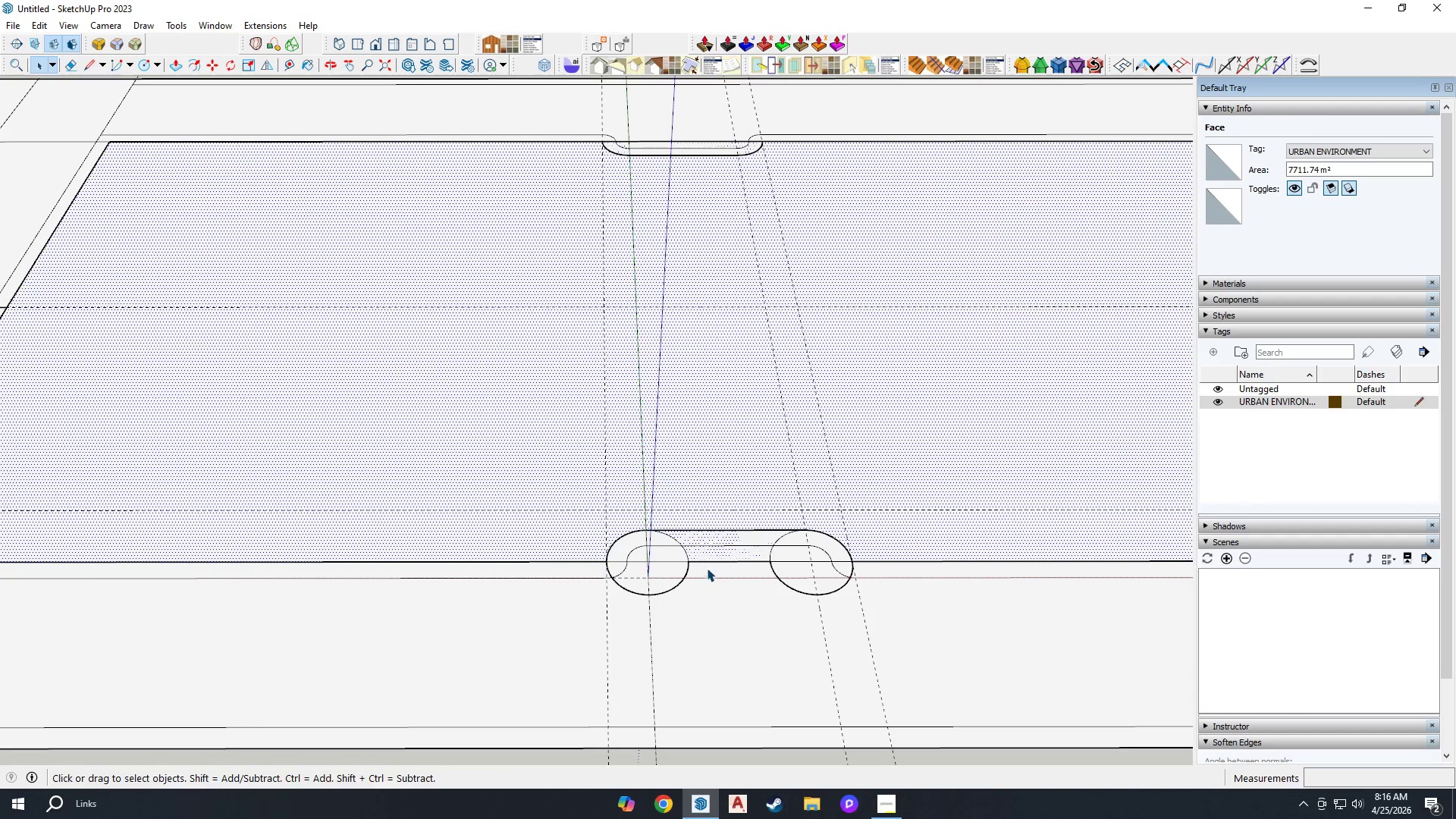 
left_click_drag(start_coordinate=[708, 557], to_coordinate=[712, 573])
 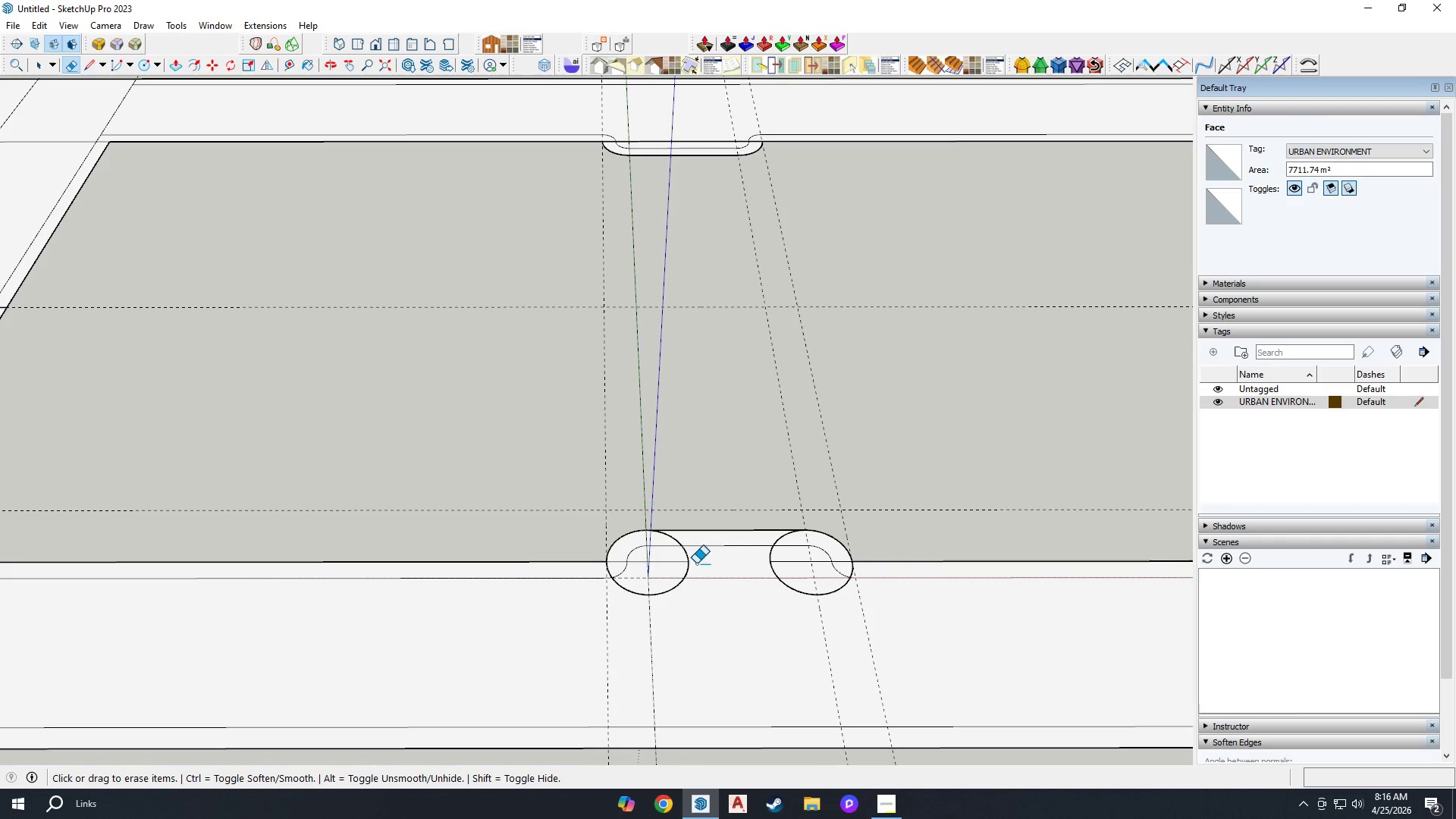 
key(Space)
 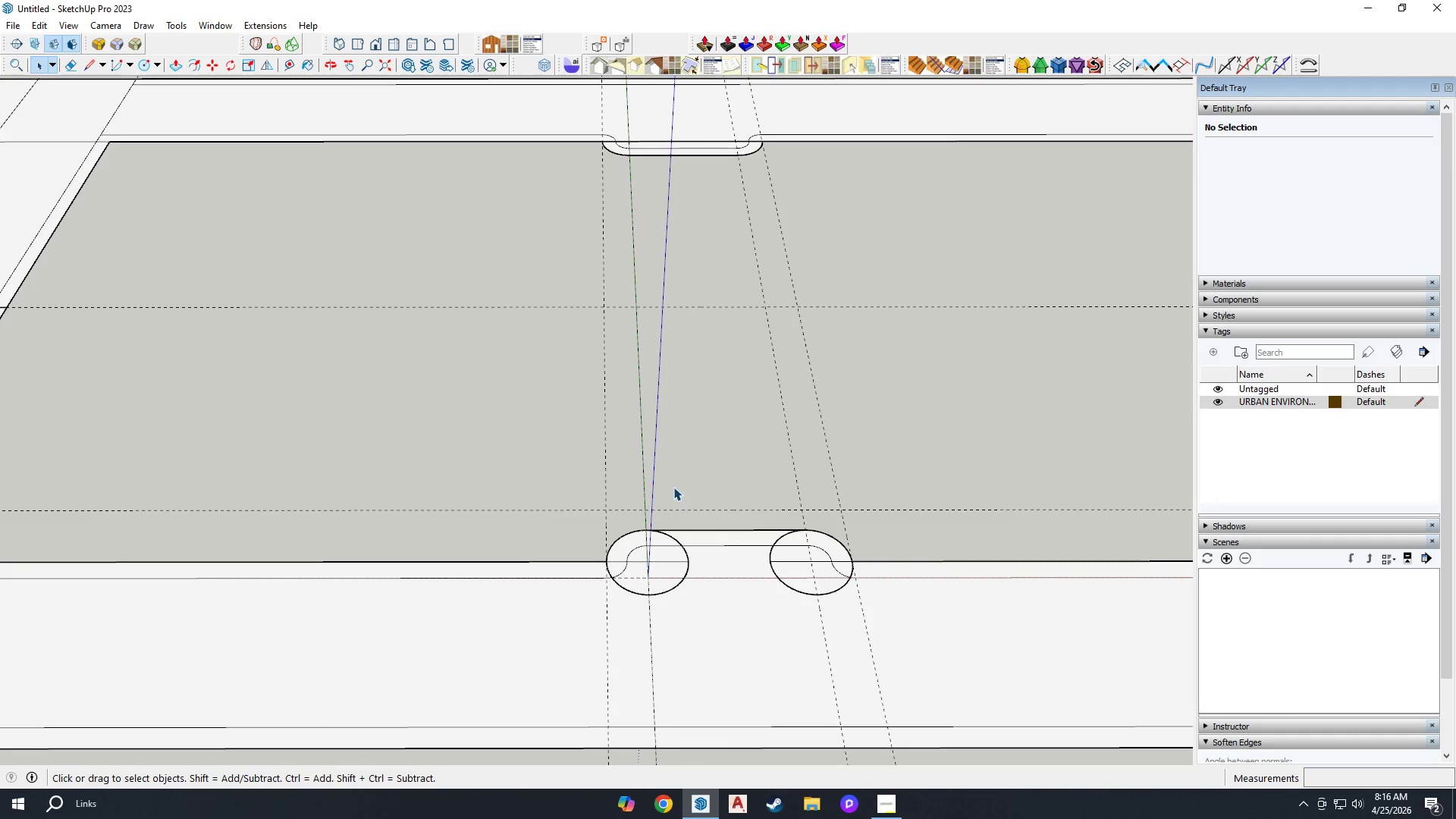 
key(Control+Z)
 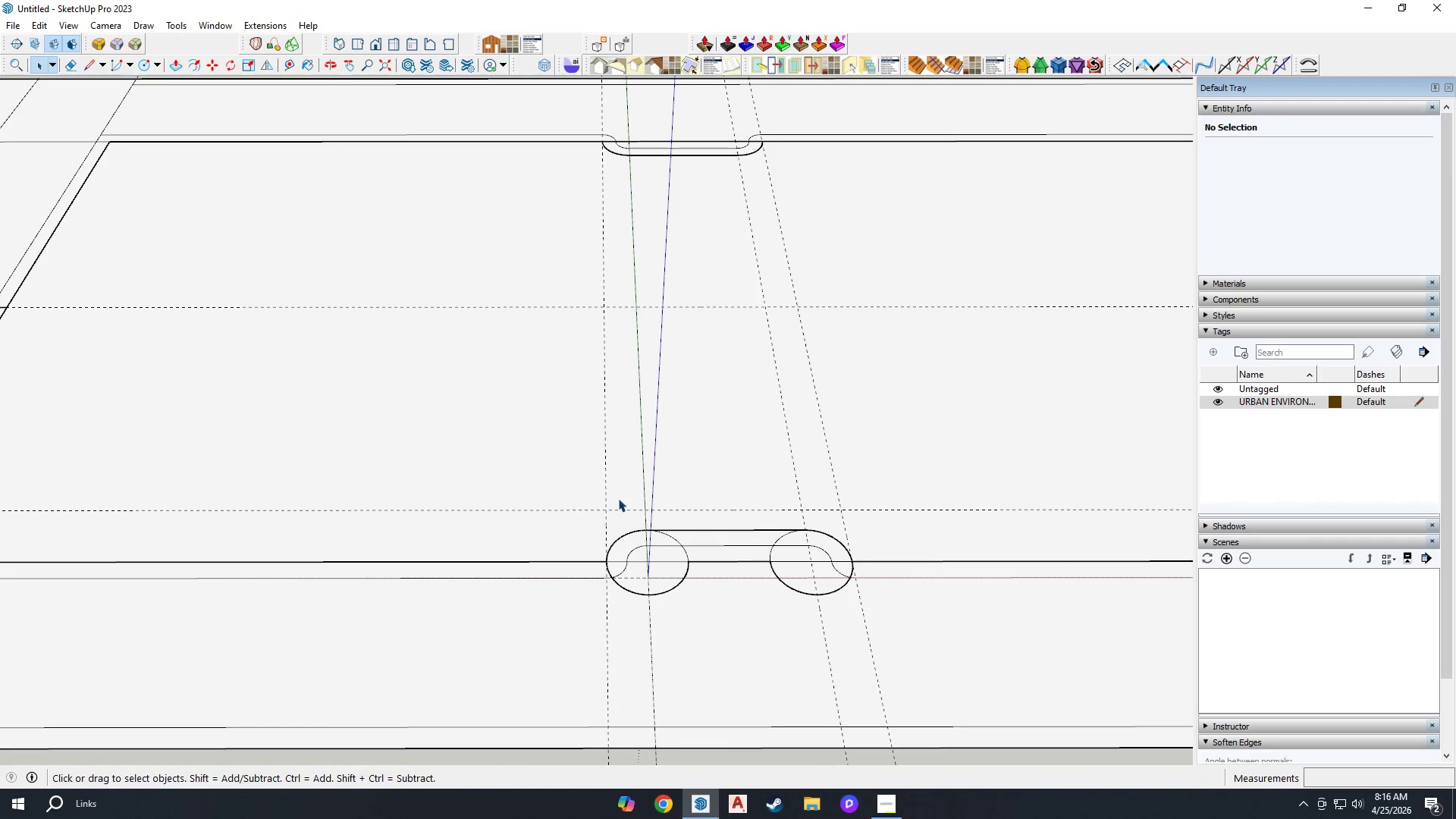 
key(Space)
 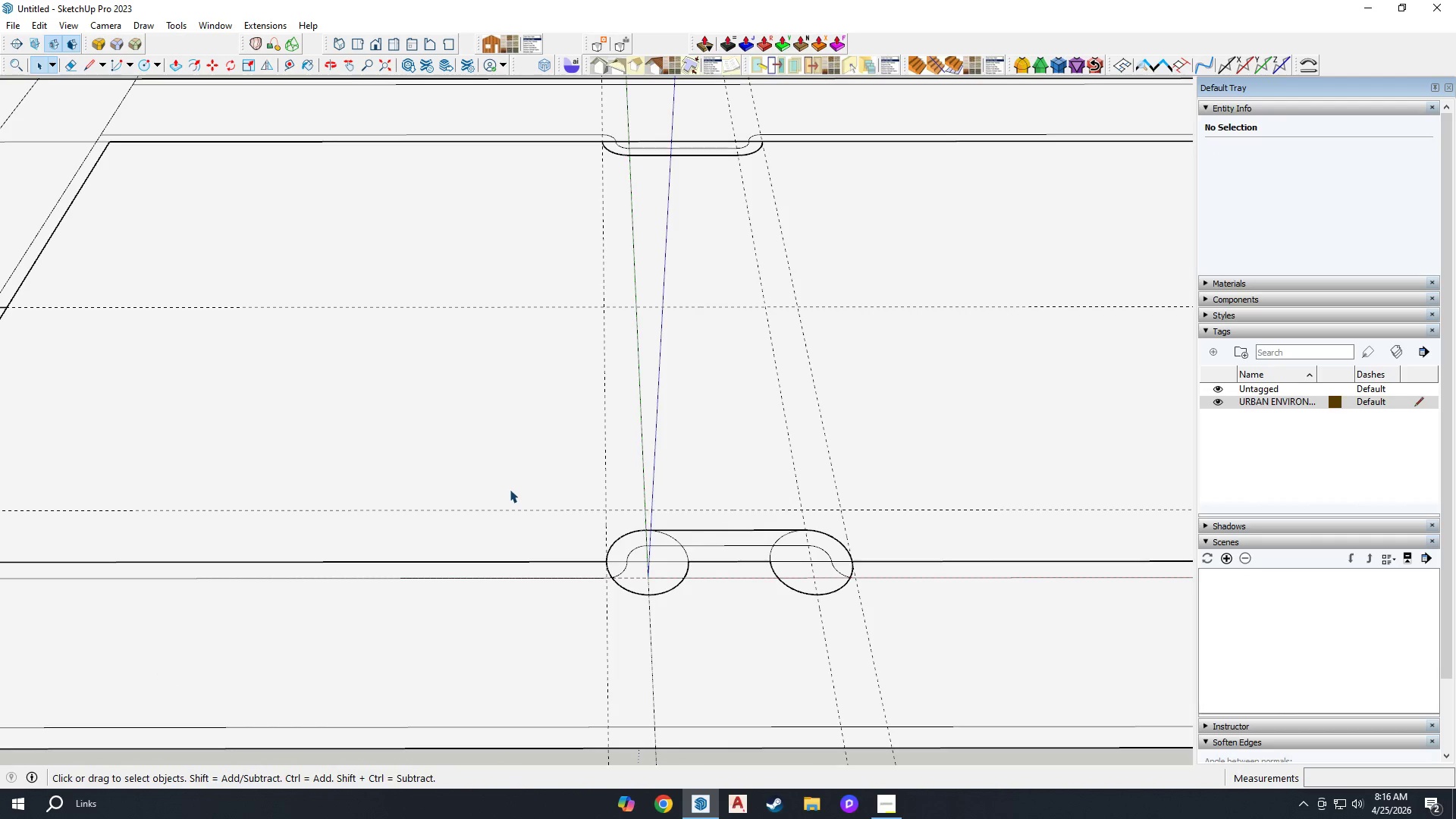 
left_click([510, 489])
 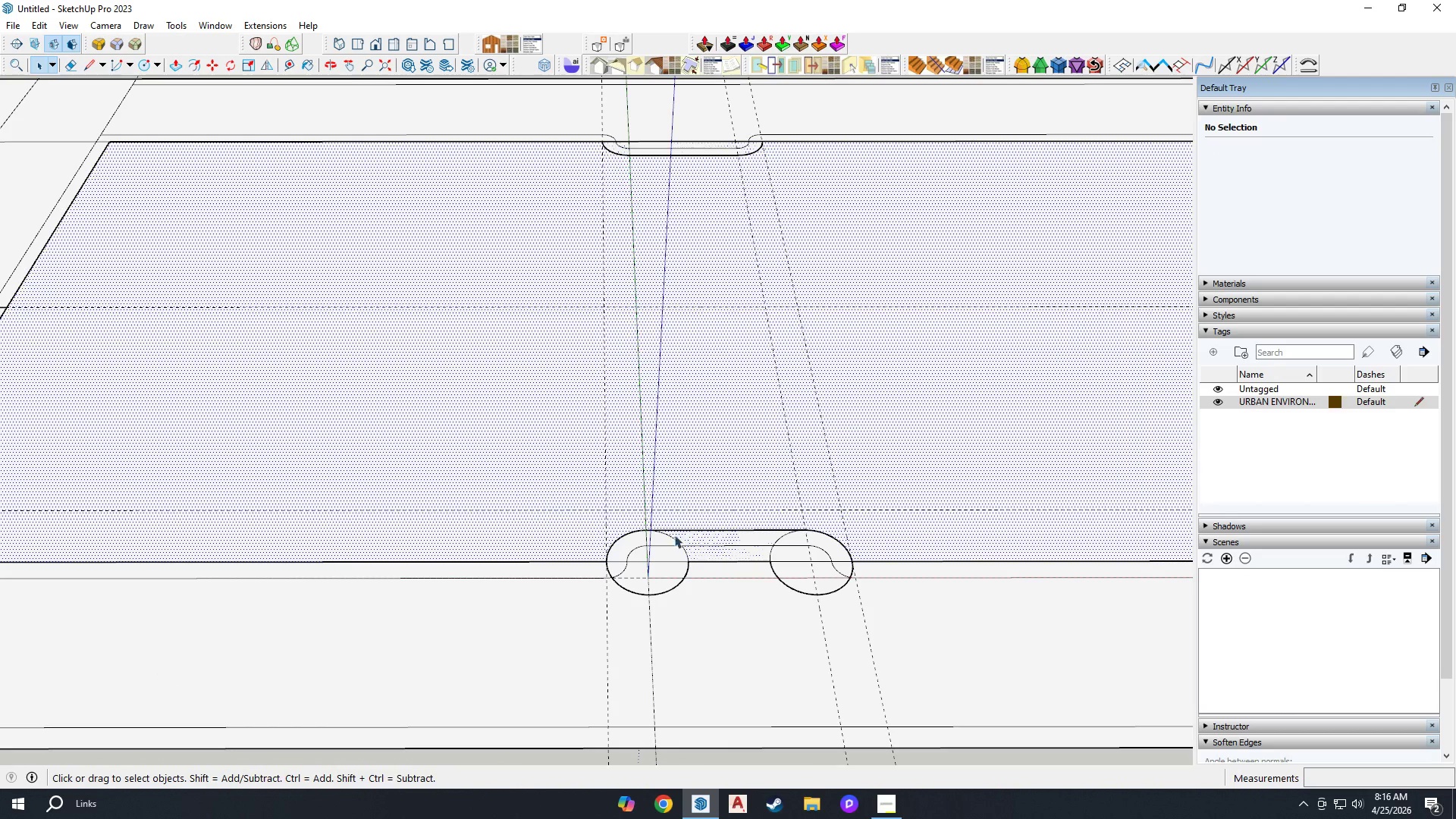 
scroll: coordinate [728, 548], scroll_direction: up, amount: 5.0
 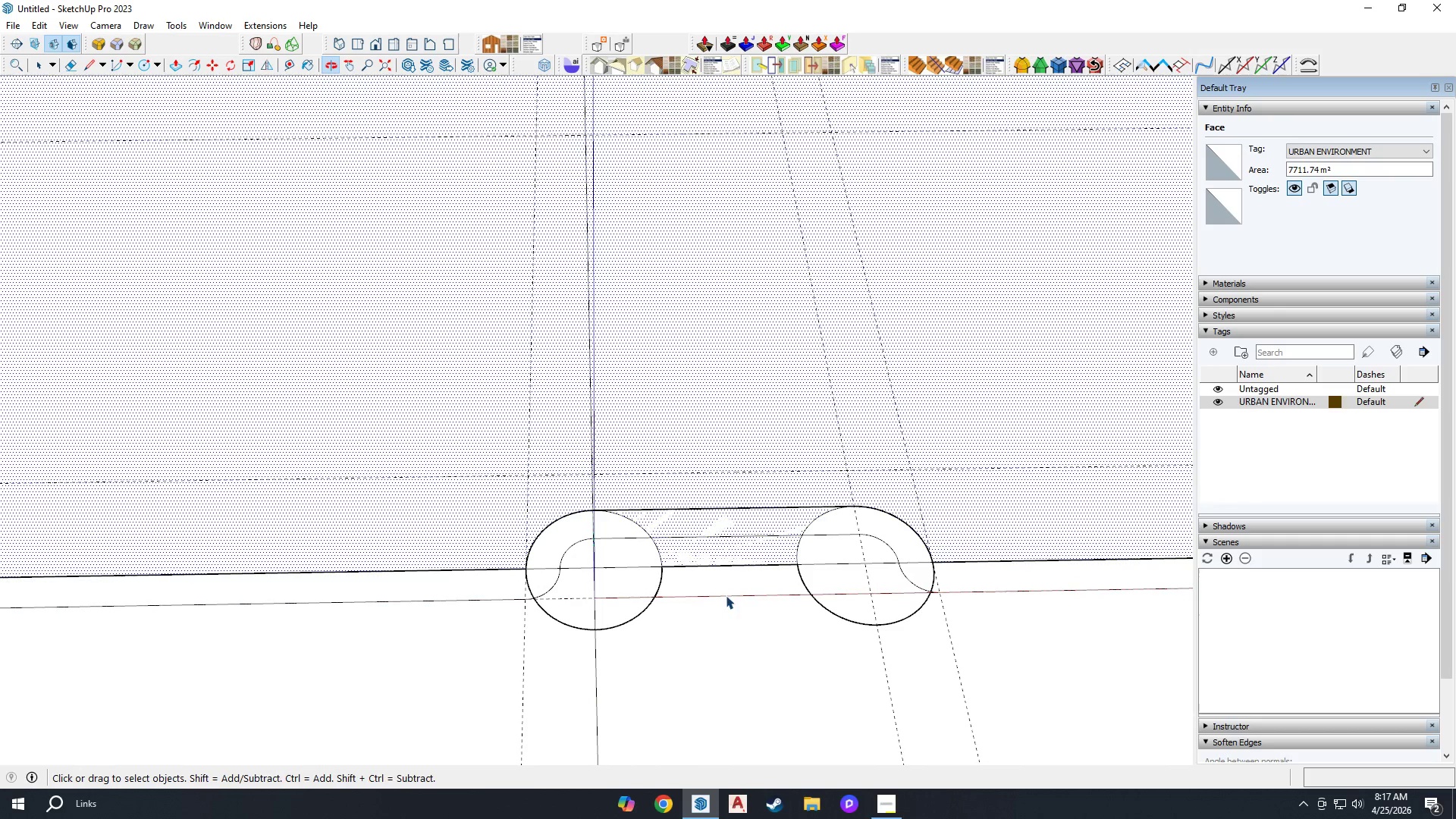 
left_click([716, 619])
 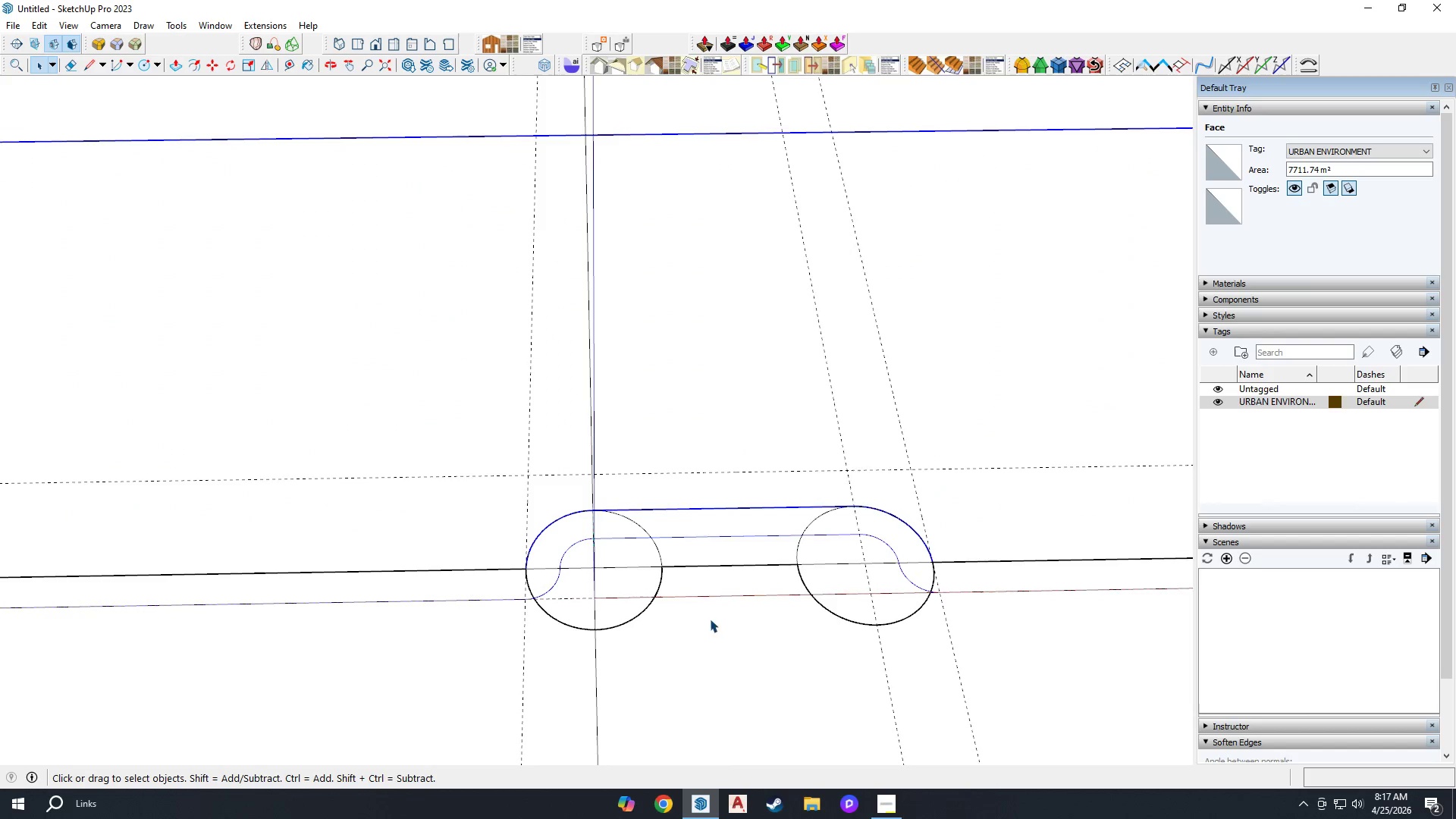 
right_click([710, 619])
 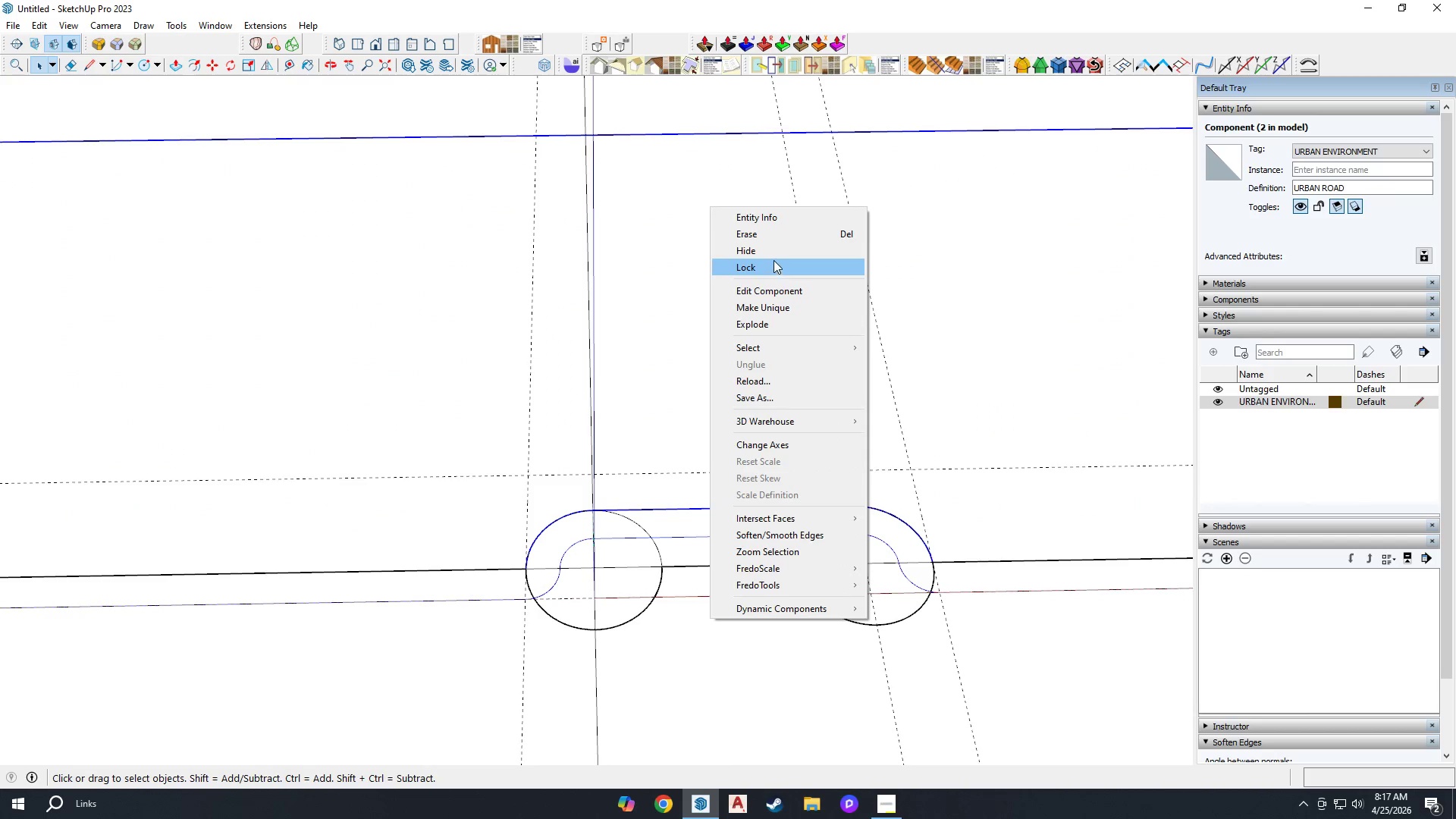 
left_click([774, 251])
 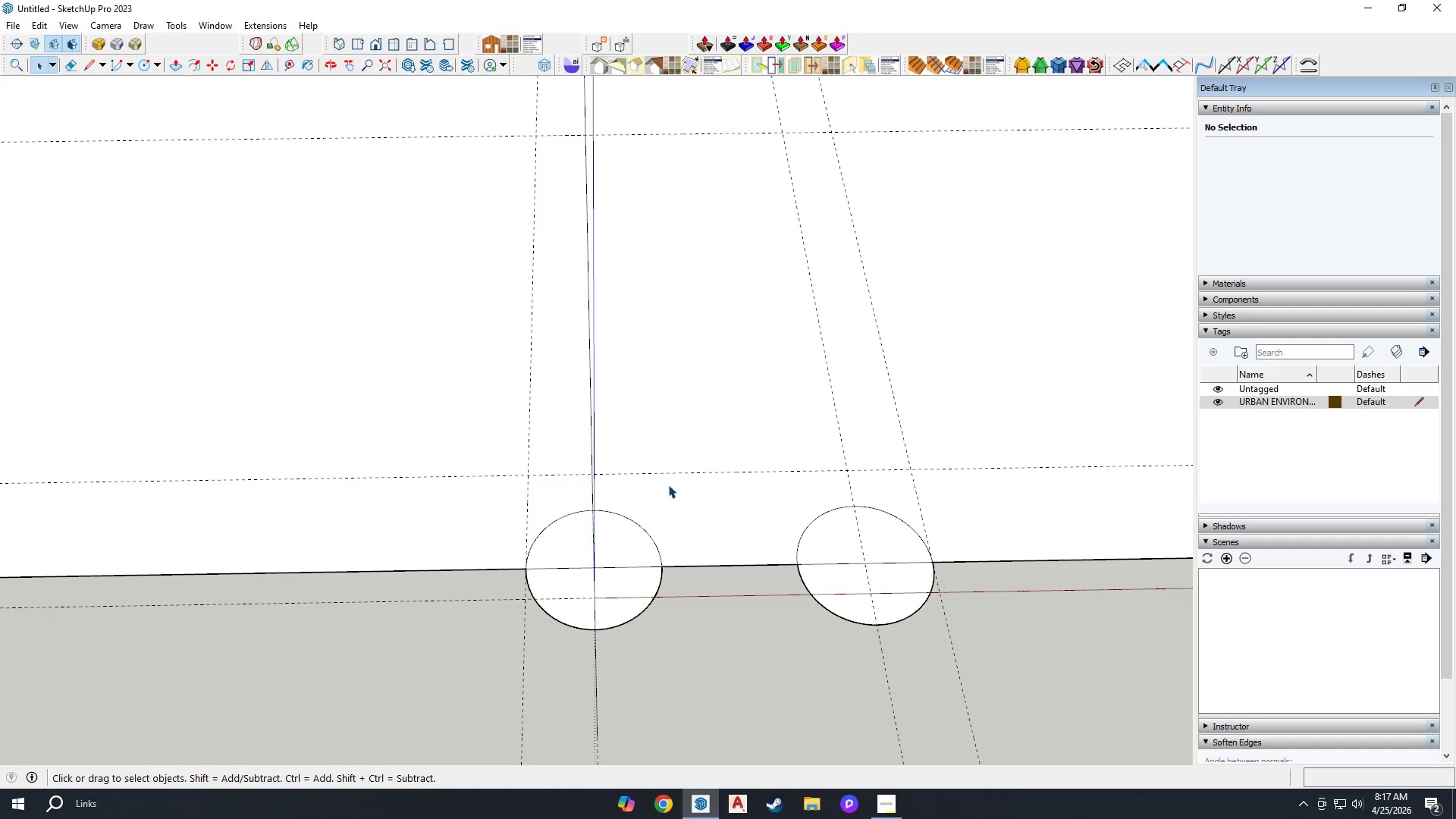 
key(L)
 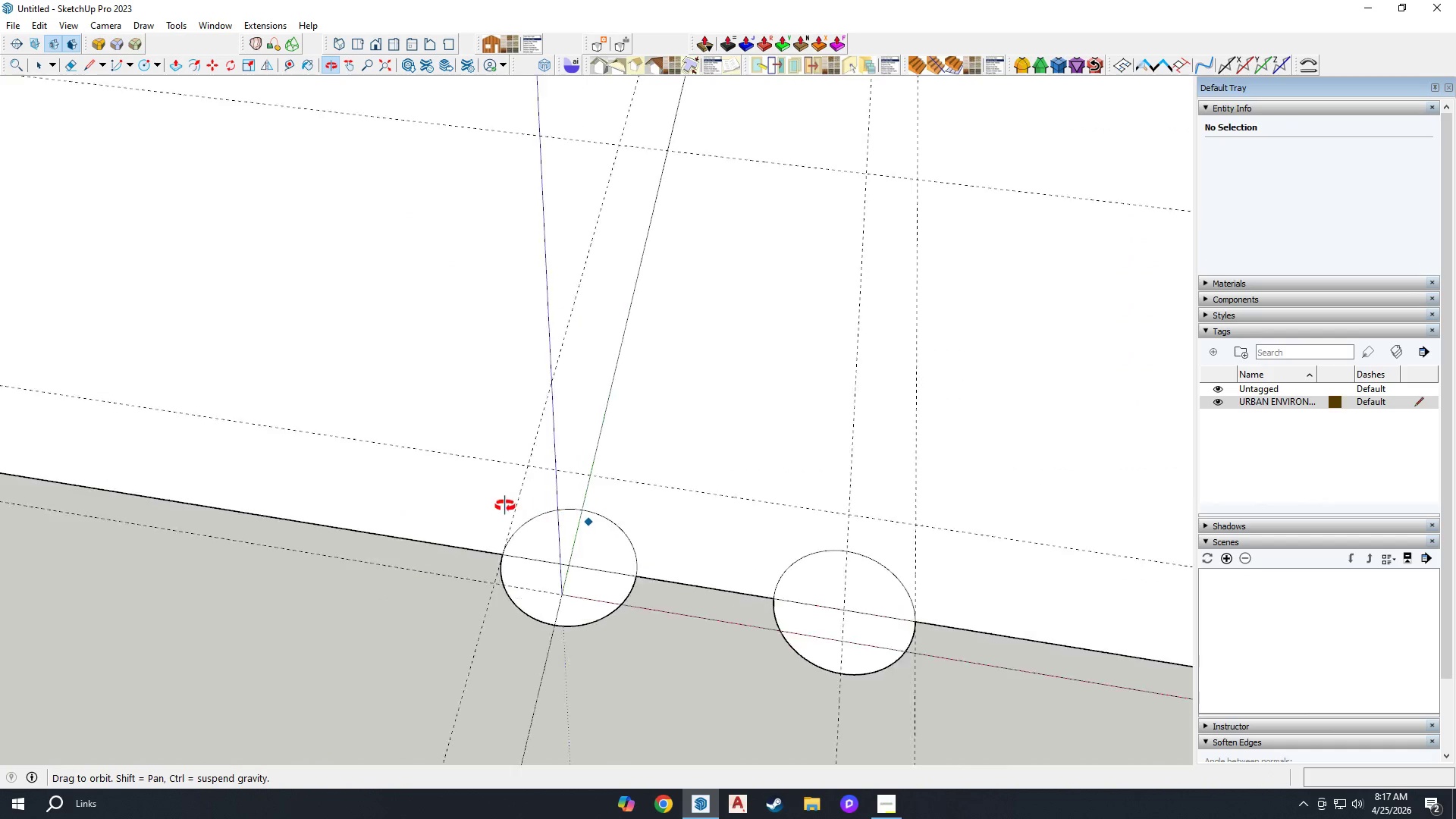 
scroll: coordinate [605, 510], scroll_direction: up, amount: 3.0
 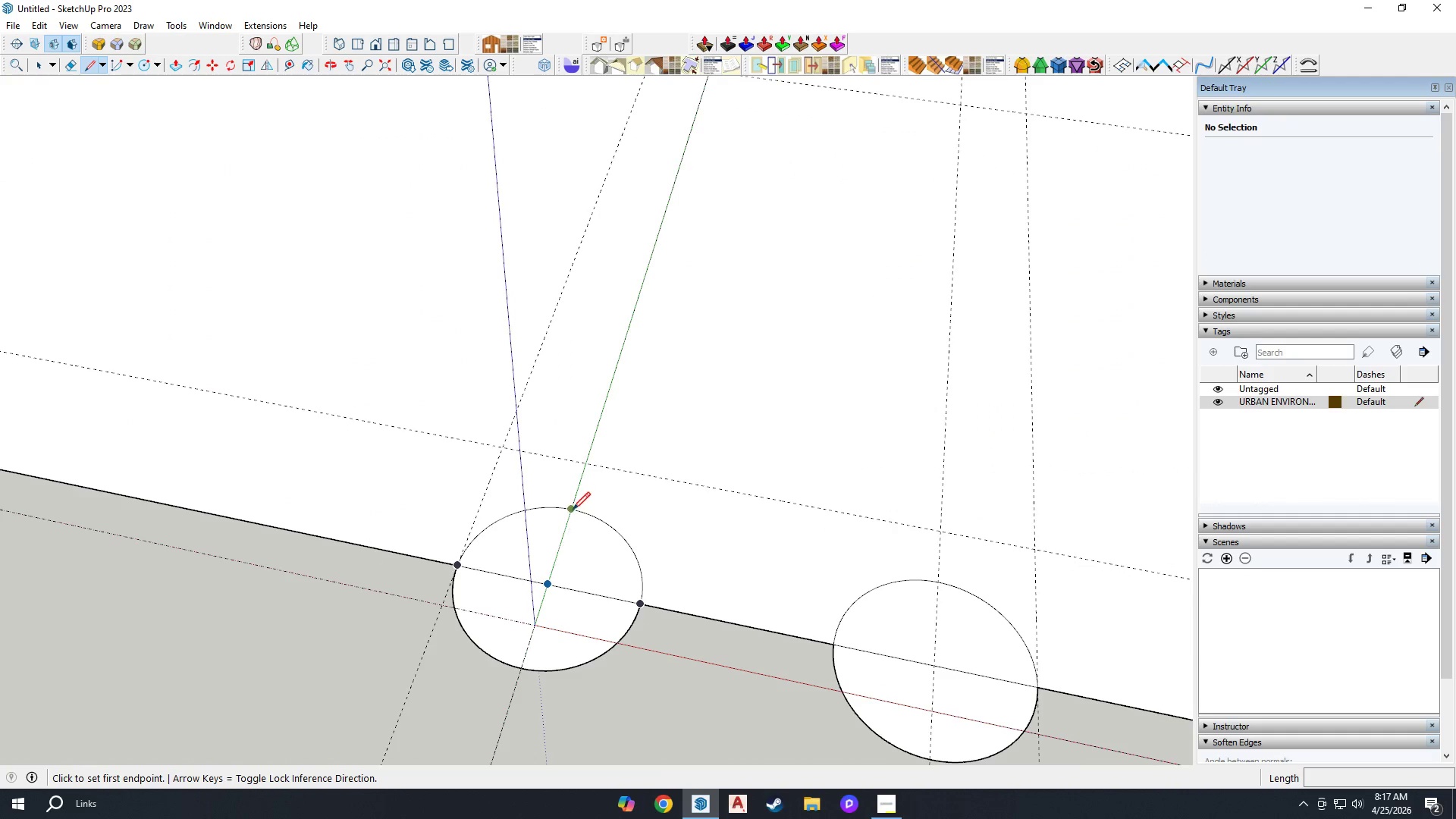 
left_click([573, 510])
 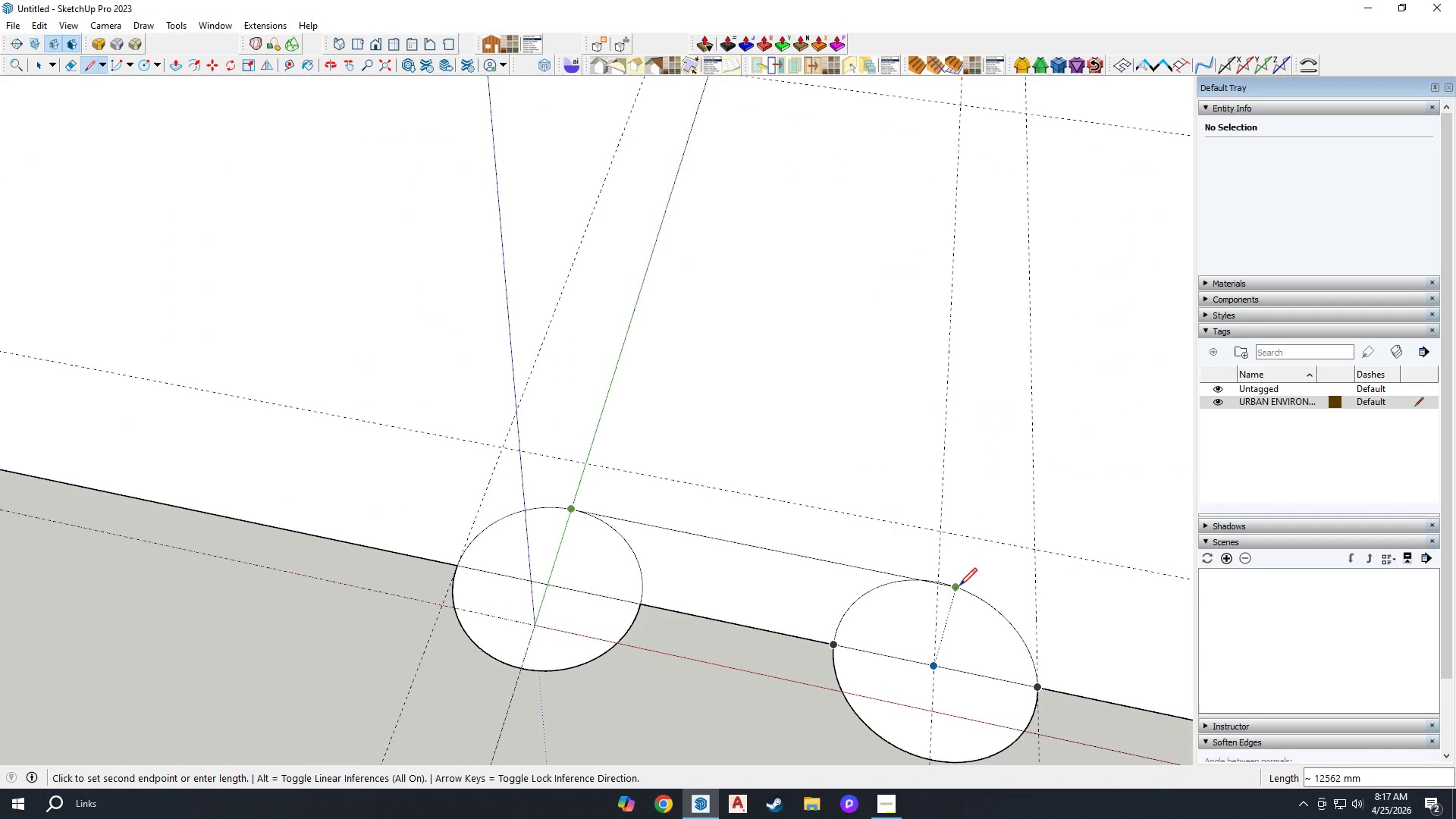 
left_click([978, 582])
 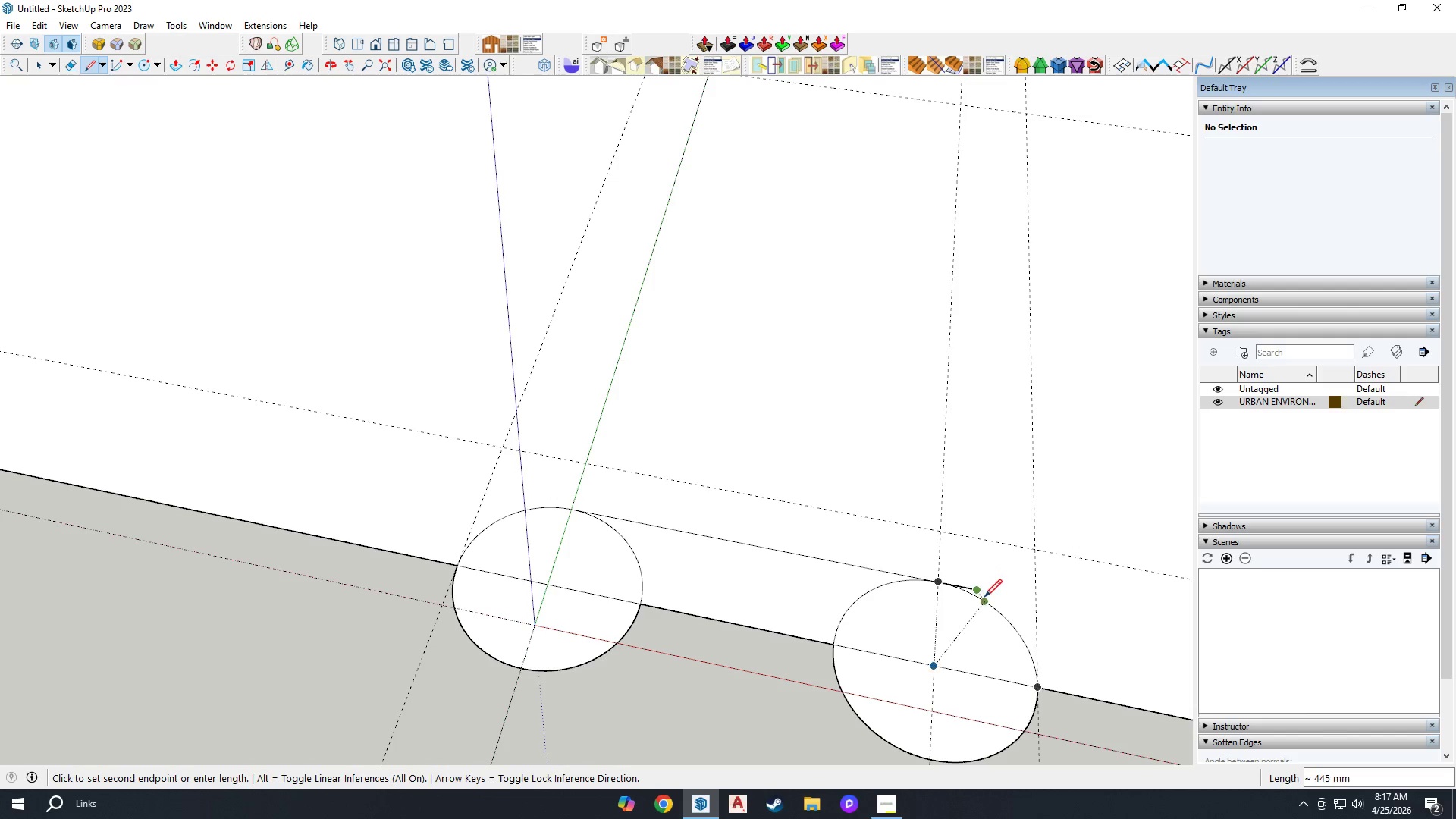 
key(E)
 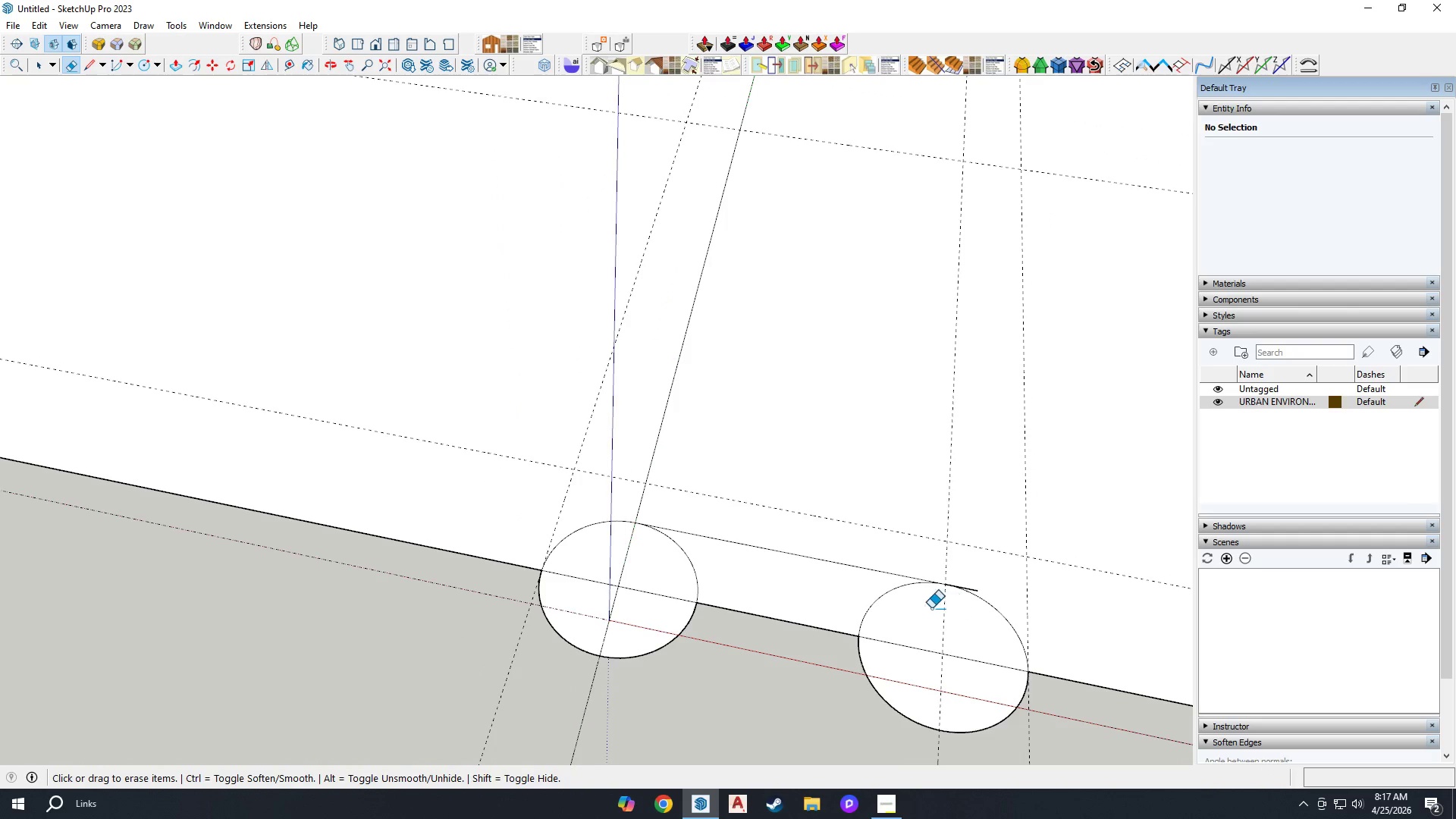 
scroll: coordinate [983, 595], scroll_direction: down, amount: 2.0
 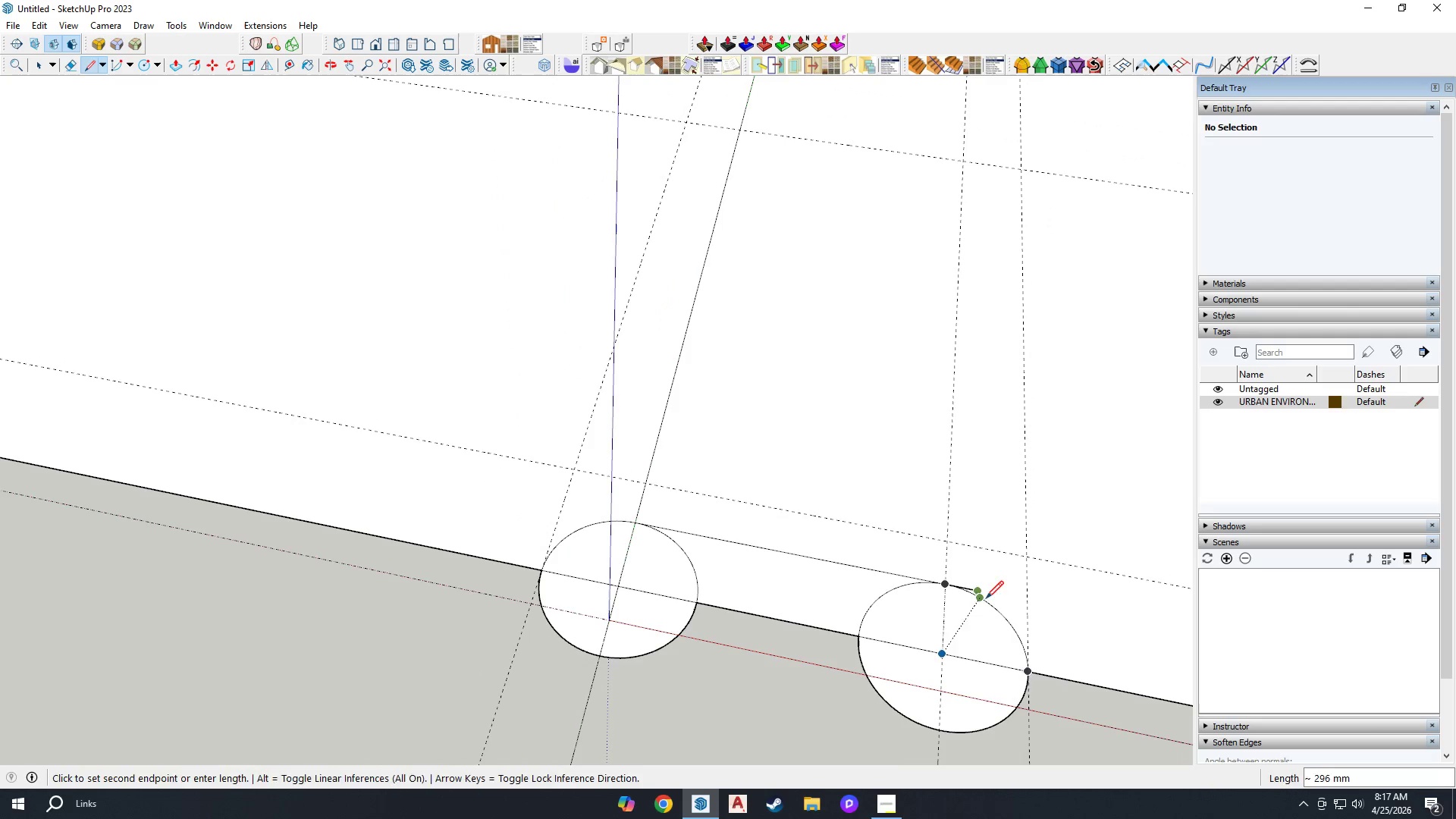 
left_click_drag(start_coordinate=[886, 601], to_coordinate=[842, 604])
 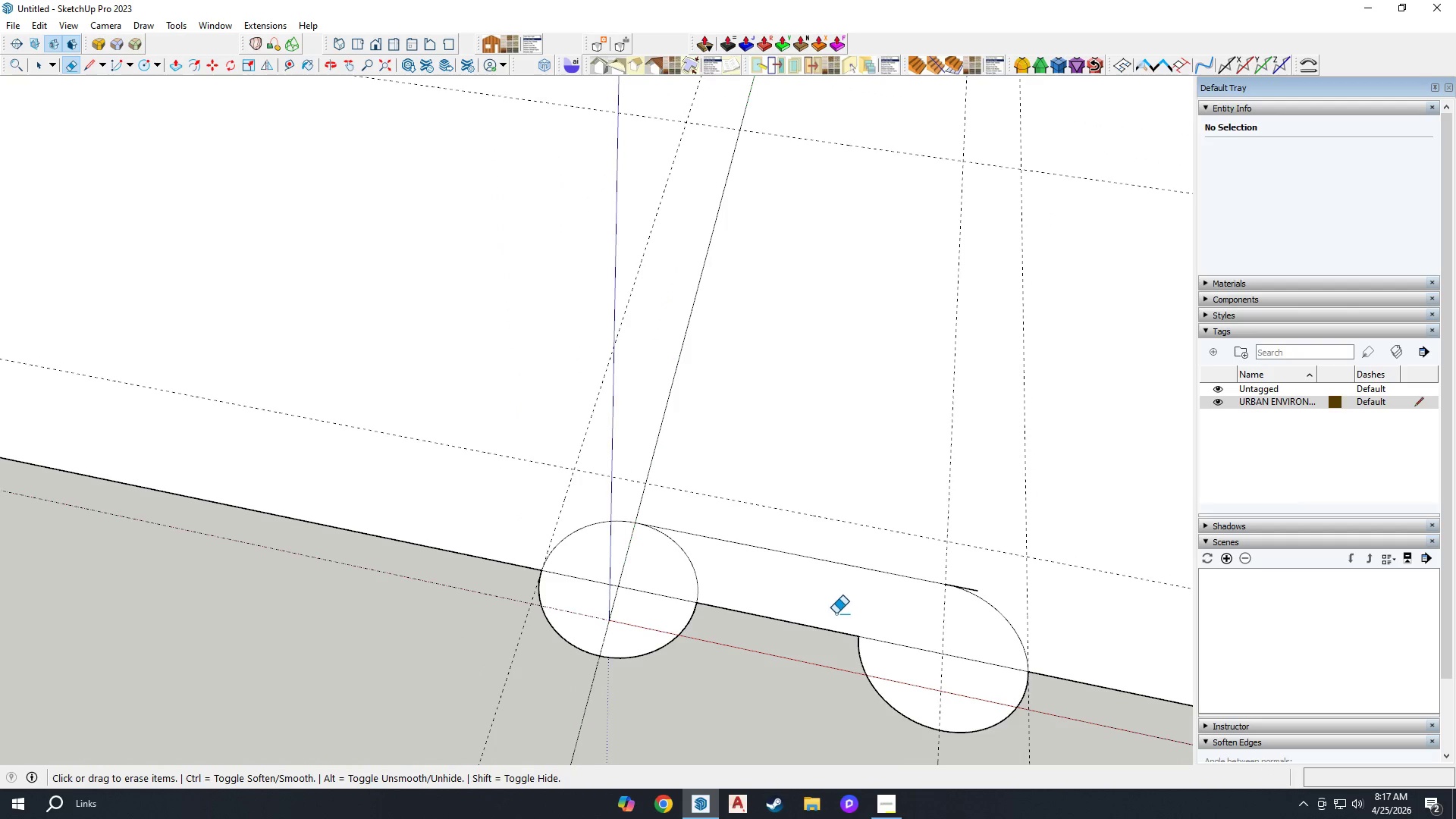 
left_click_drag(start_coordinate=[845, 620], to_coordinate=[863, 673])
 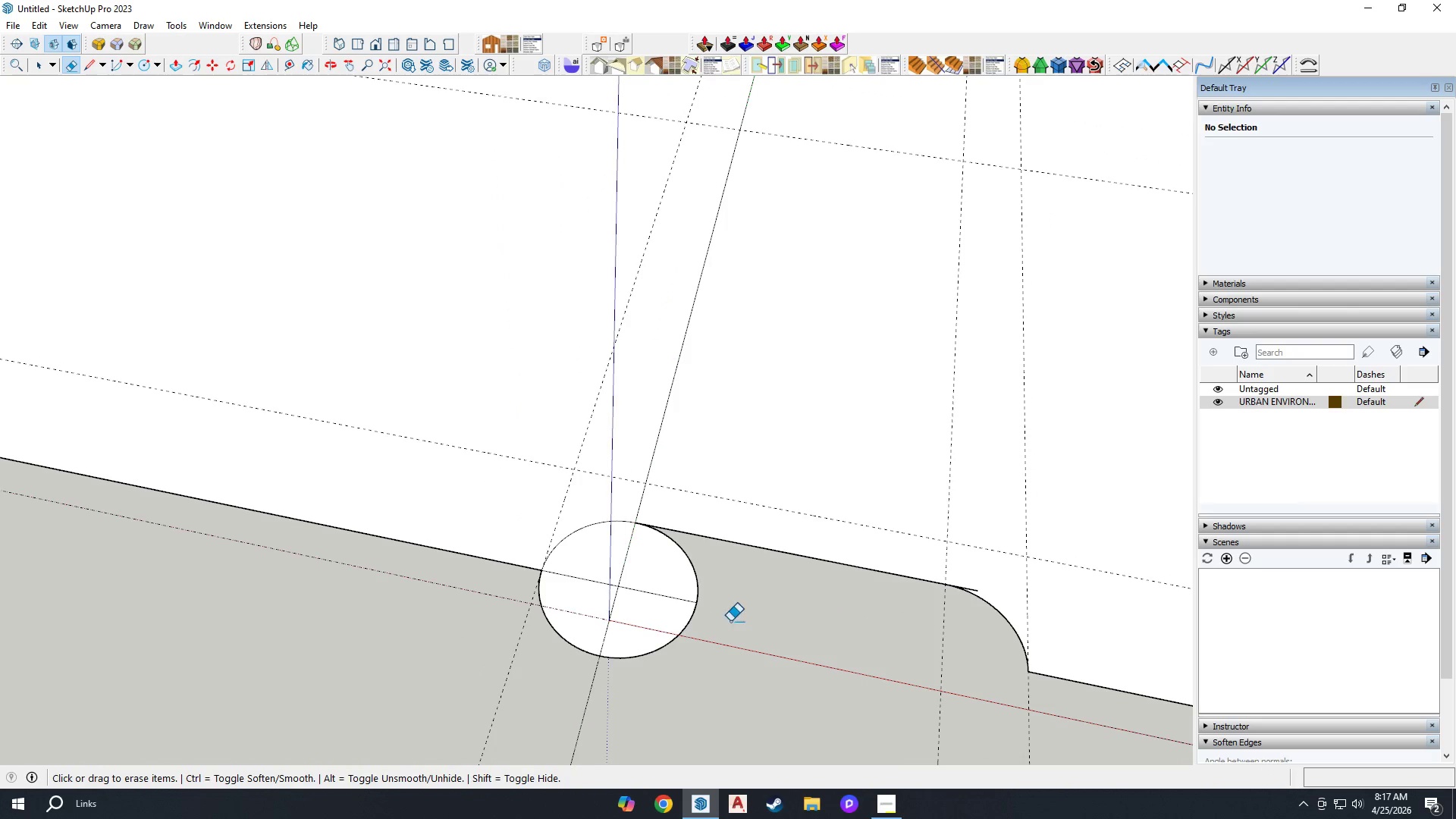 
left_click_drag(start_coordinate=[735, 600], to_coordinate=[657, 635])
 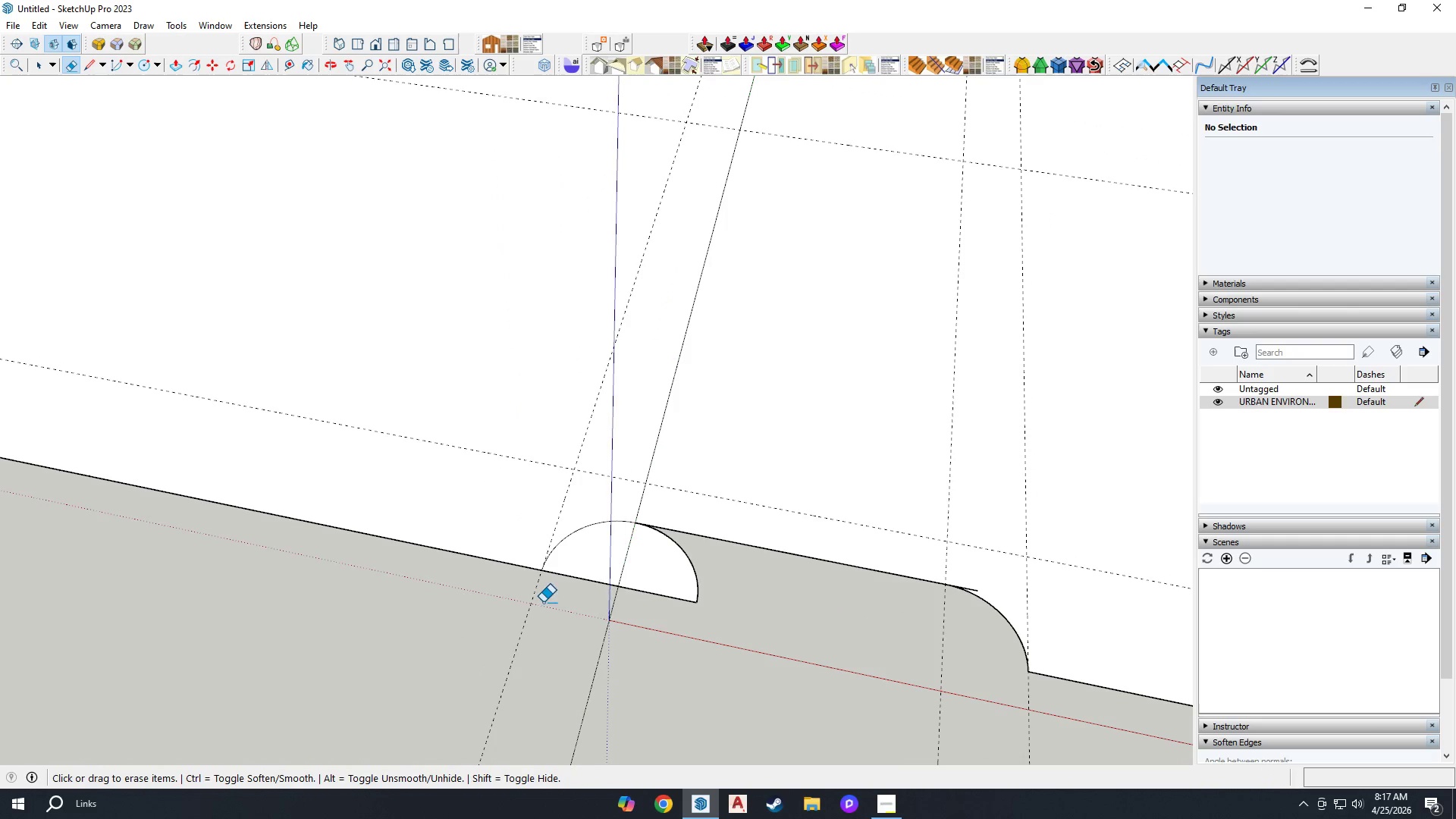 
left_click_drag(start_coordinate=[604, 608], to_coordinate=[617, 578])
 